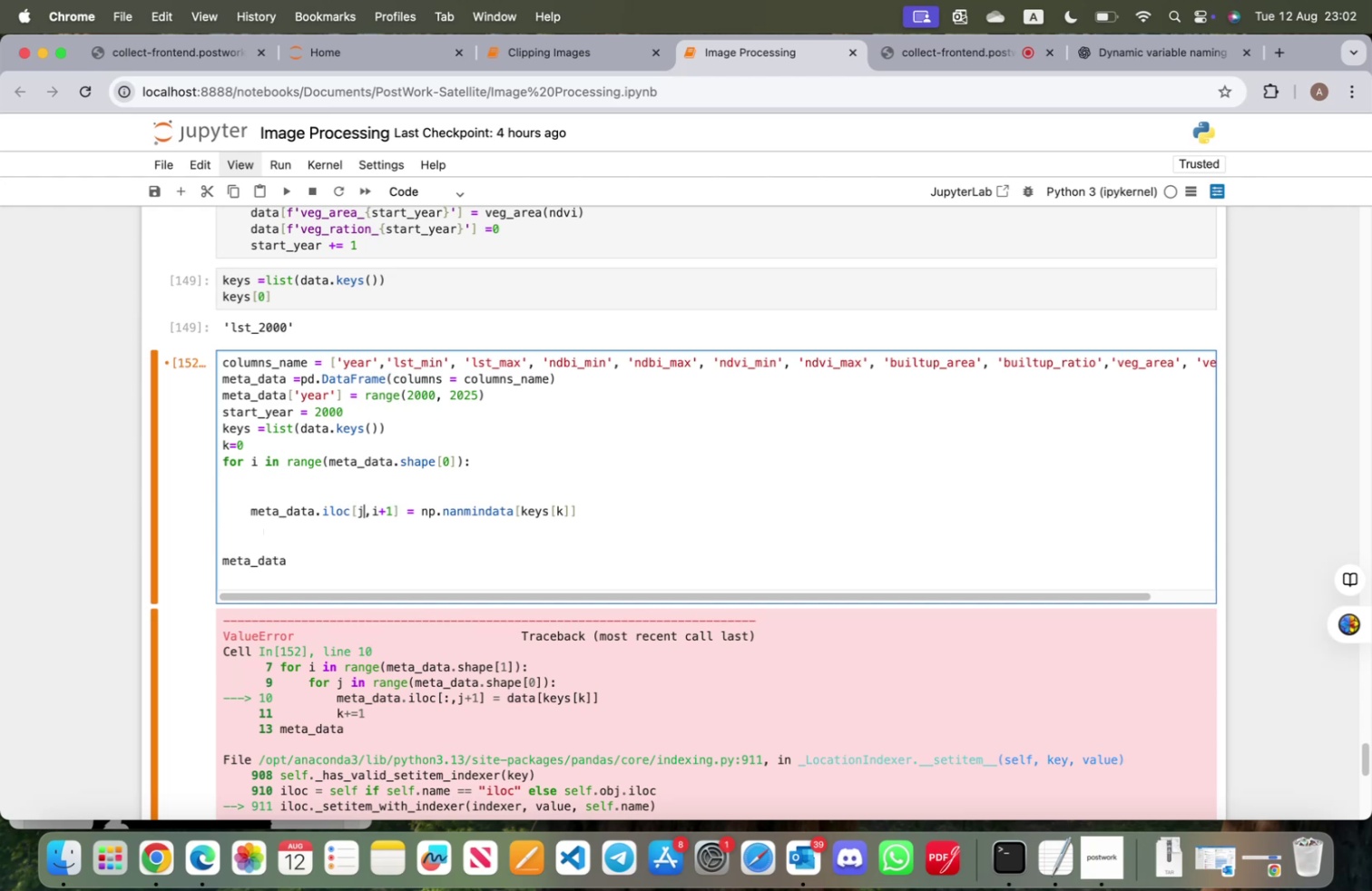 
key(ArrowRight)
 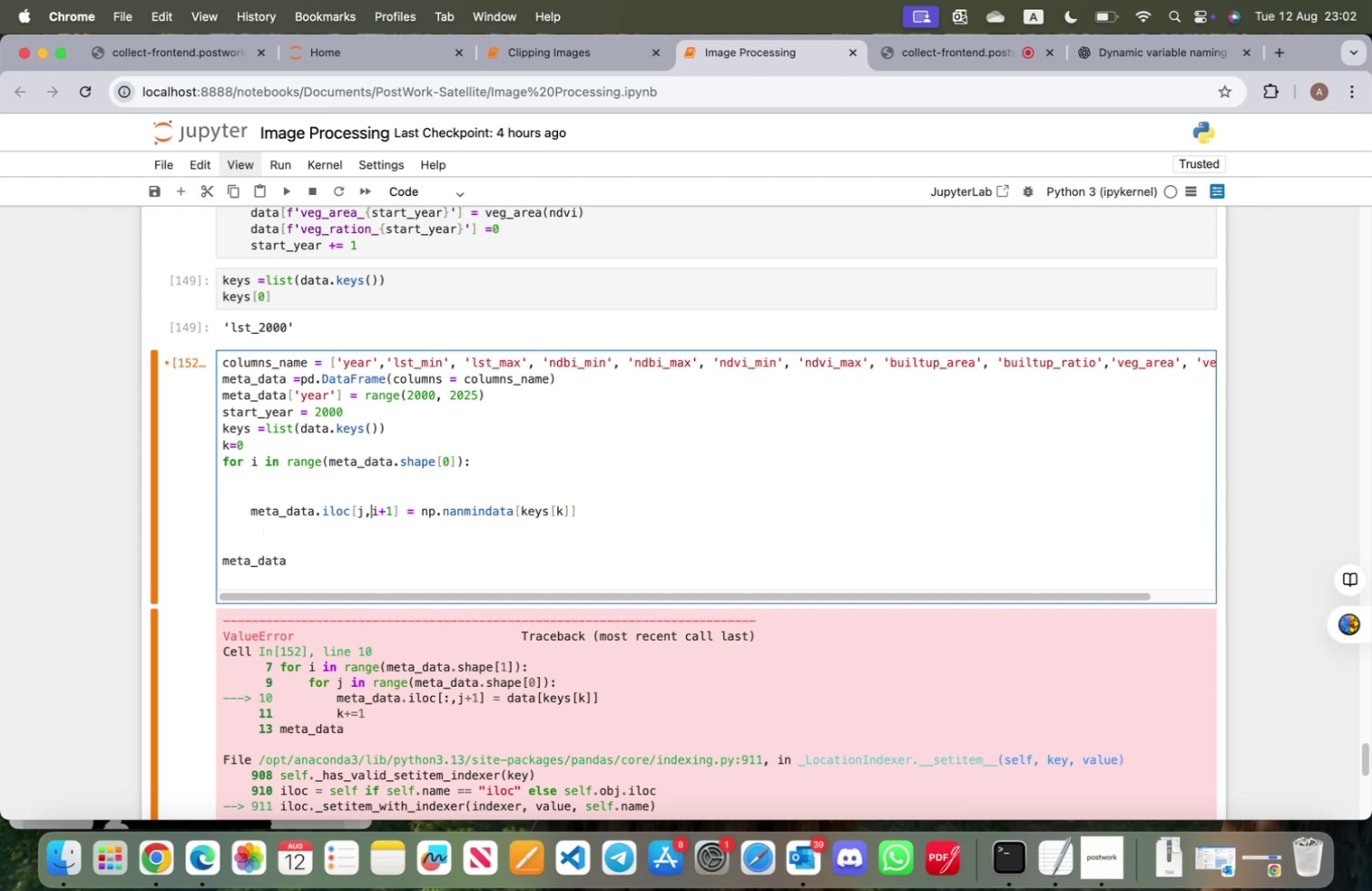 
key(ArrowRight)
 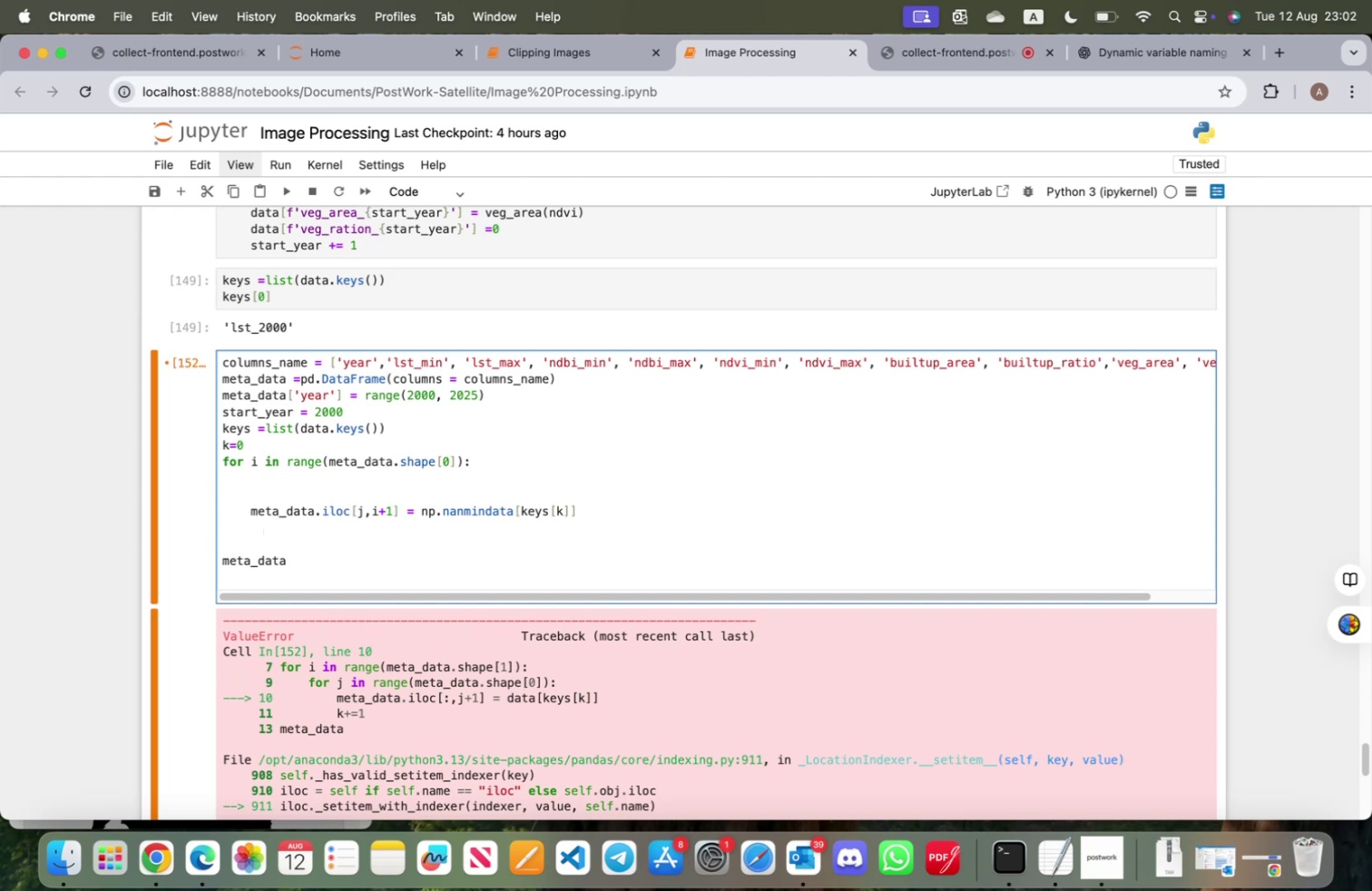 
key(ArrowRight)
 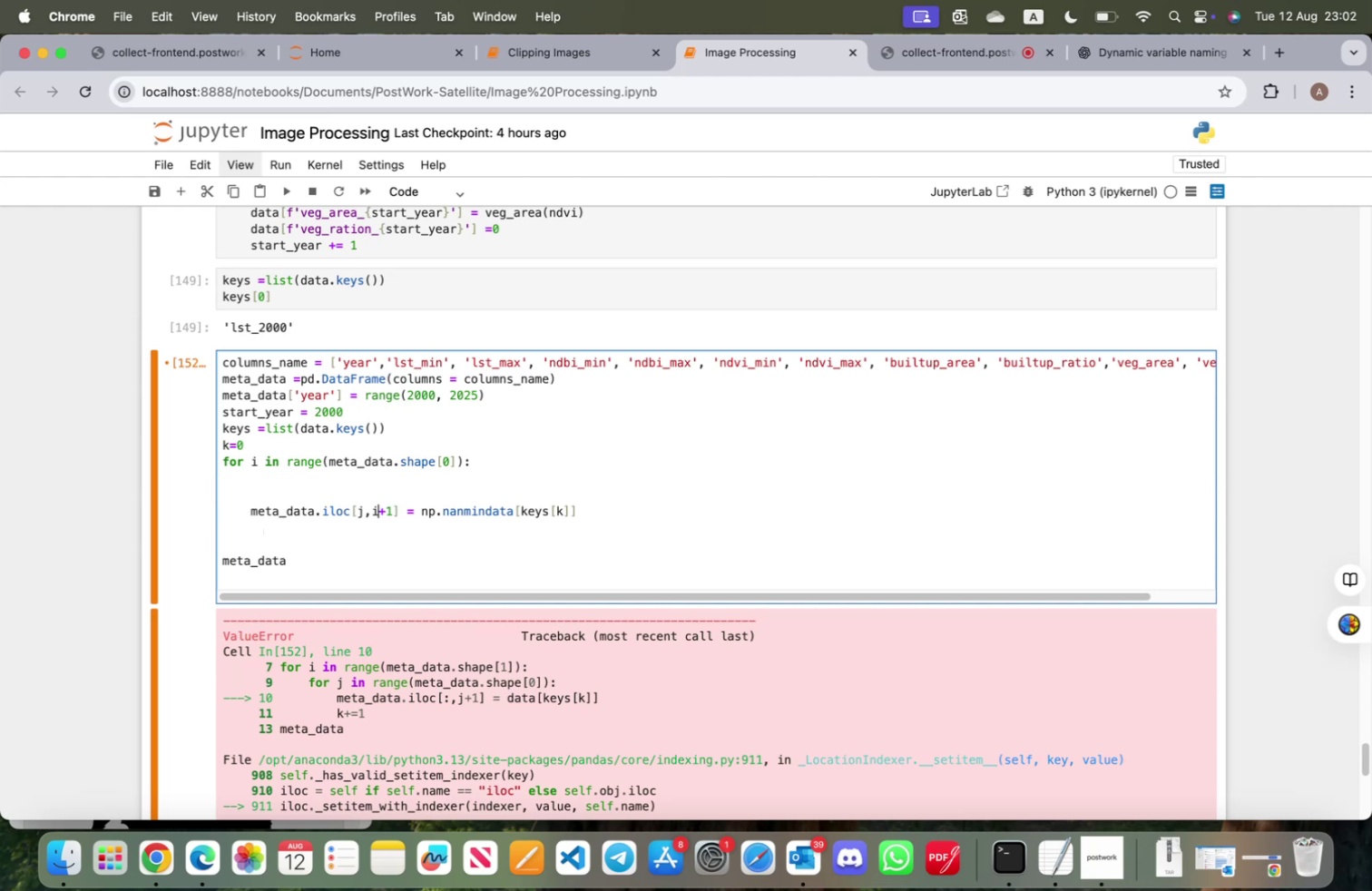 
key(ArrowRight)
 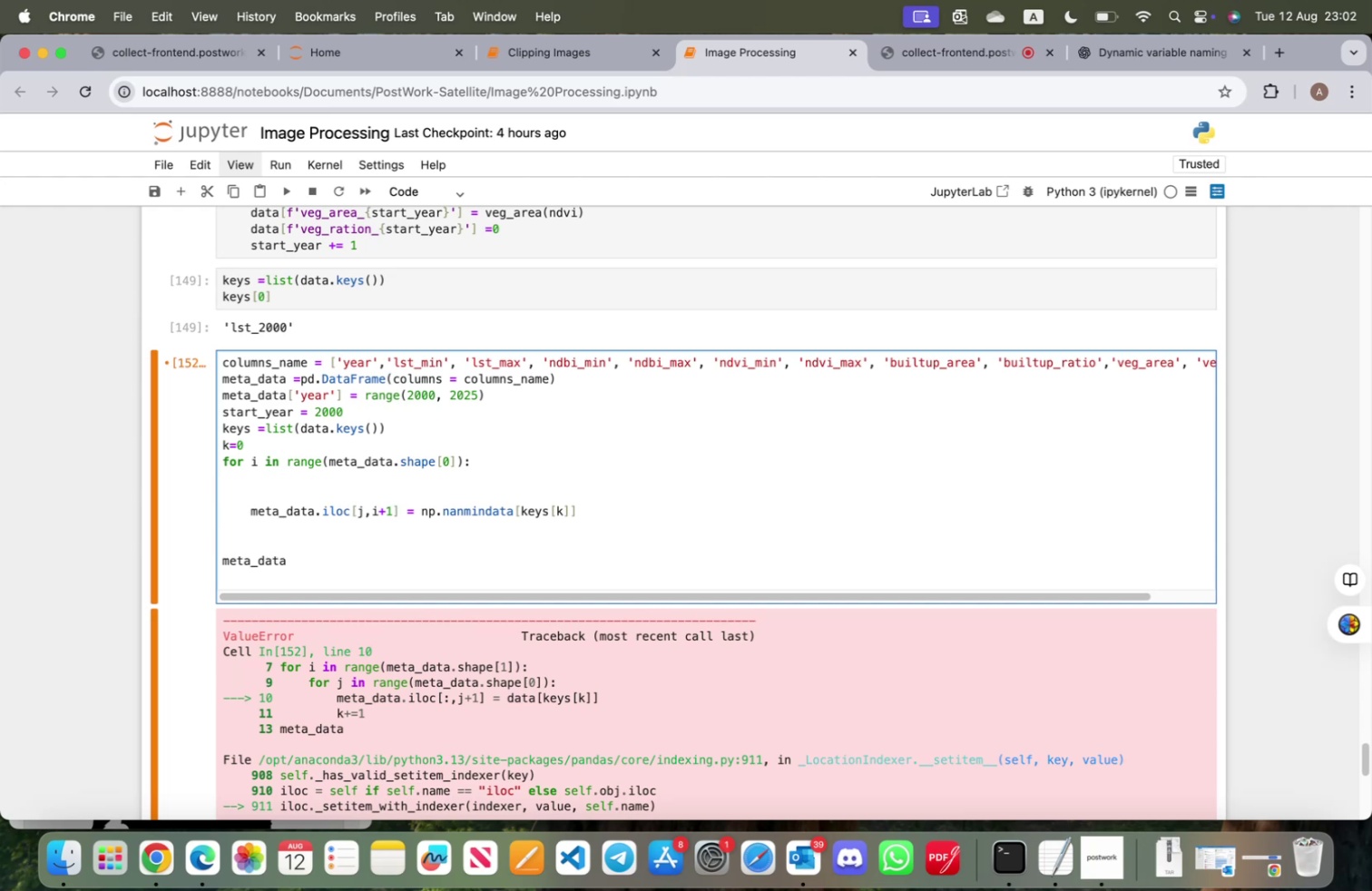 
key(ArrowLeft)
 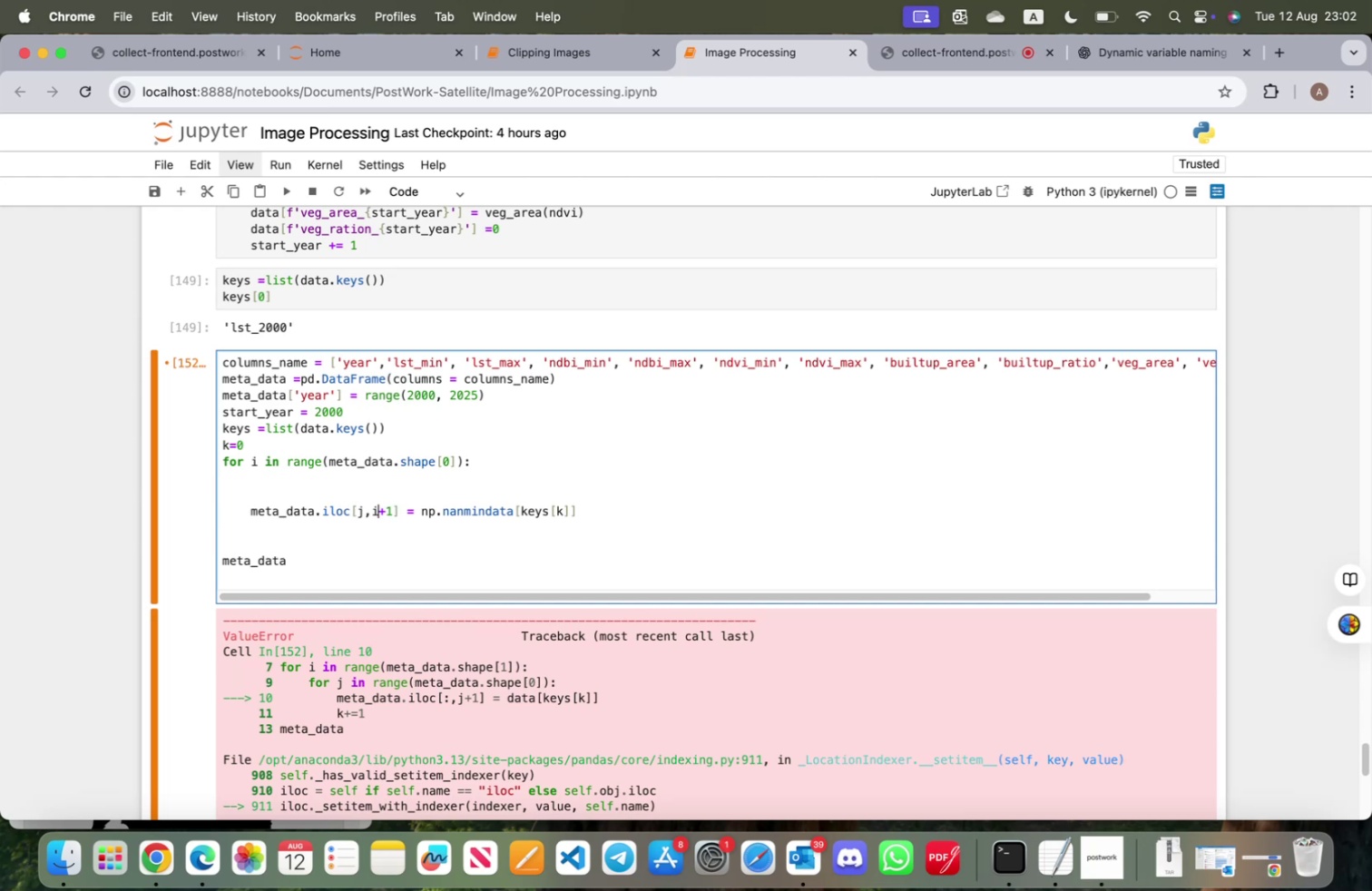 
key(ArrowLeft)
 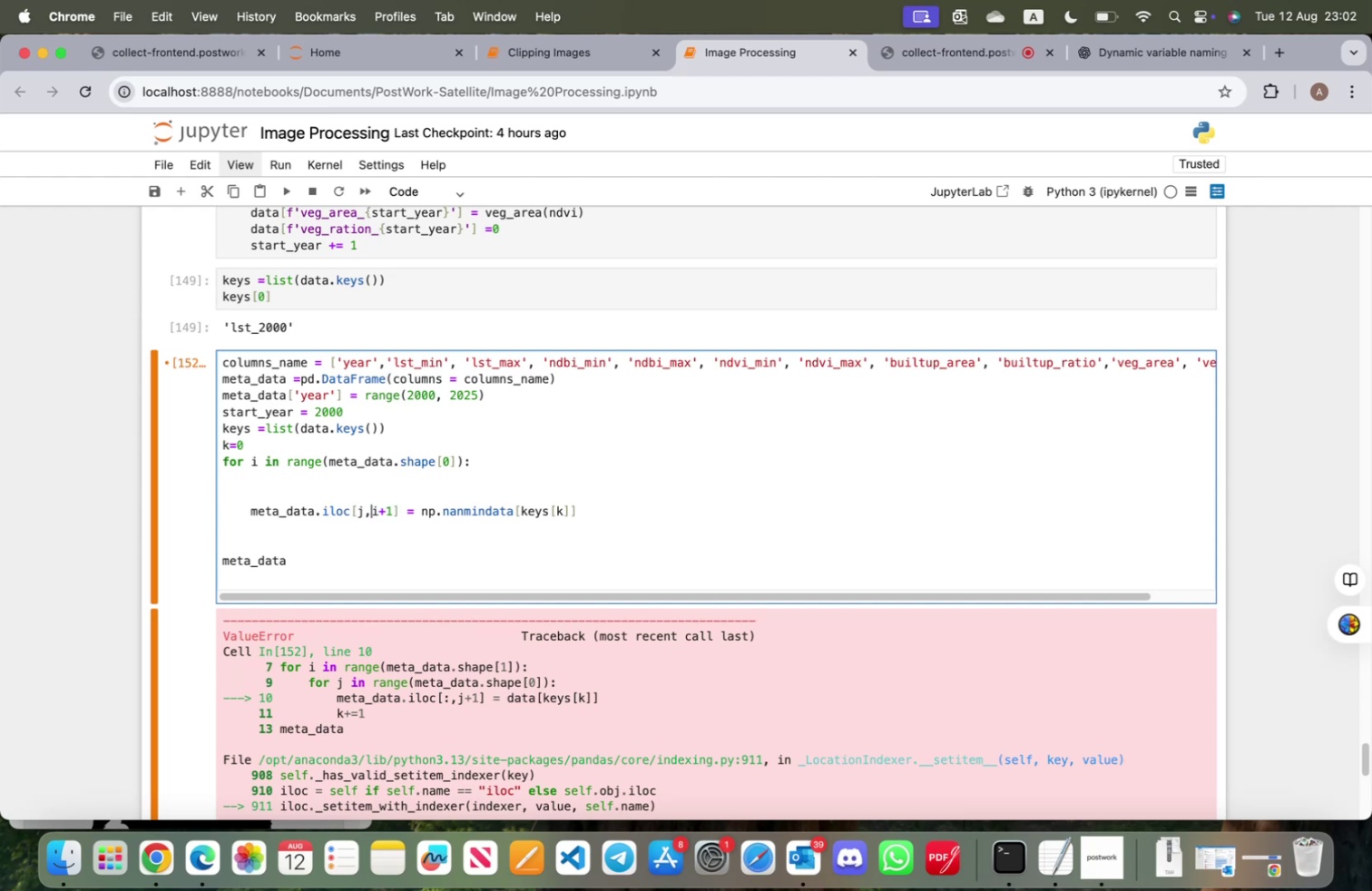 
key(ArrowLeft)
 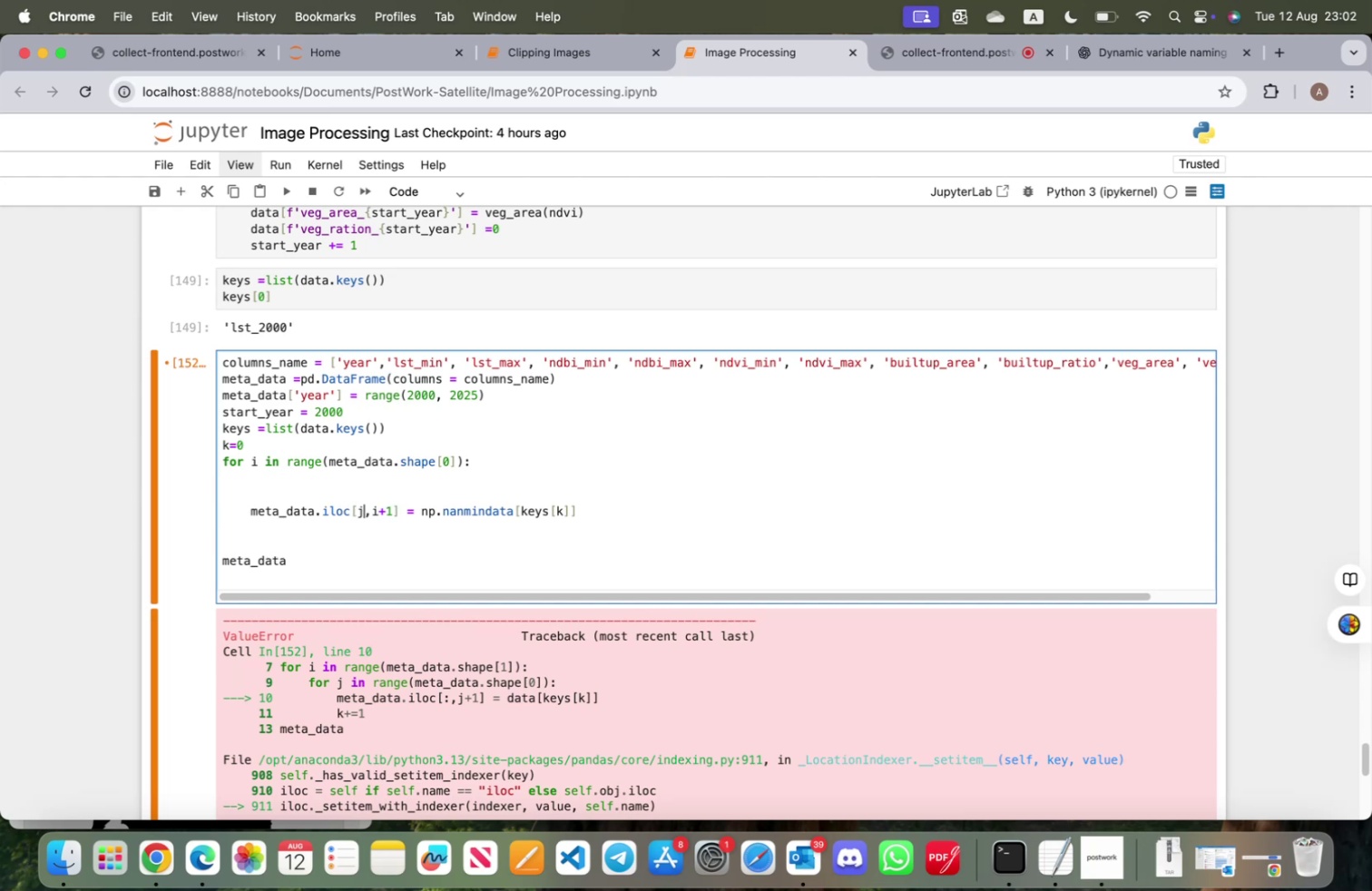 
key(Backspace)
 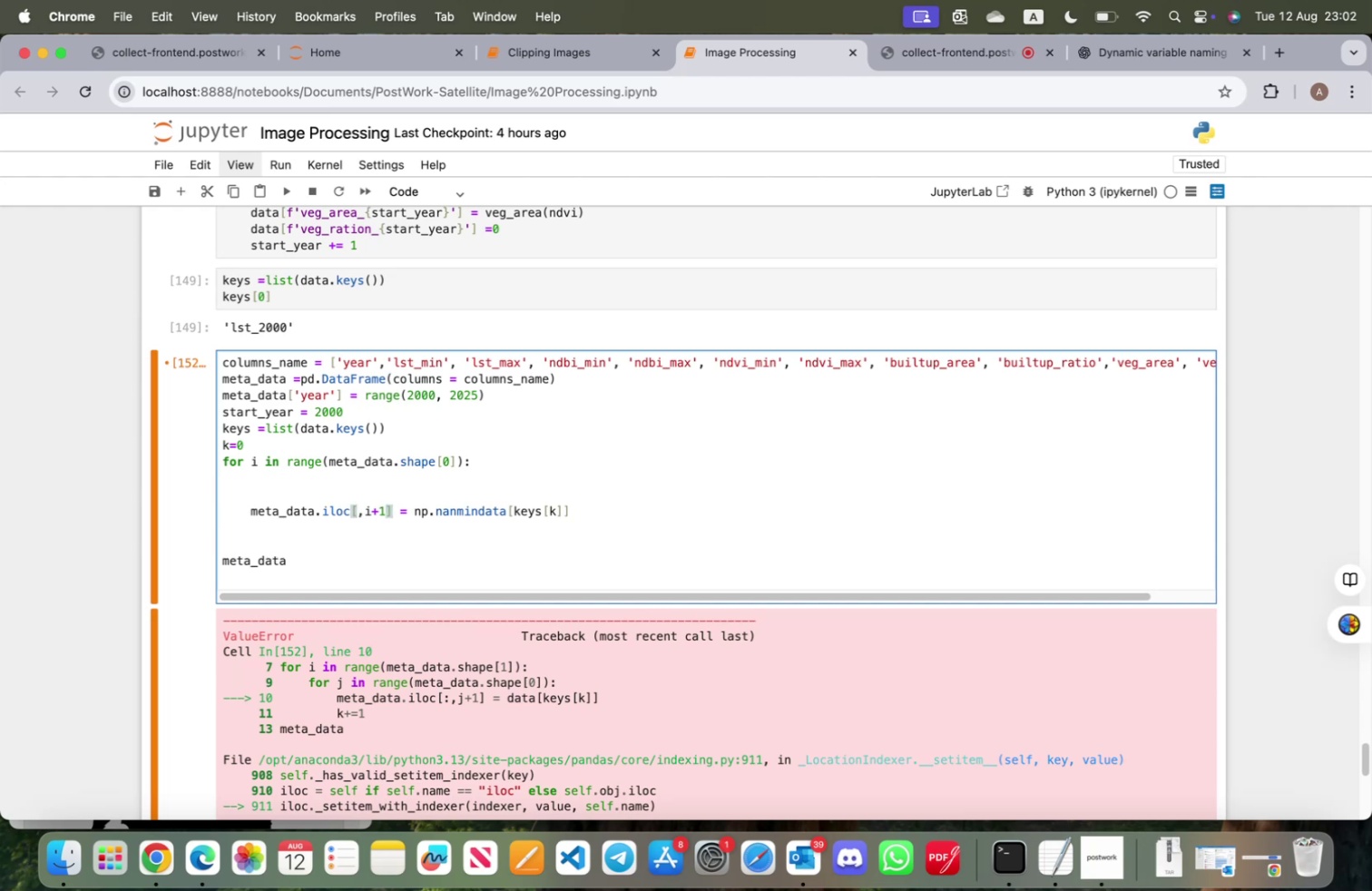 
key(I)
 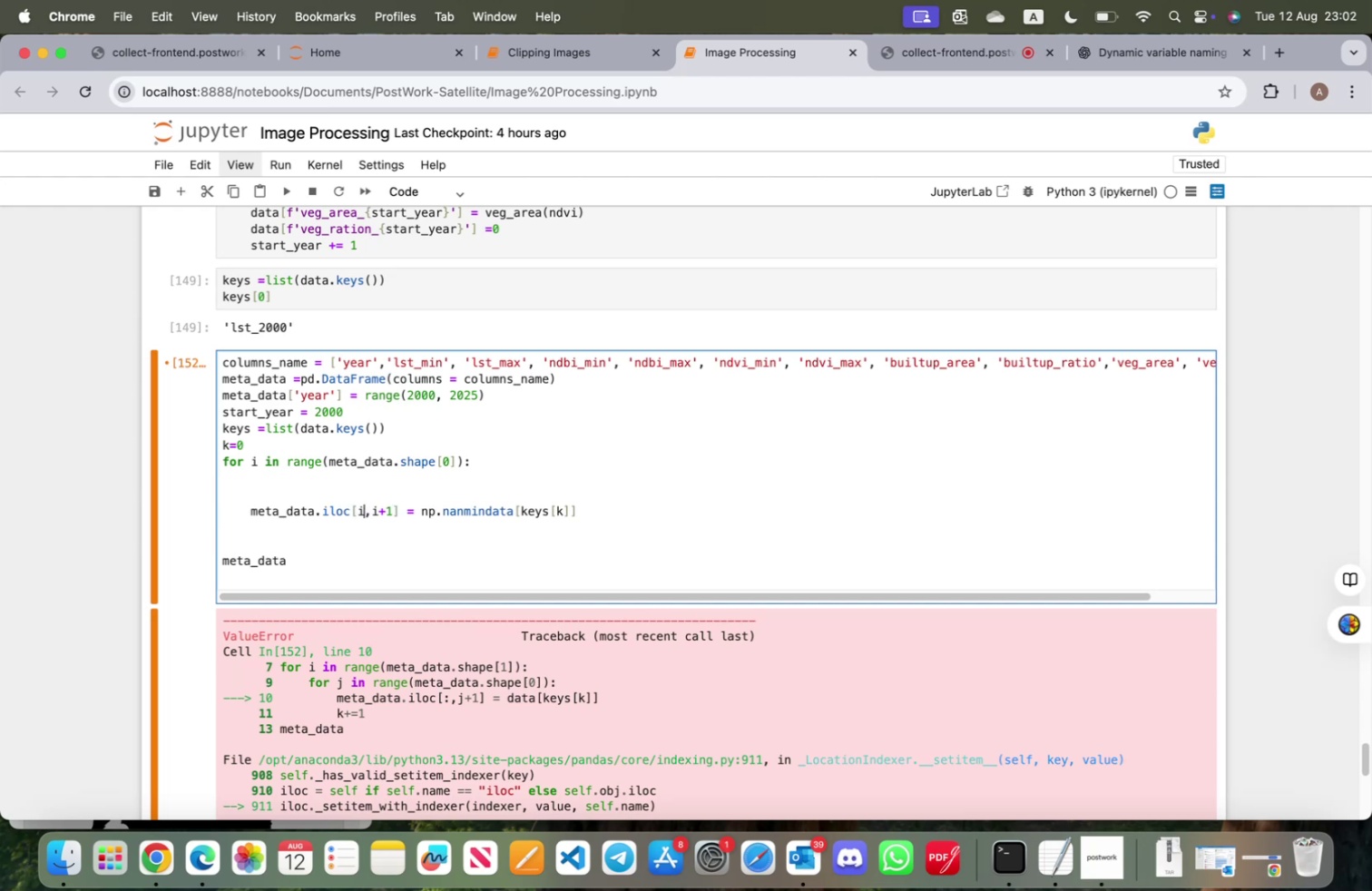 
key(ArrowRight)
 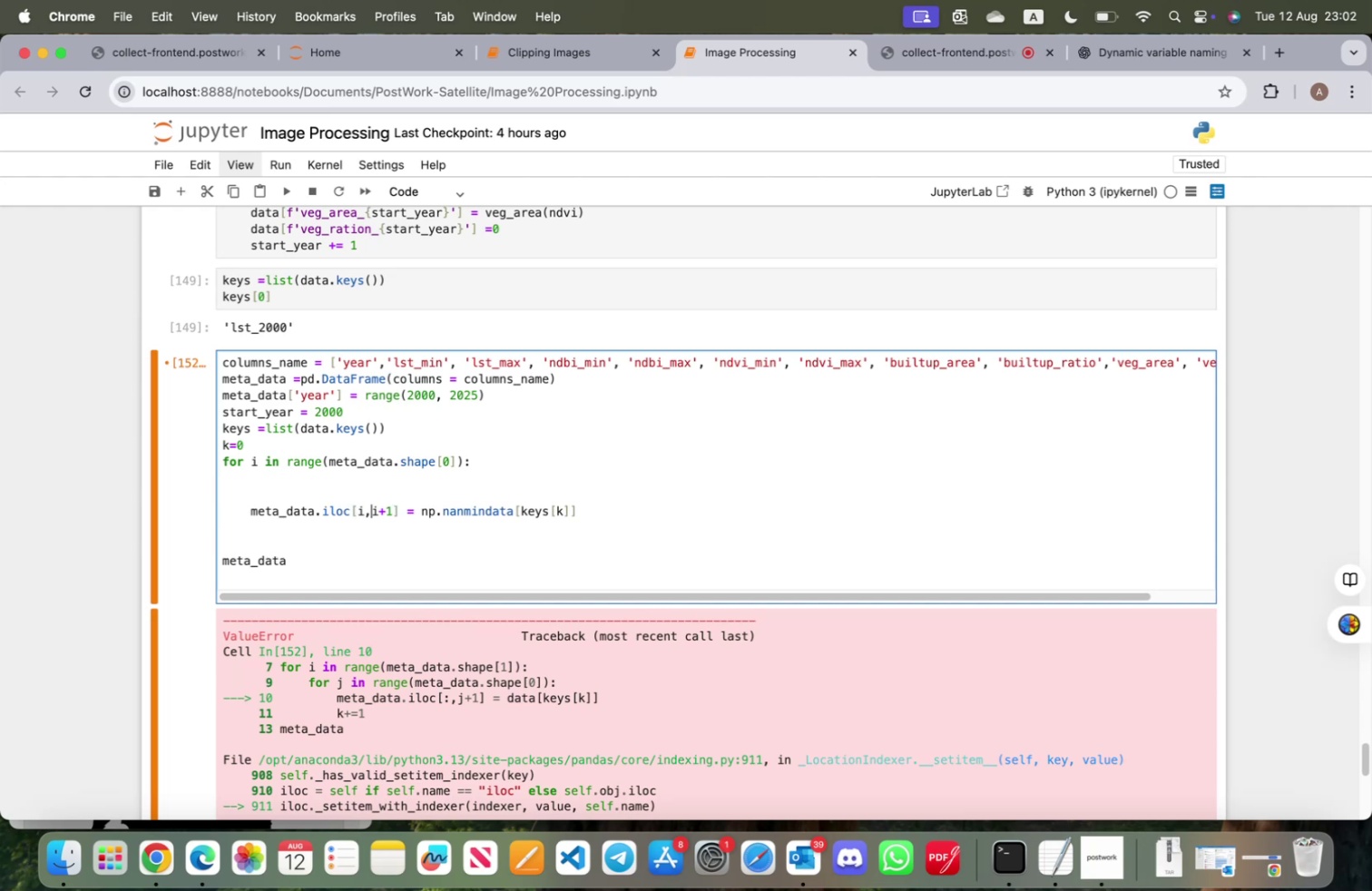 
key(ArrowRight)
 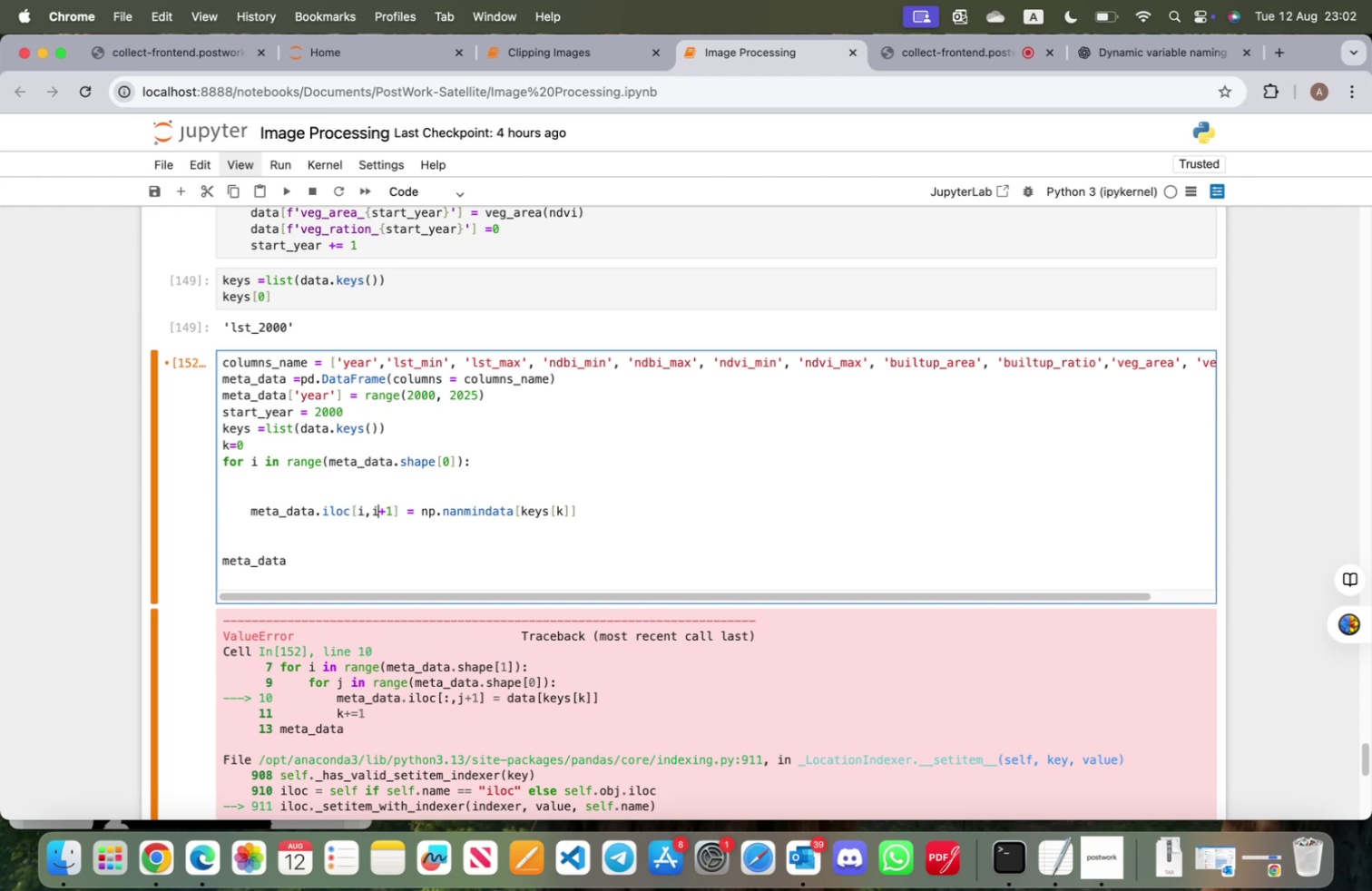 
key(ArrowRight)
 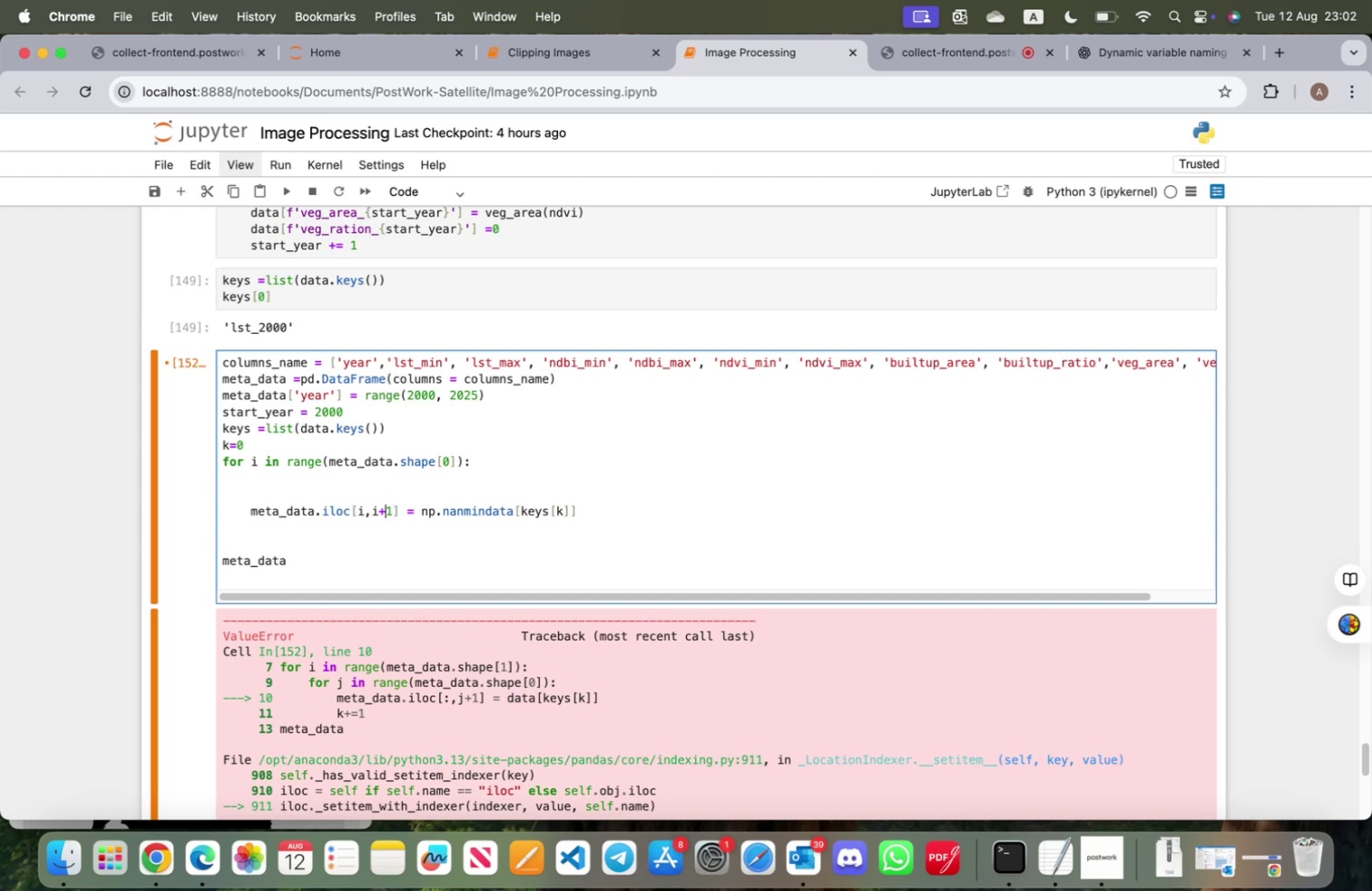 
key(ArrowRight)
 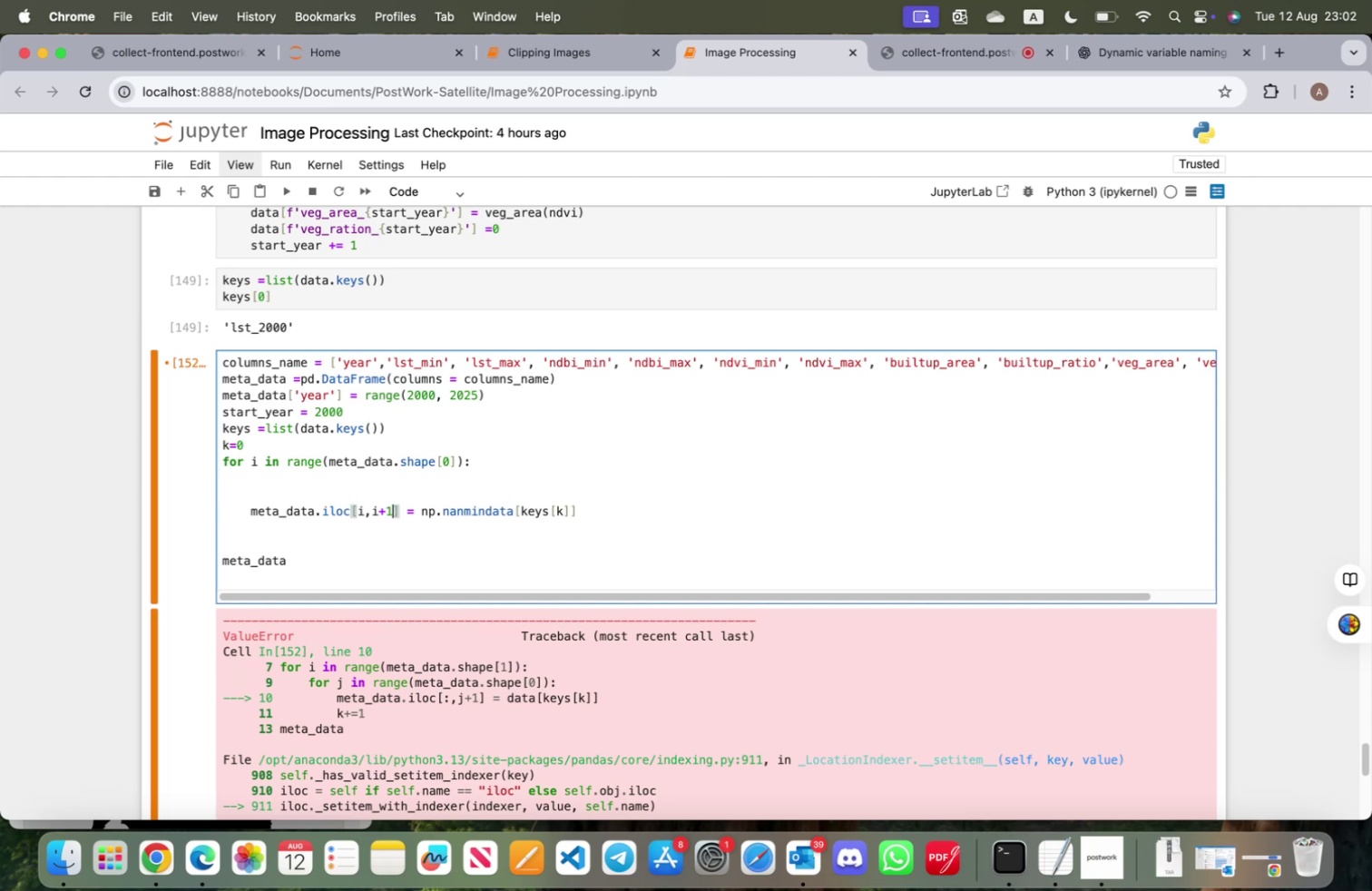 
key(Backspace)
 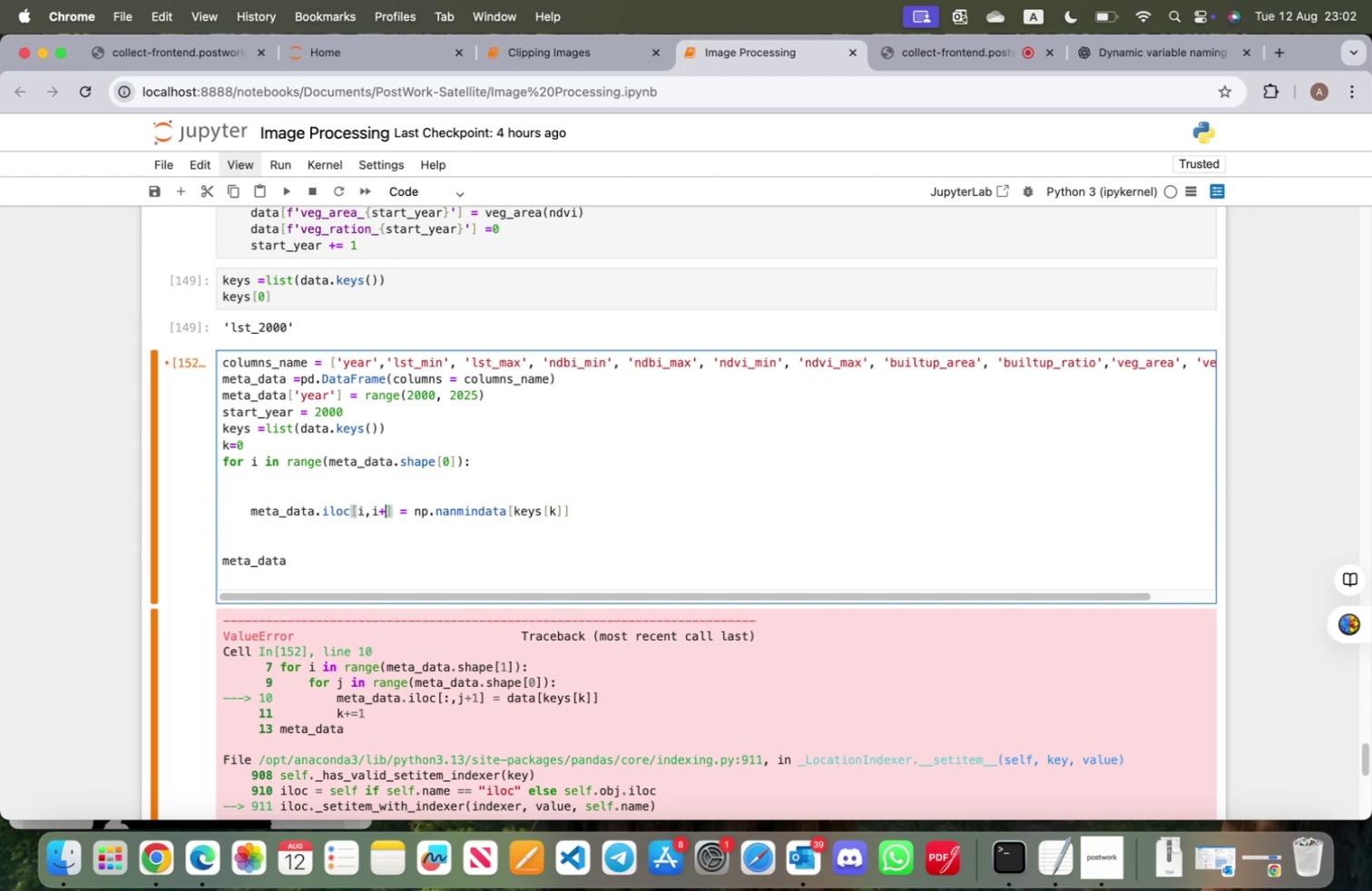 
key(Backspace)
 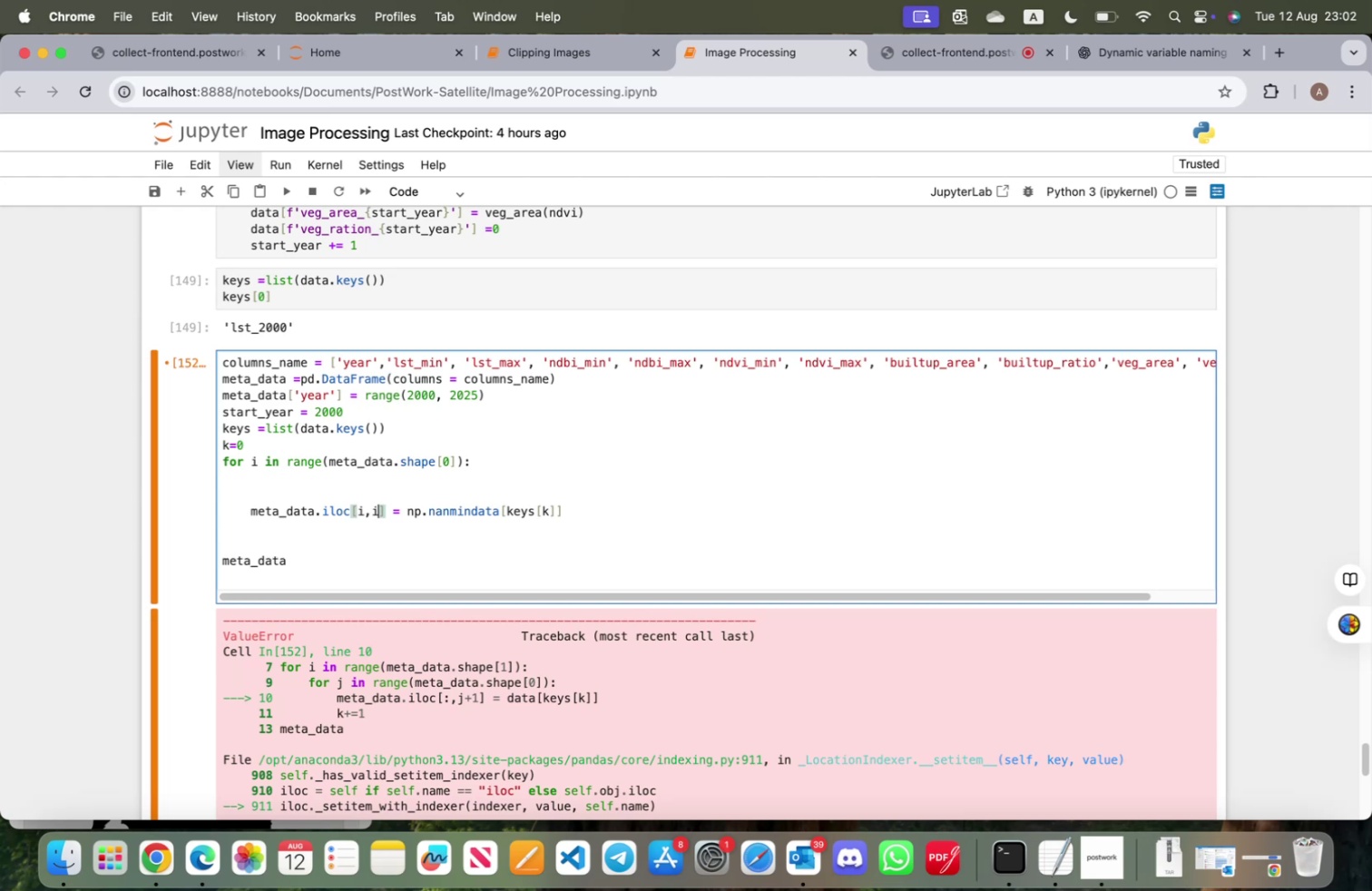 
key(Backspace)
 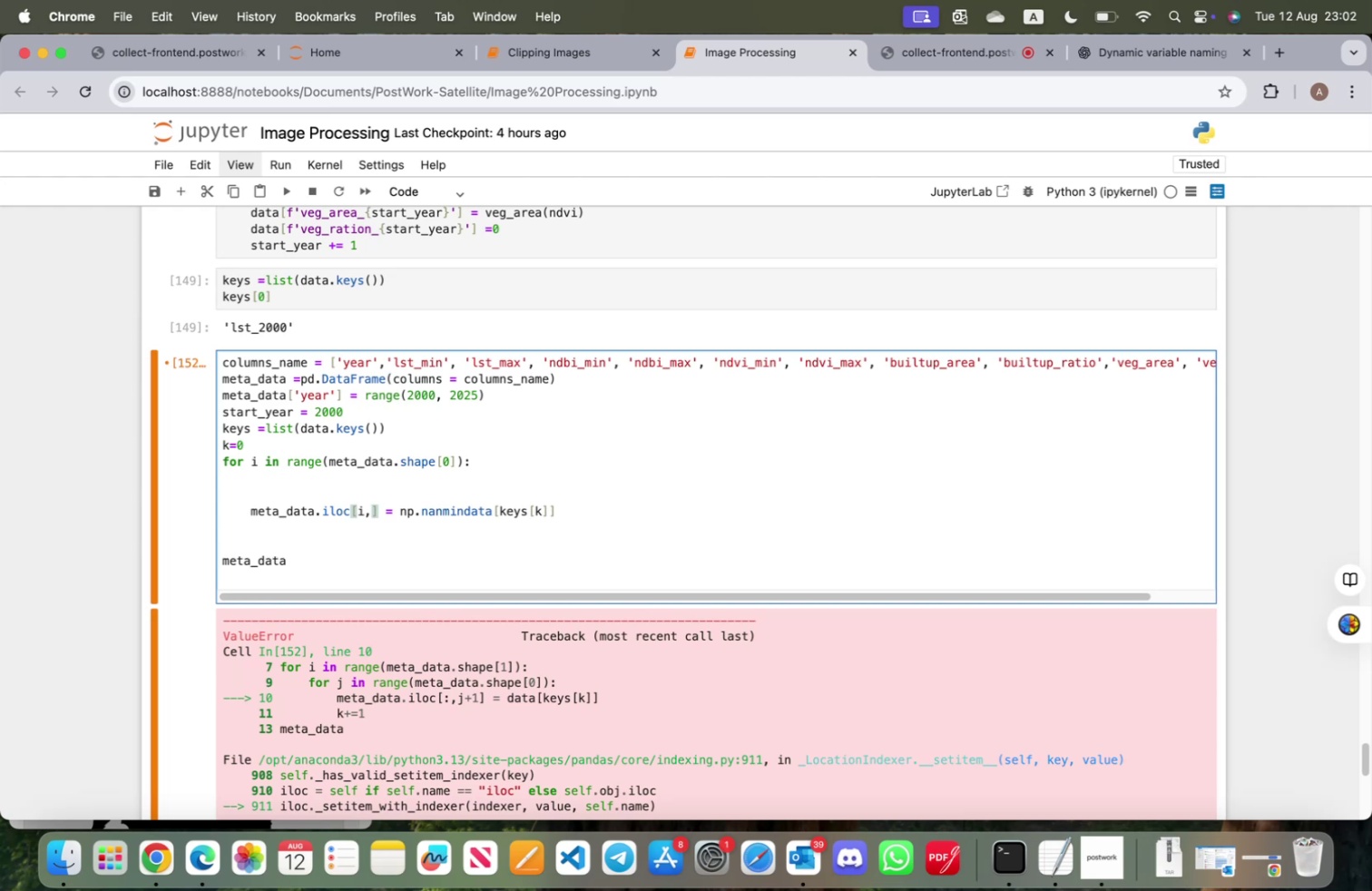 
key(1)
 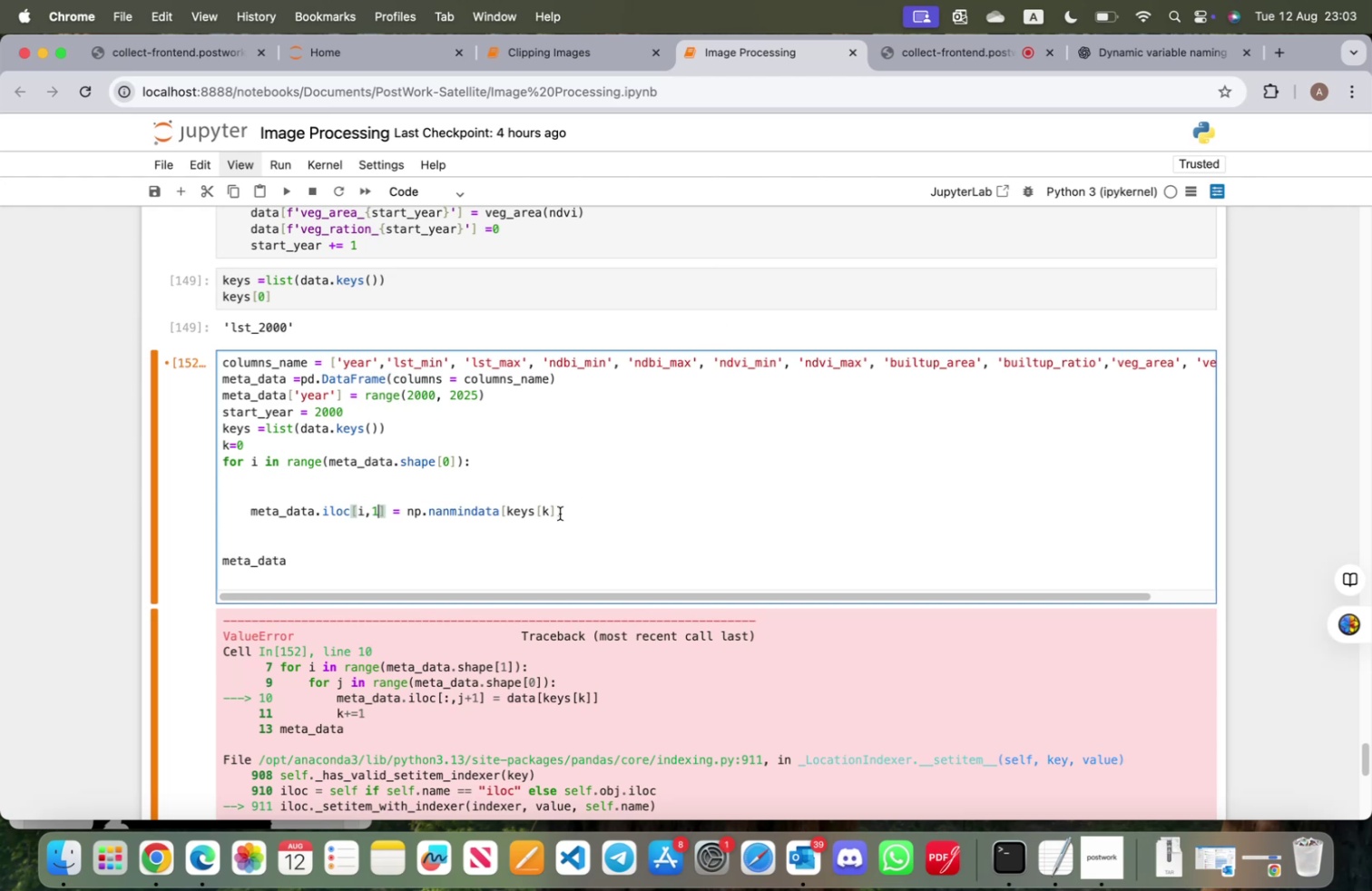 
left_click([549, 512])
 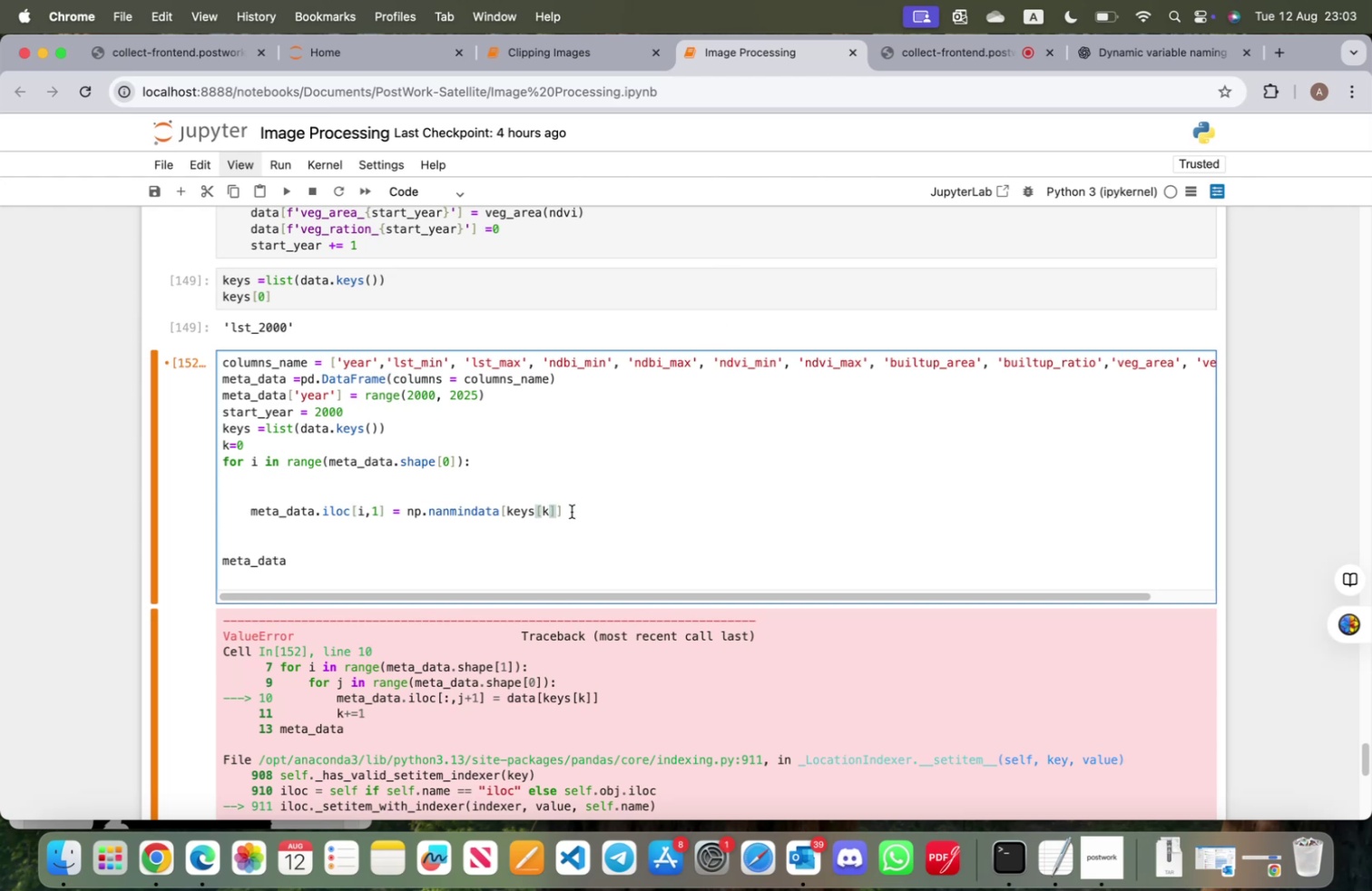 
key(Backspace)
 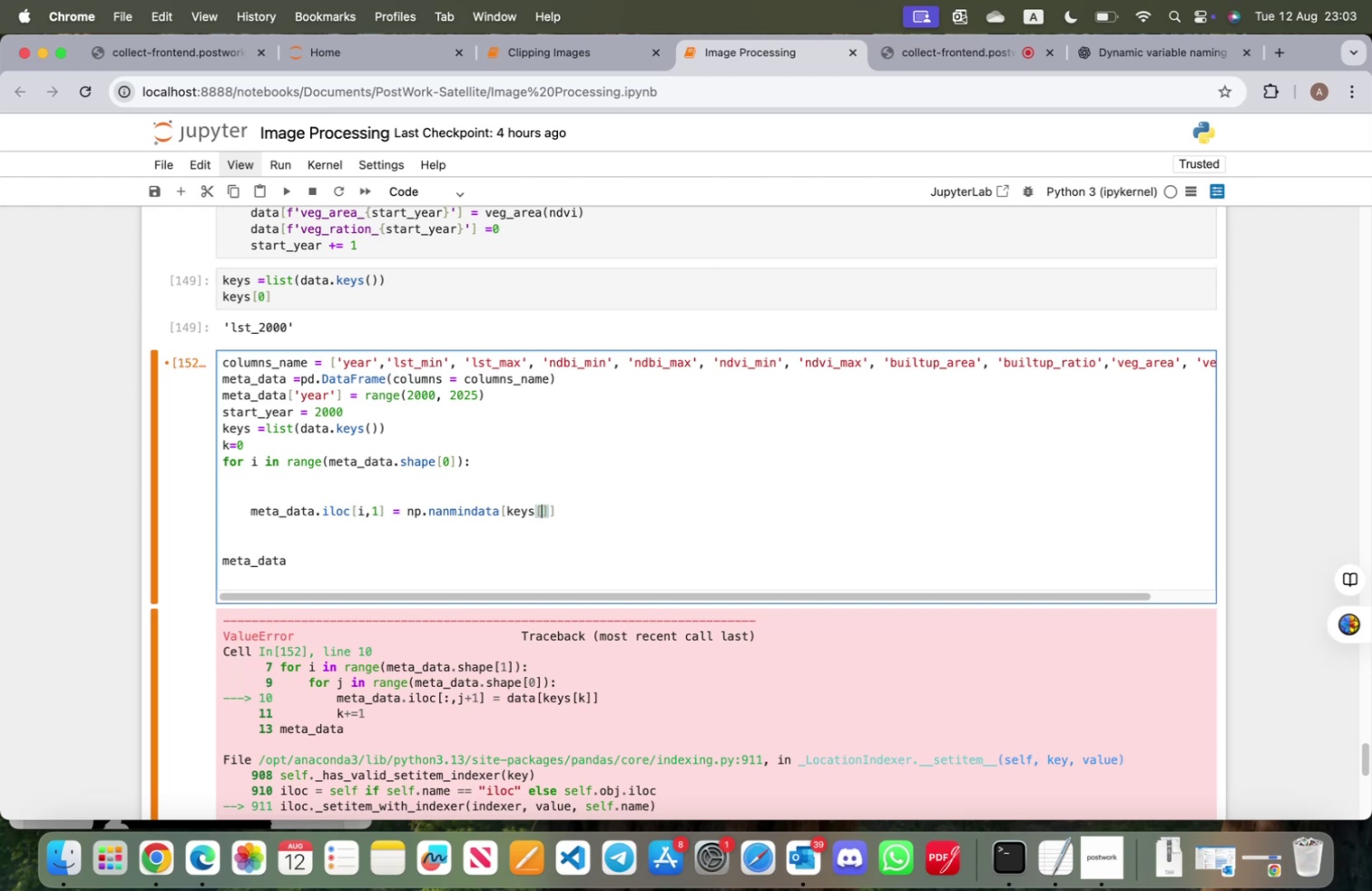 
key(0)
 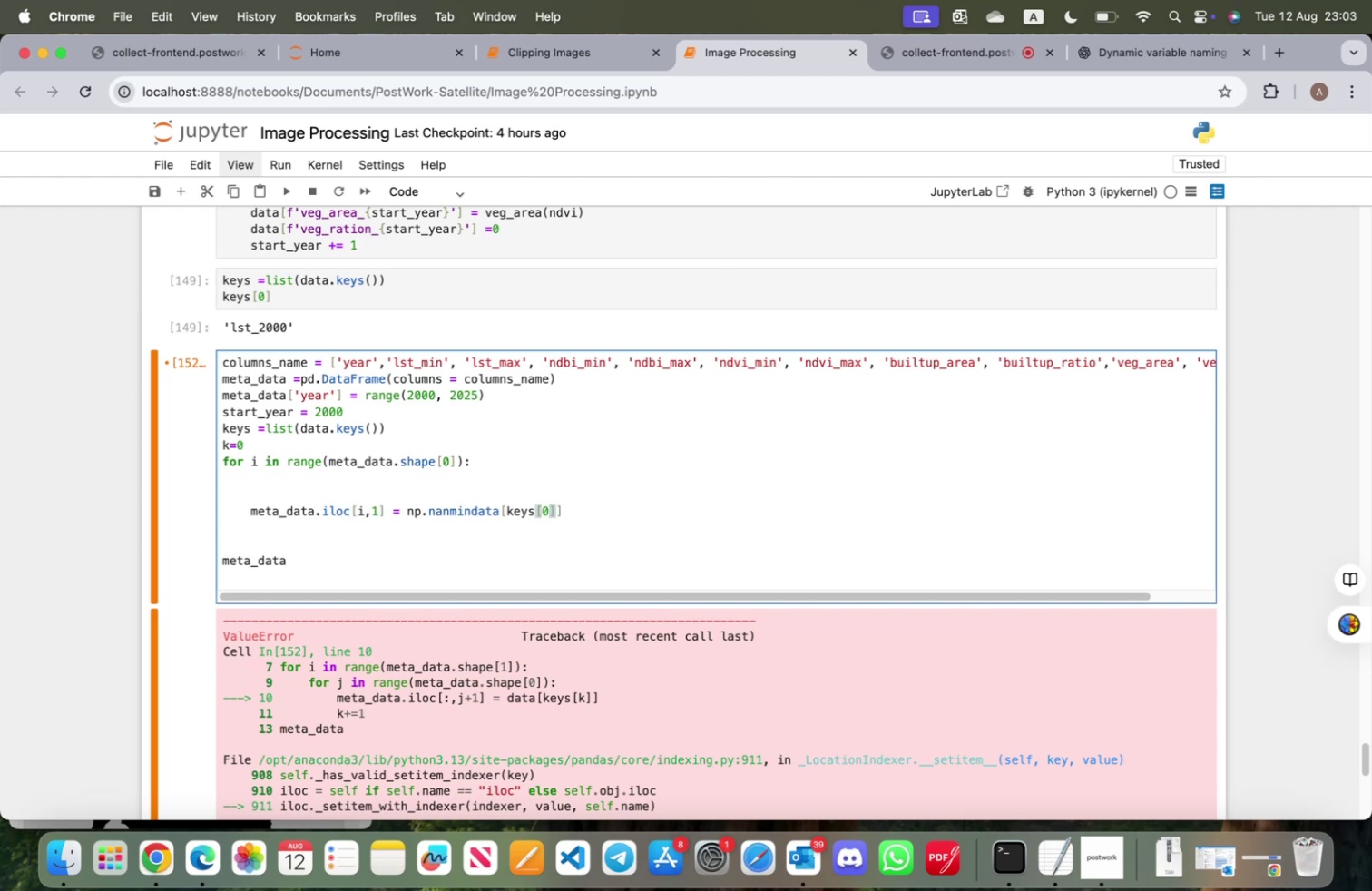 
key(Shift+ShiftRight)
 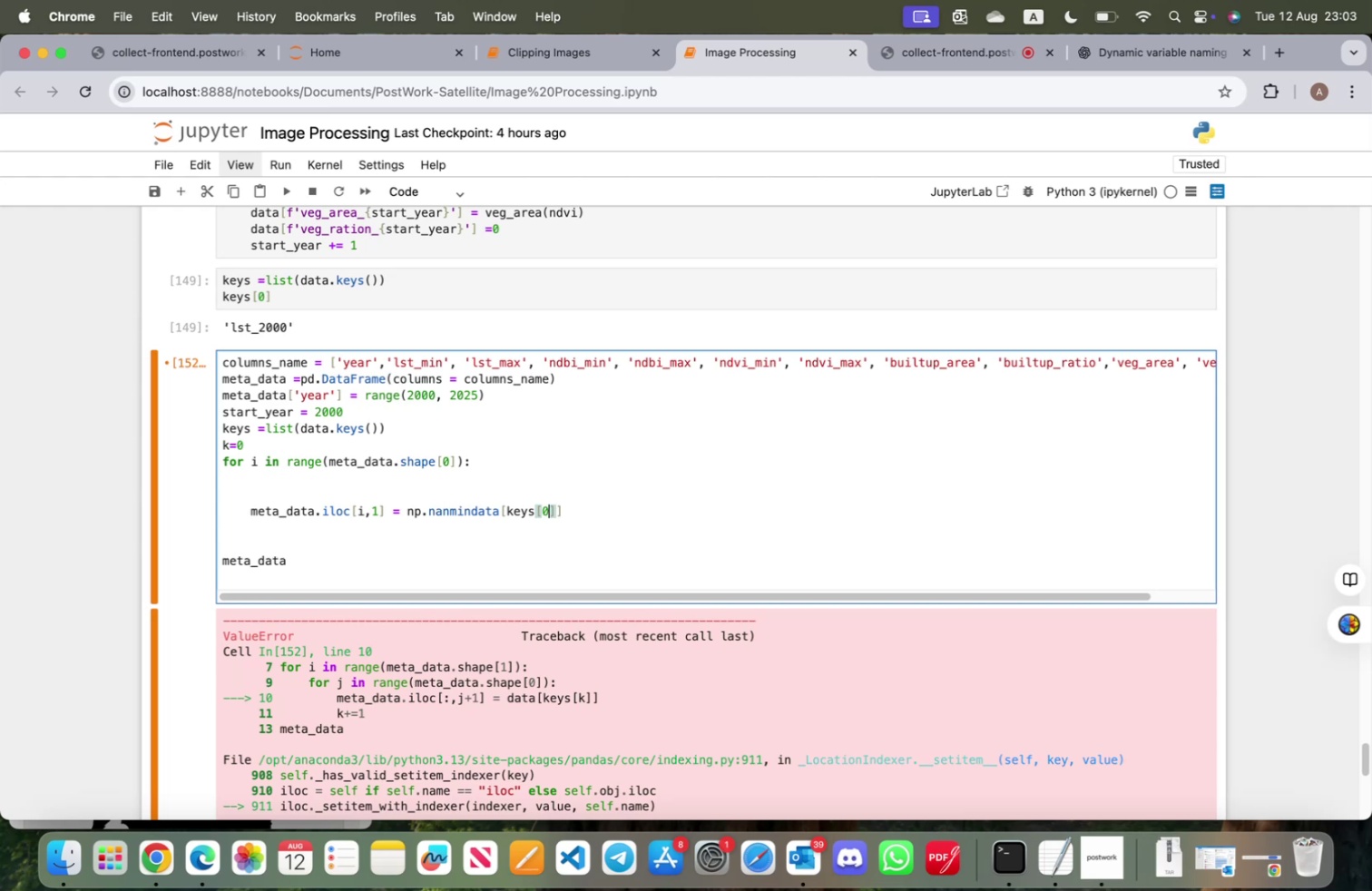 
key(Shift+Enter)
 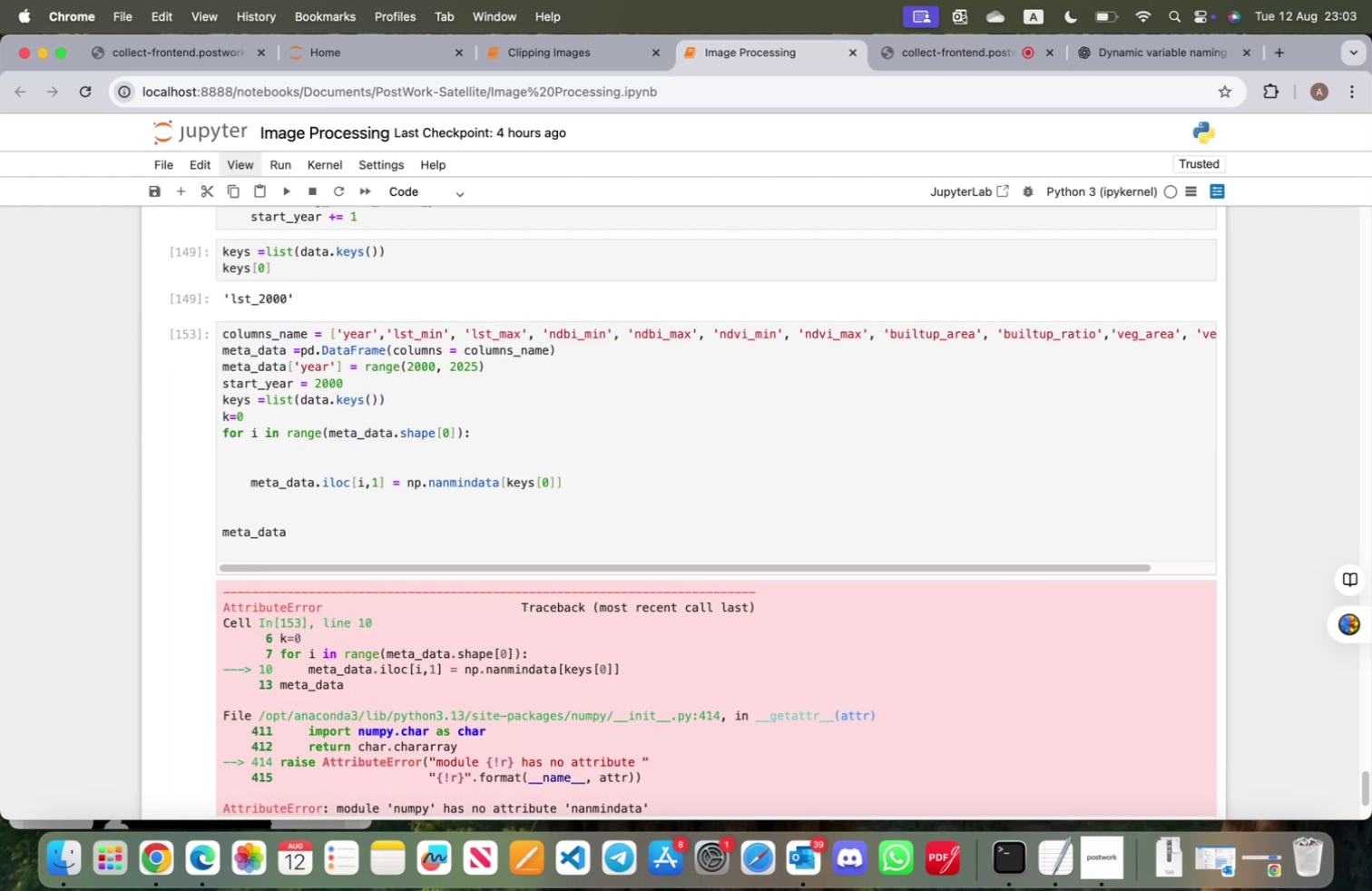 
scroll: coordinate [385, 527], scroll_direction: down, amount: 6.0
 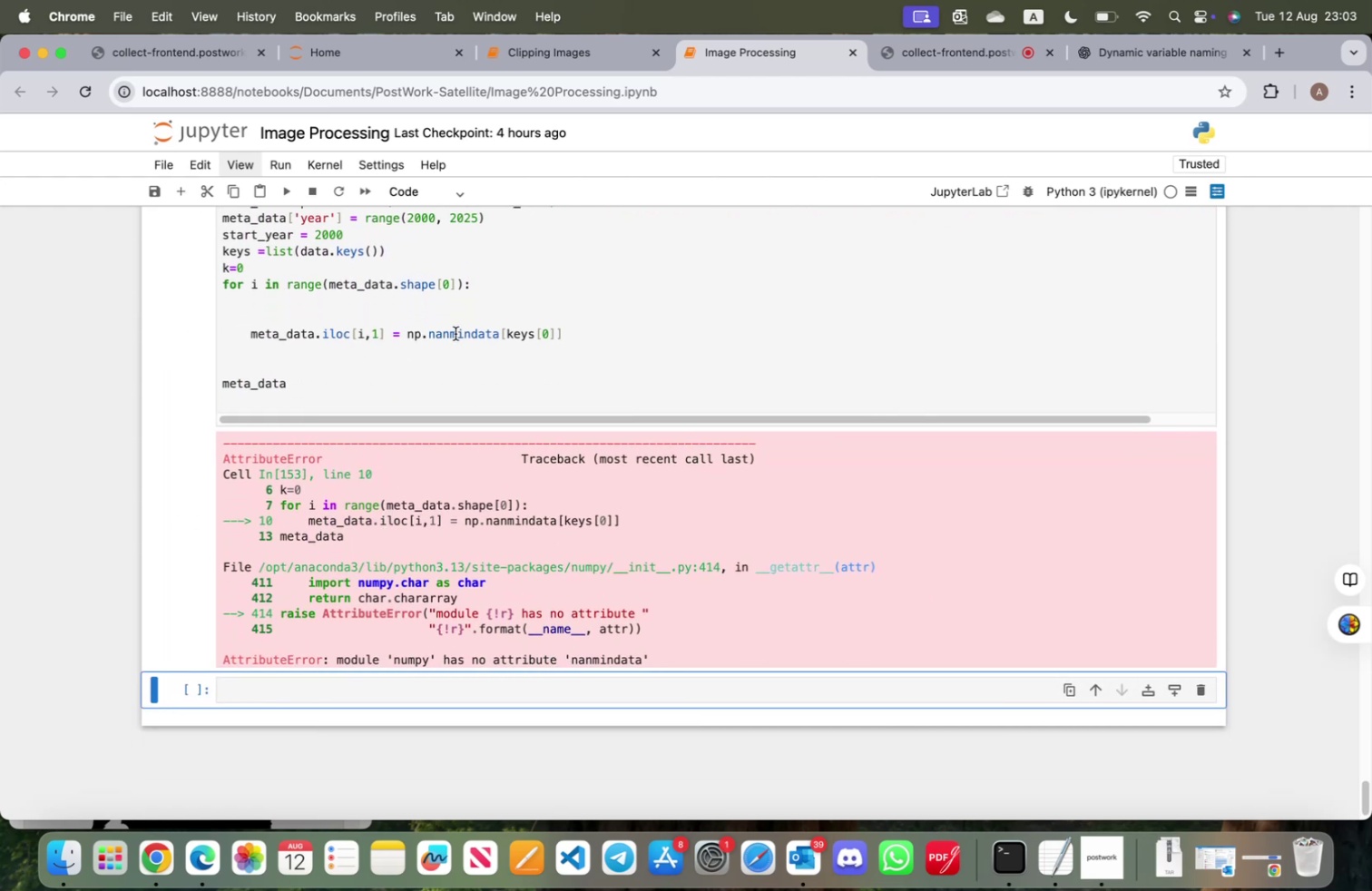 
left_click([458, 332])
 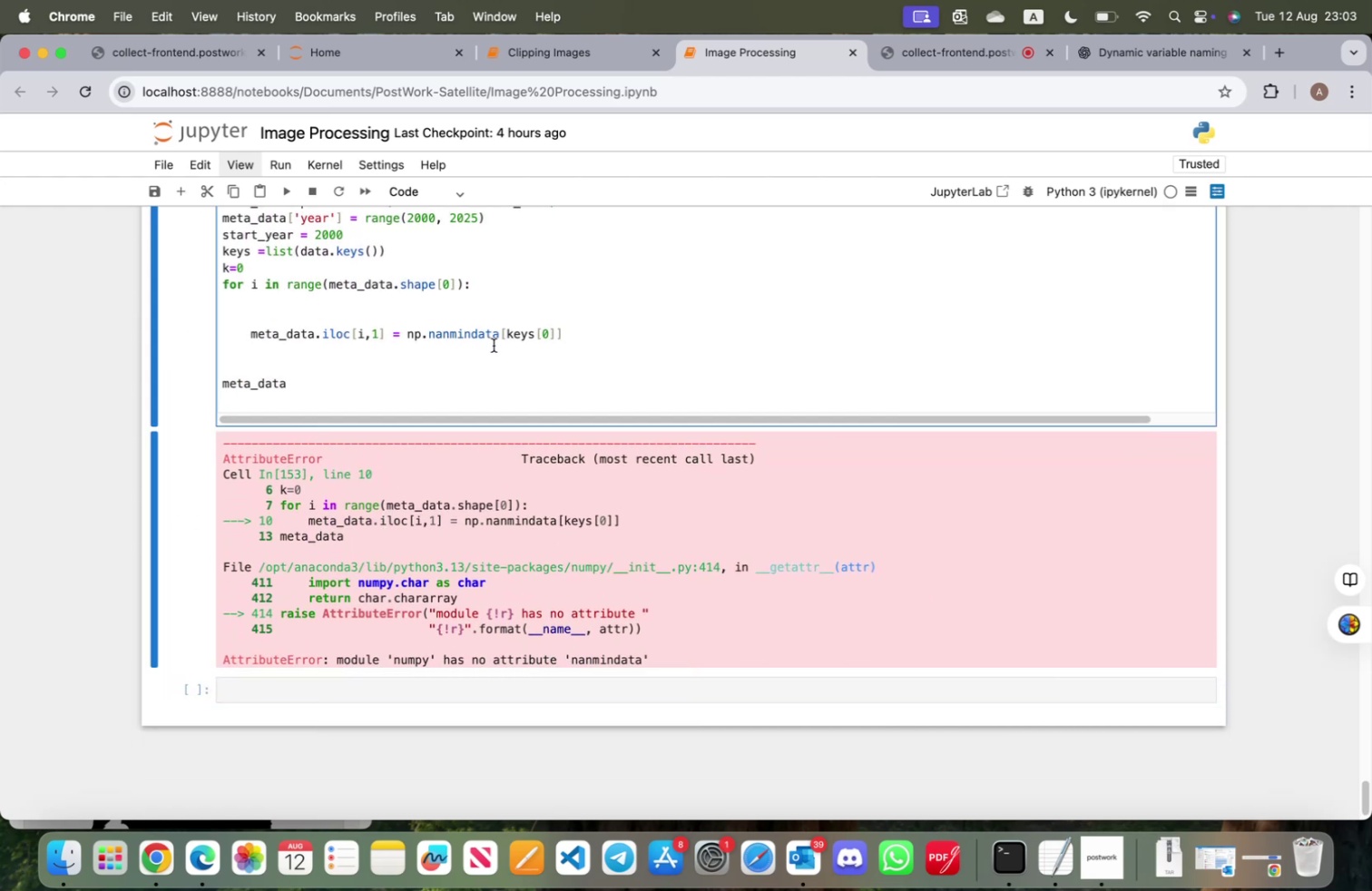 
key(ArrowRight)
 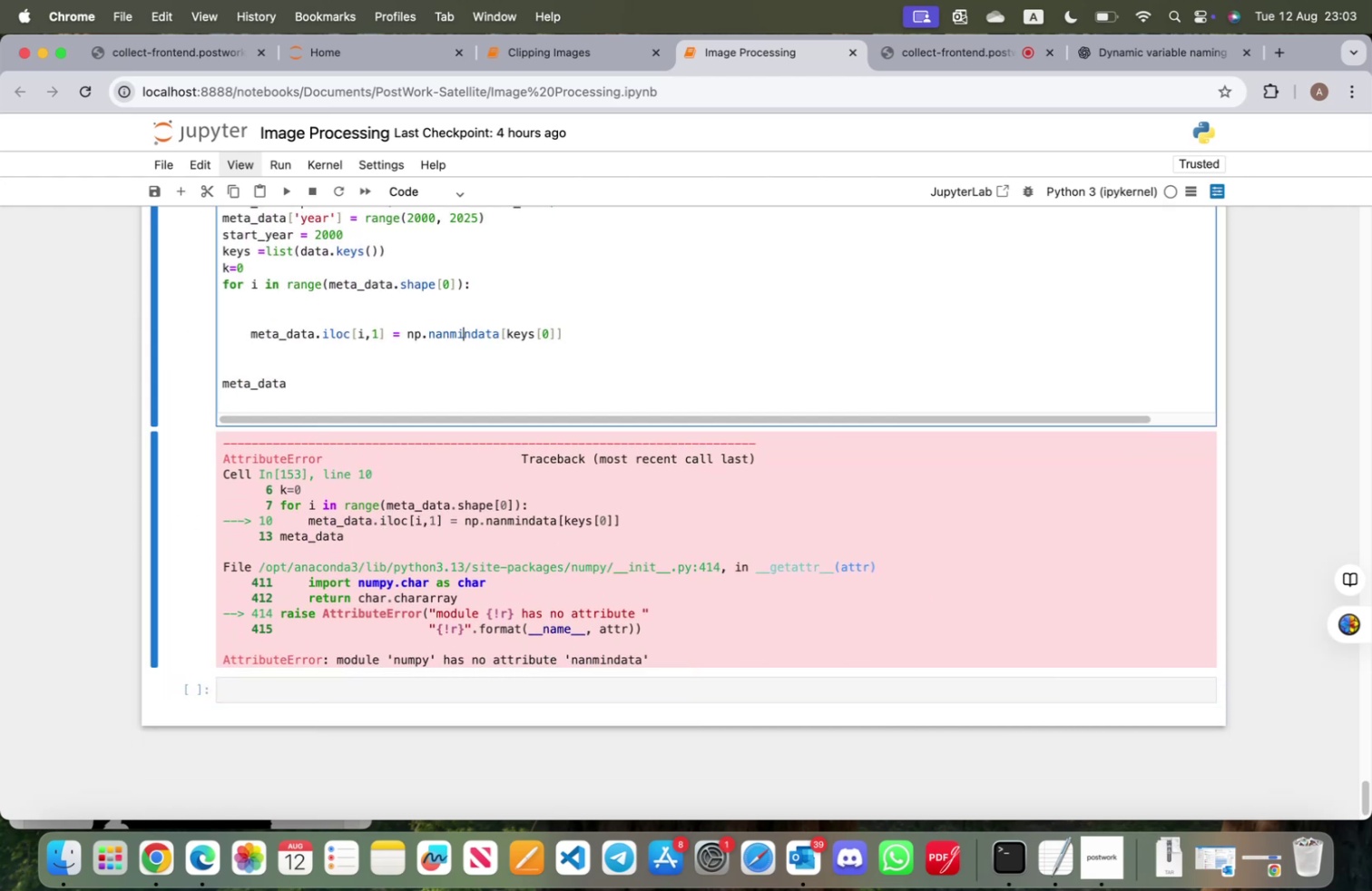 
key(ArrowRight)
 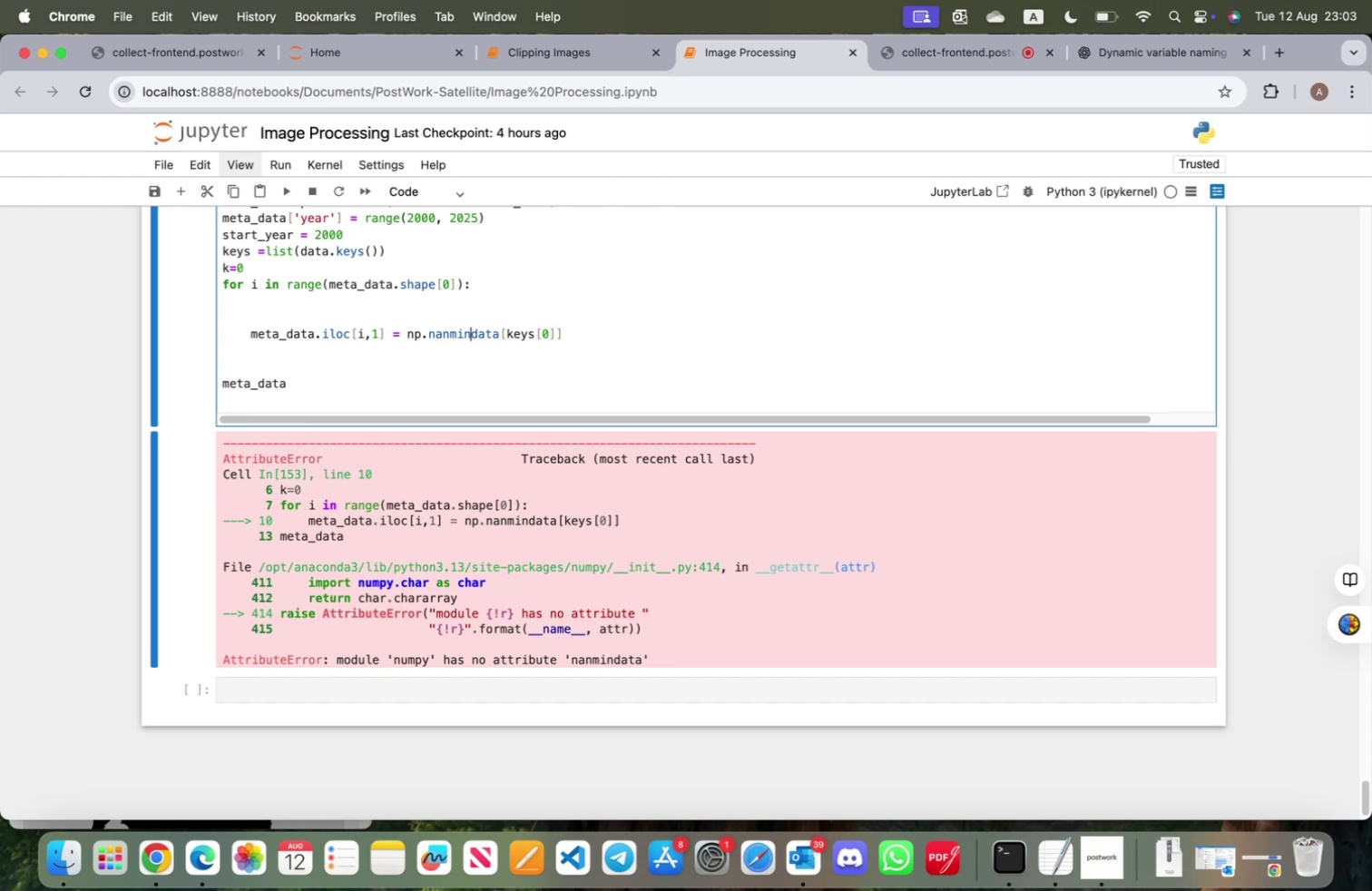 
key(Shift+9)
 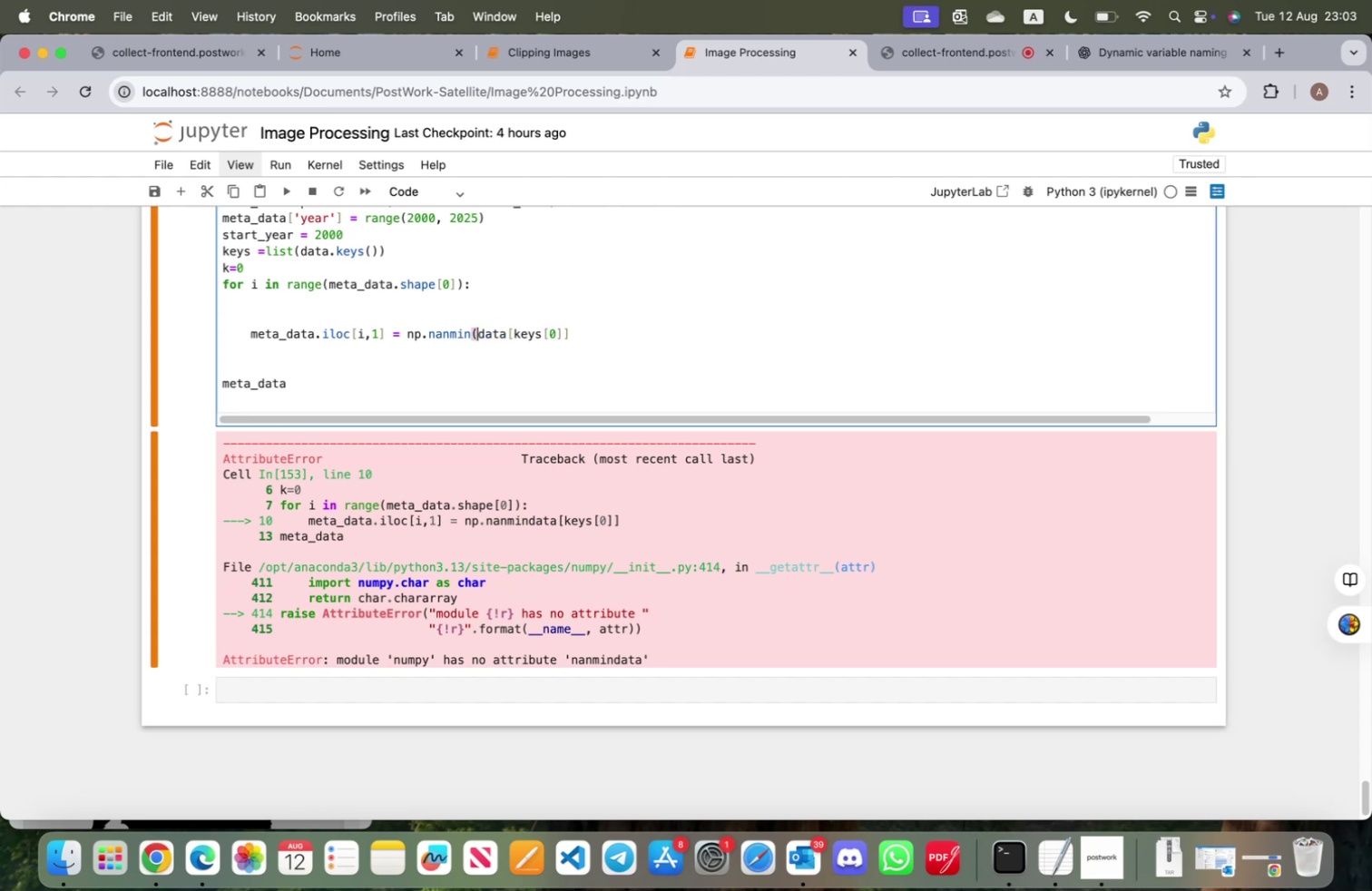 
hold_key(key=ArrowRight, duration=1.36)
 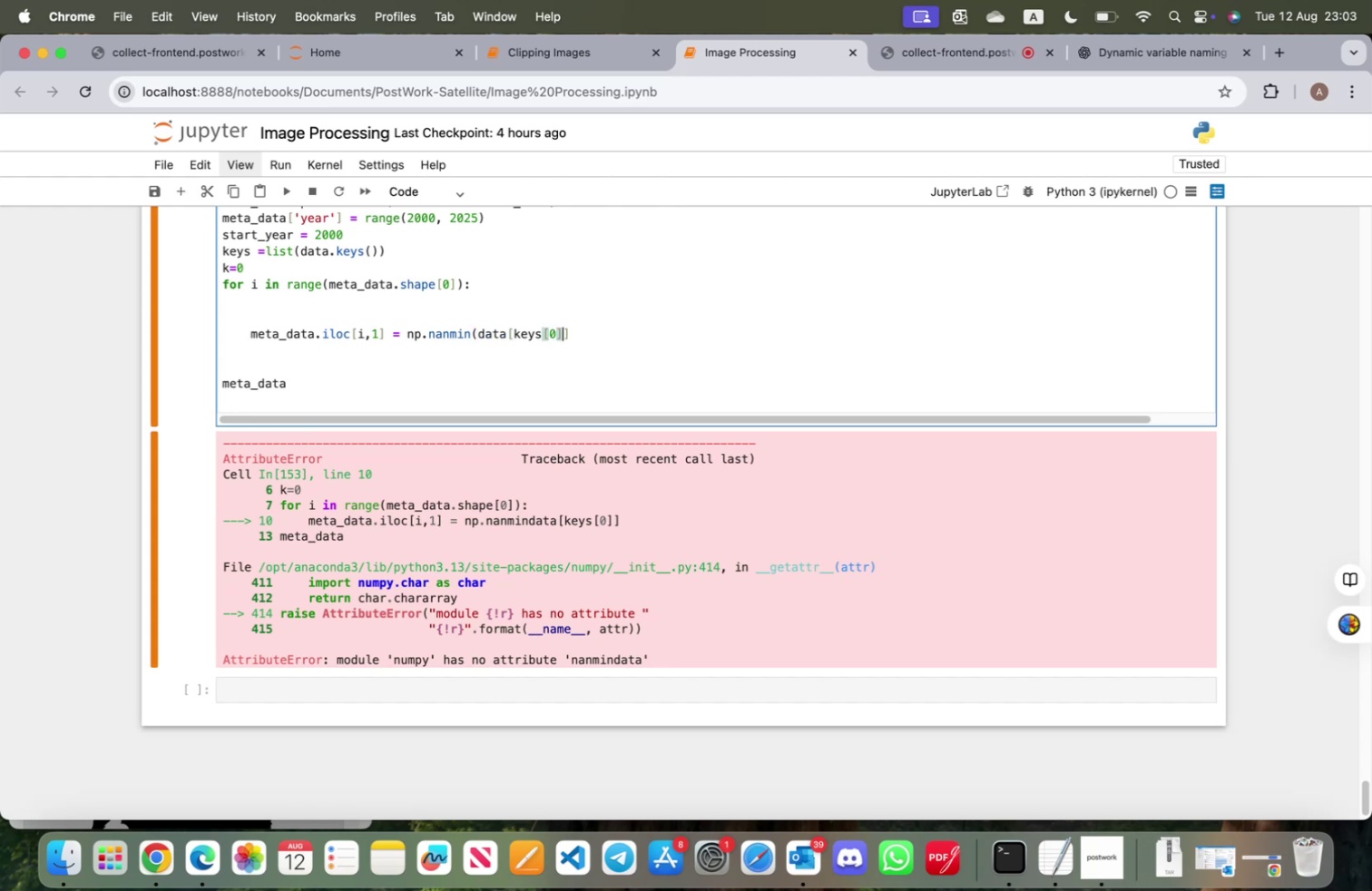 
key(ArrowRight)
 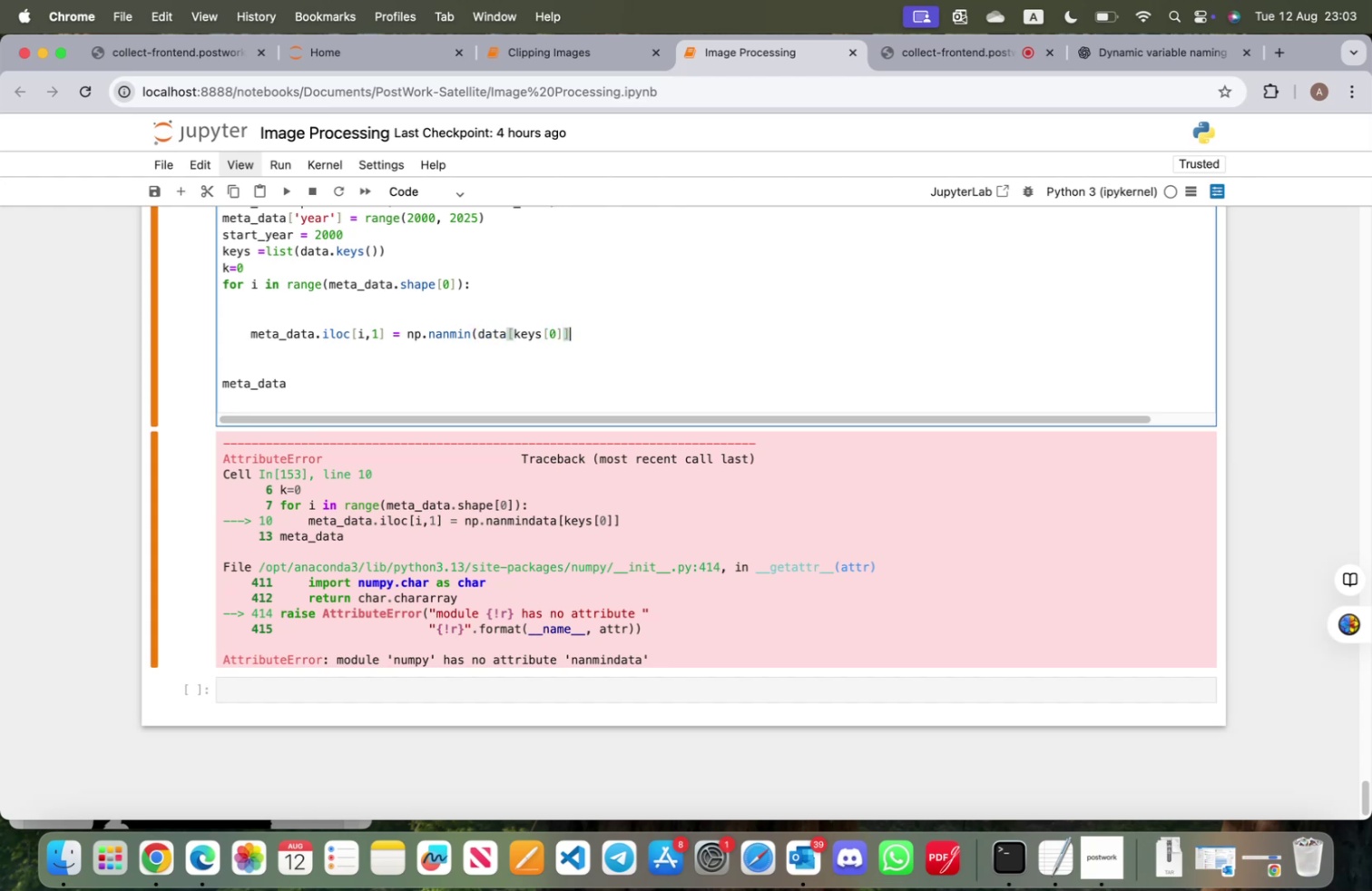 
key(ArrowRight)
 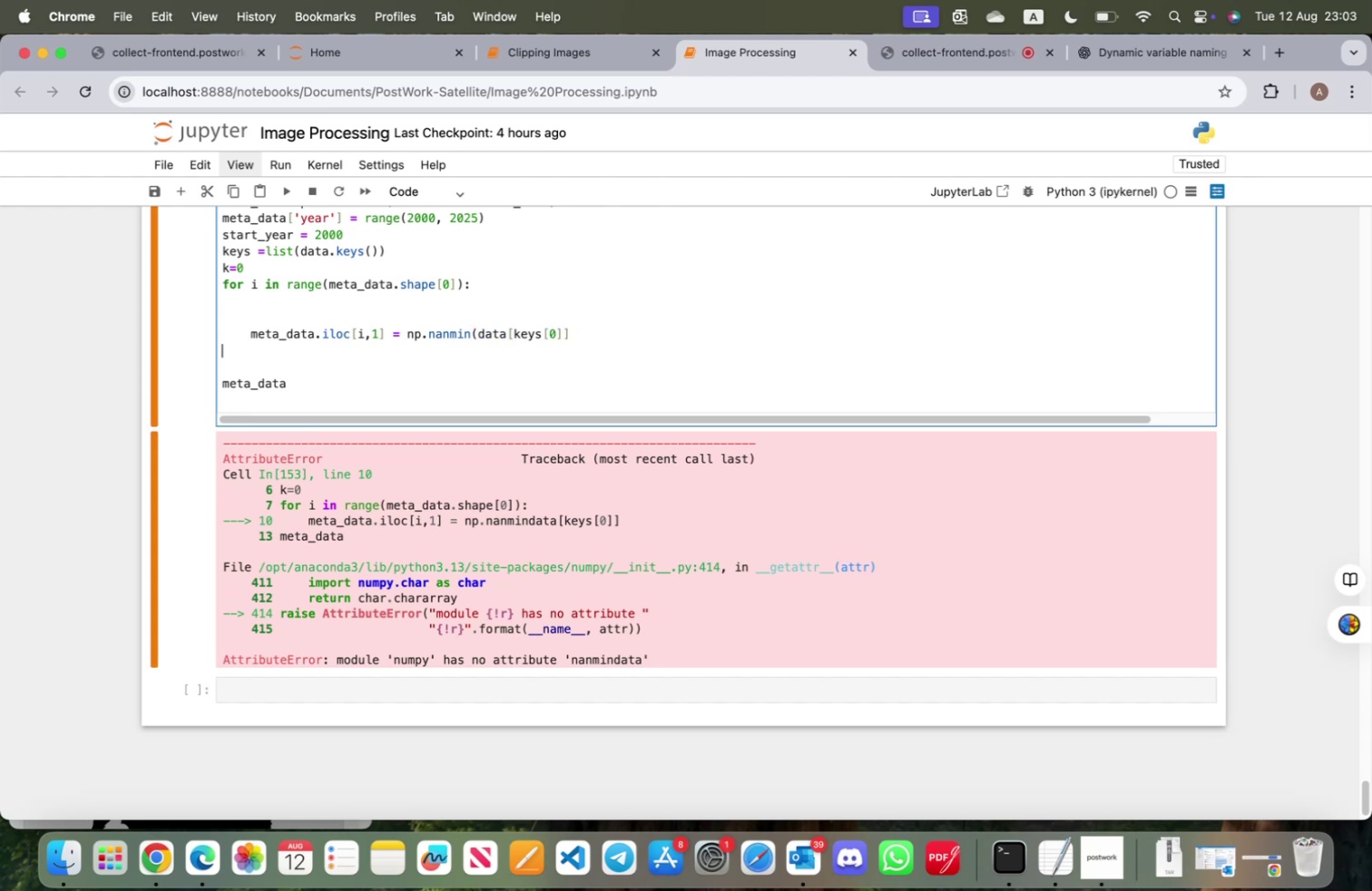 
key(ArrowLeft)
 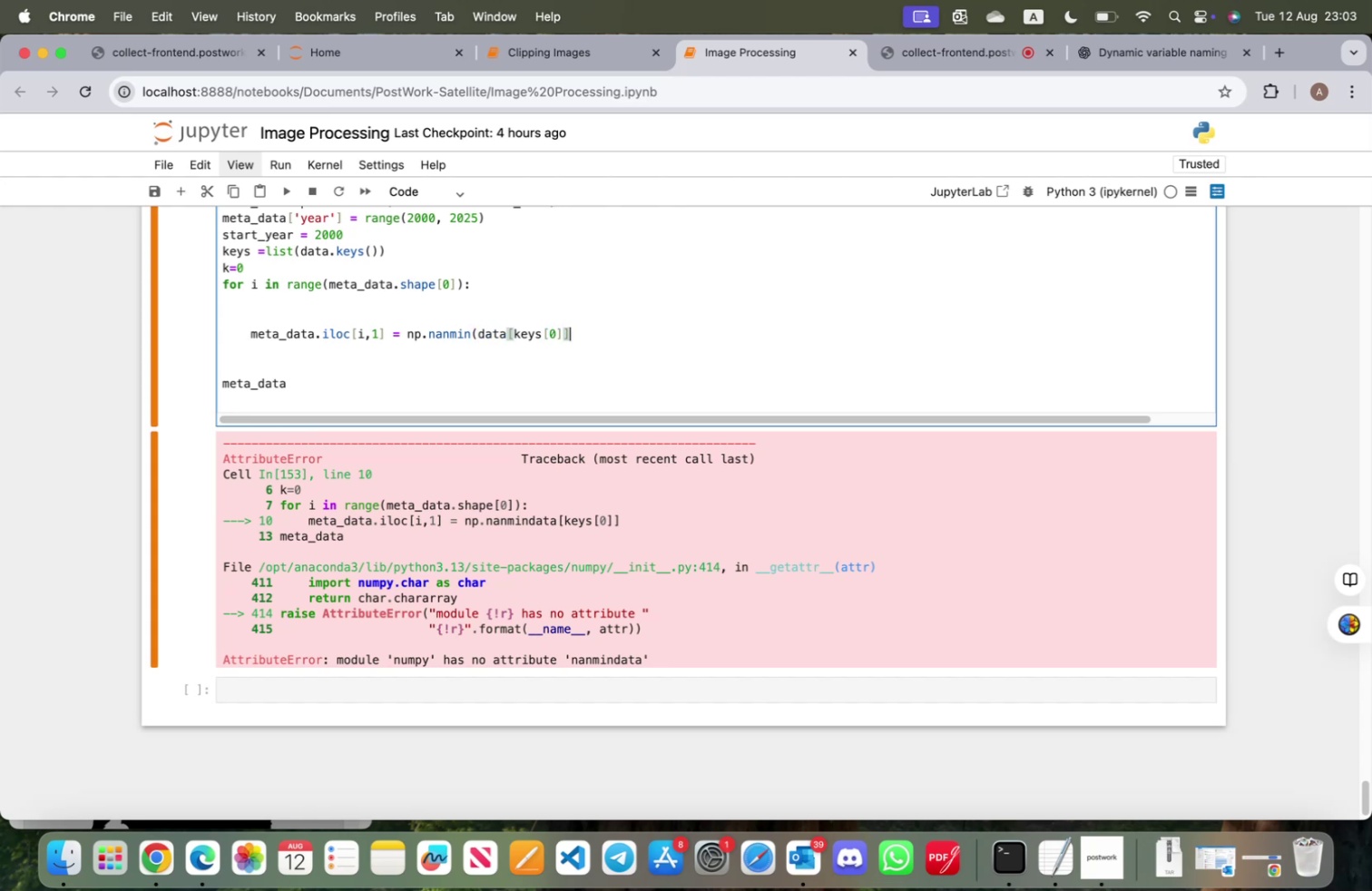 
key(Shift+0)
 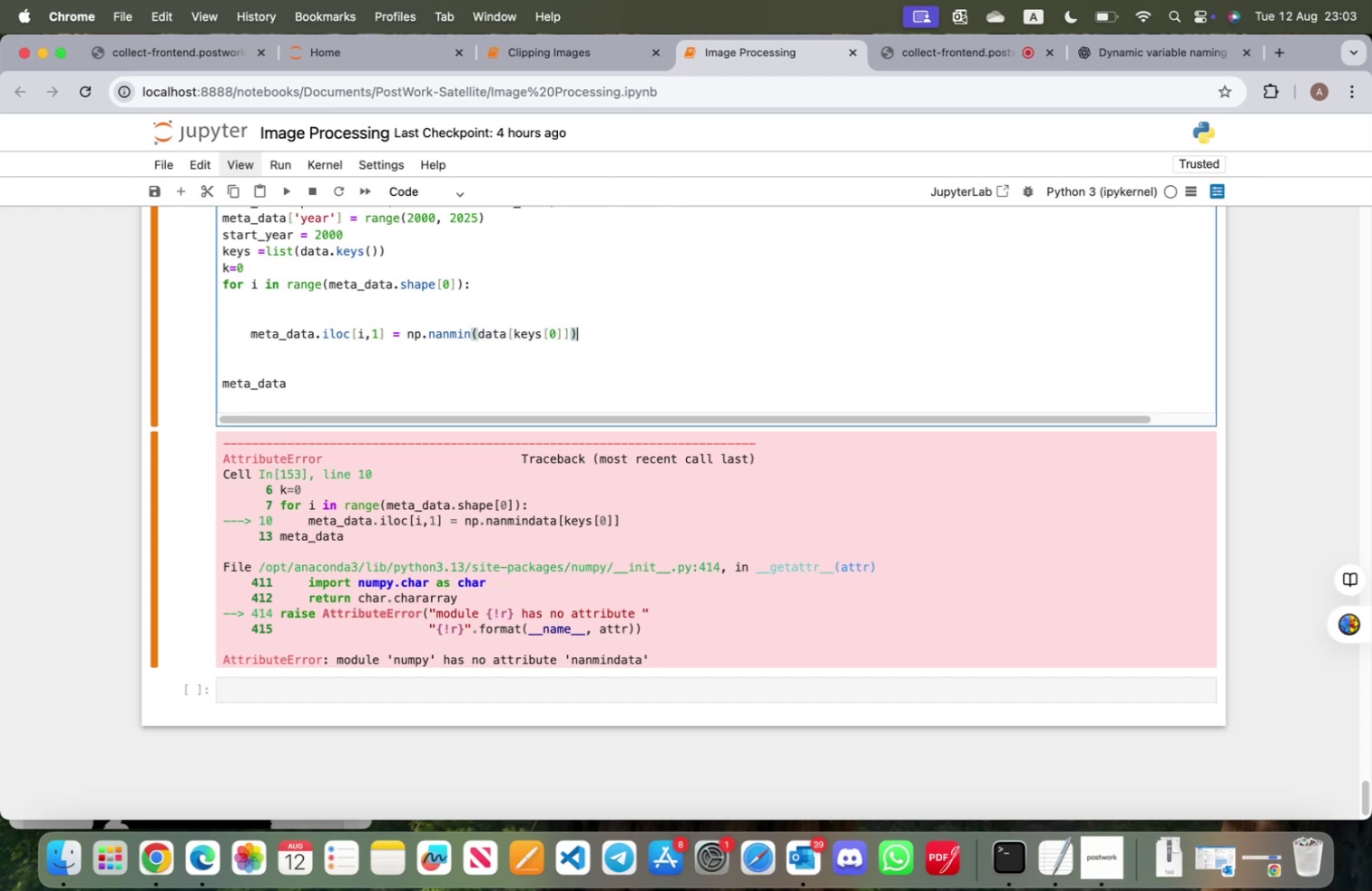 
key(Shift+ShiftRight)
 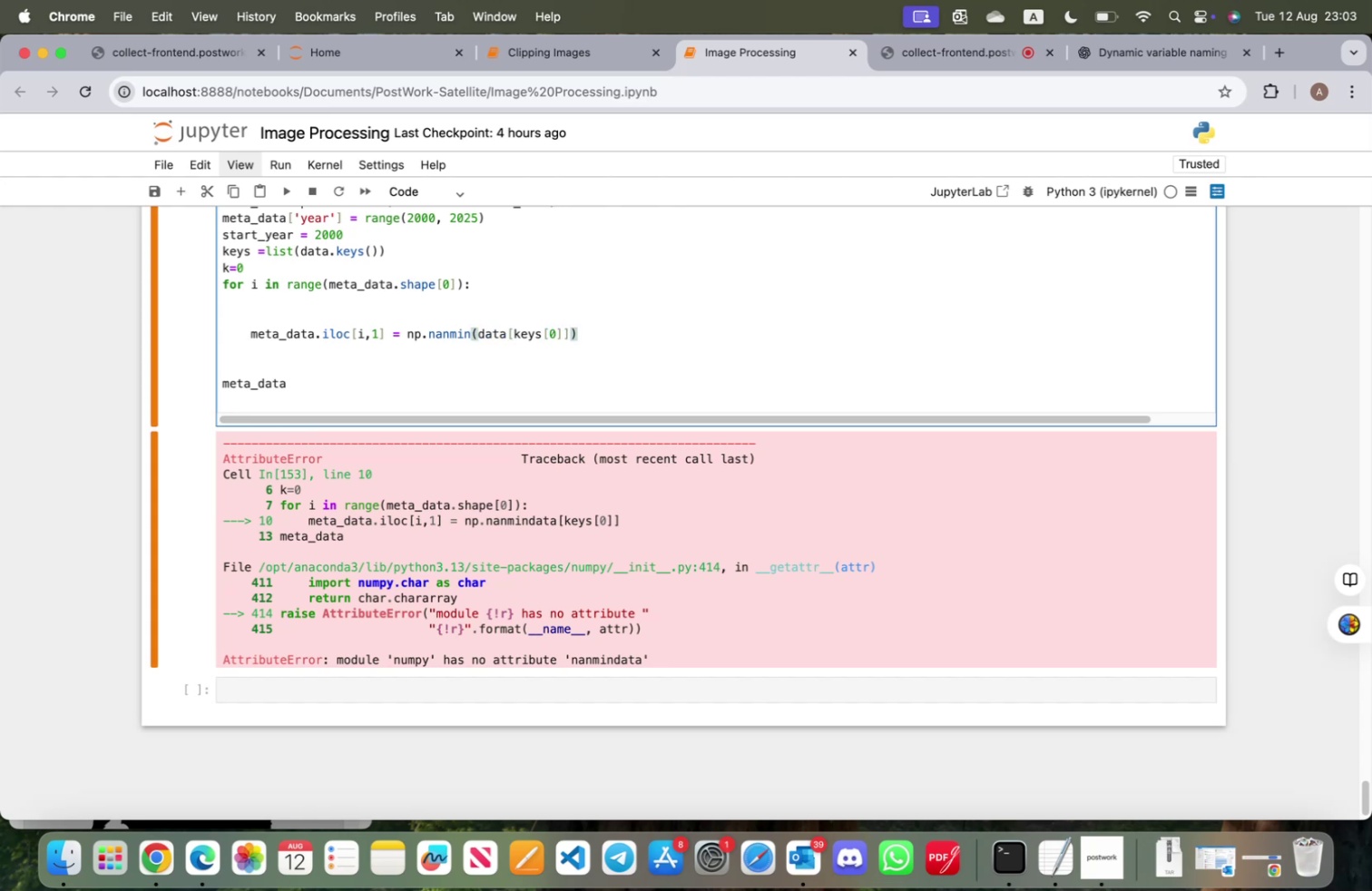 
key(Shift+Enter)
 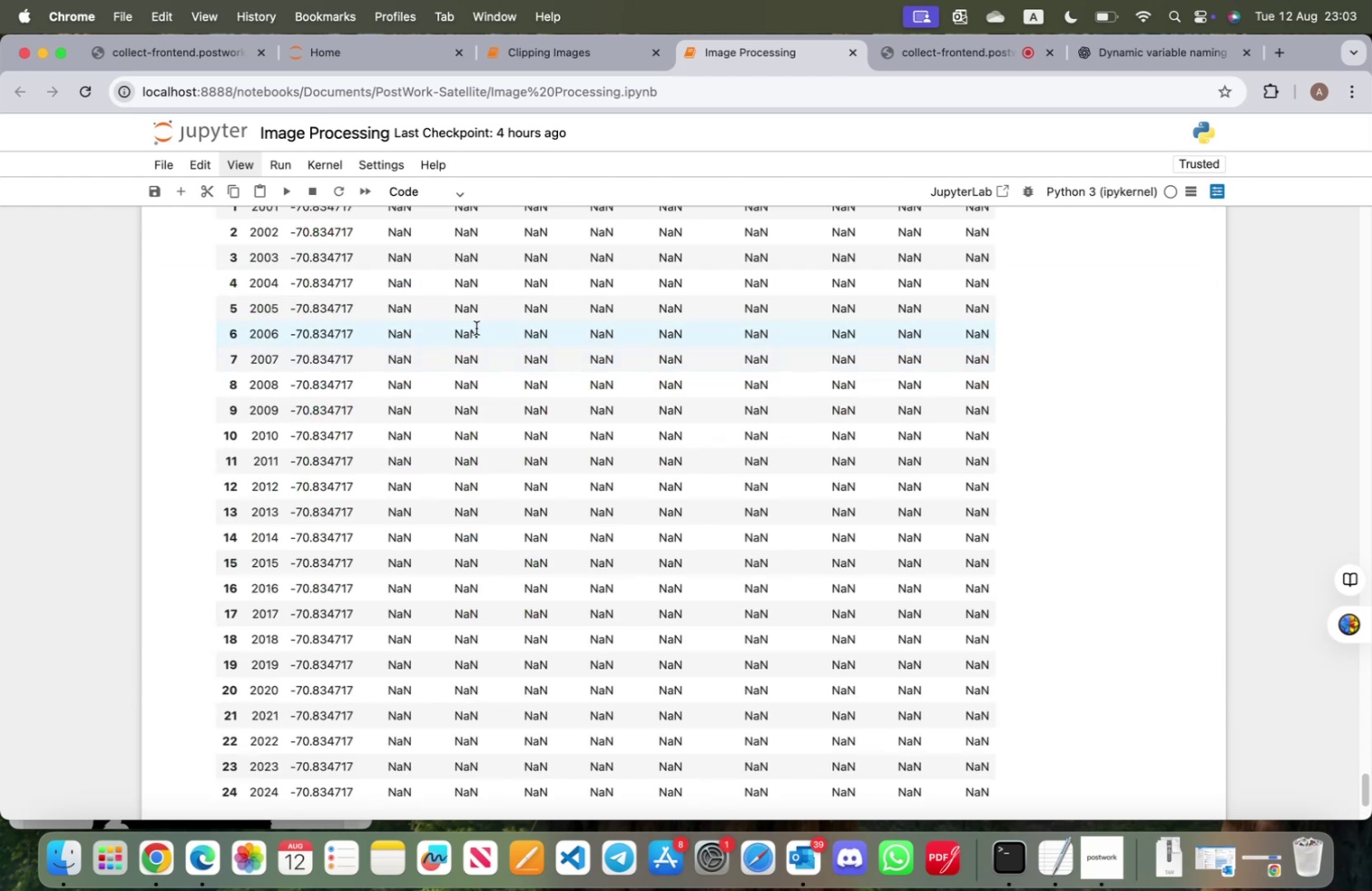 
scroll: coordinate [370, 350], scroll_direction: up, amount: 10.0
 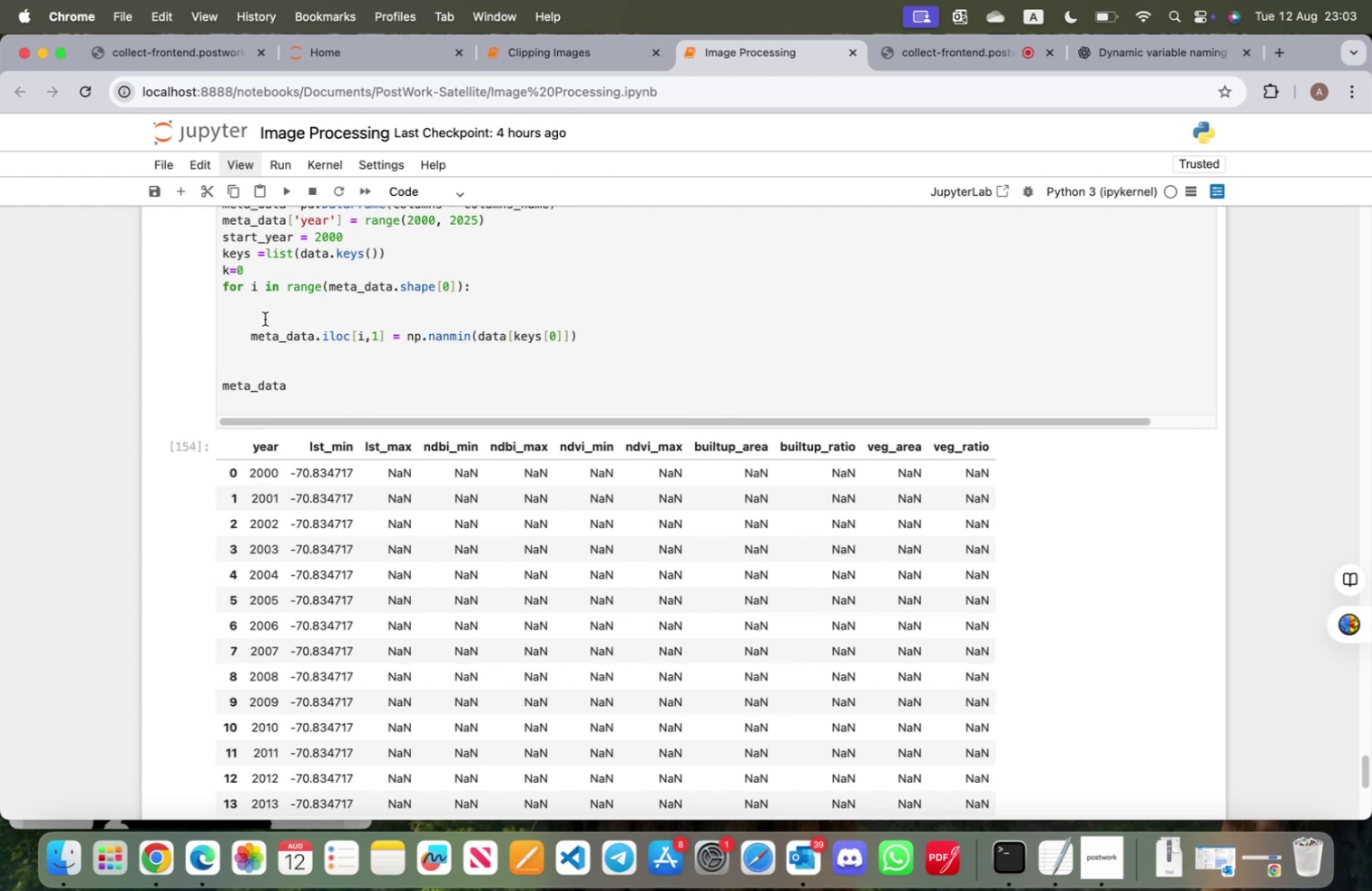 
left_click([264, 318])
 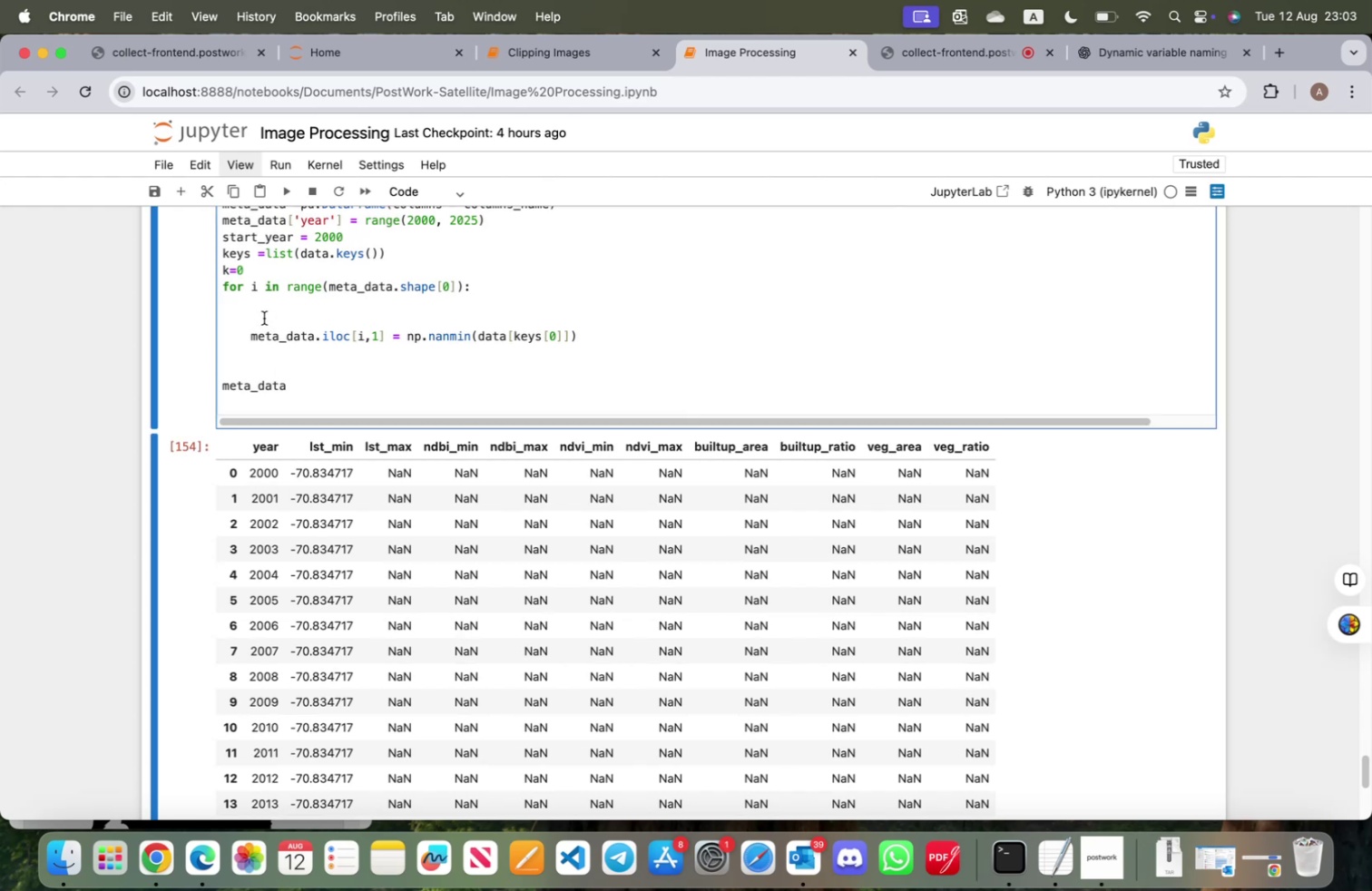 
key(Backspace)
 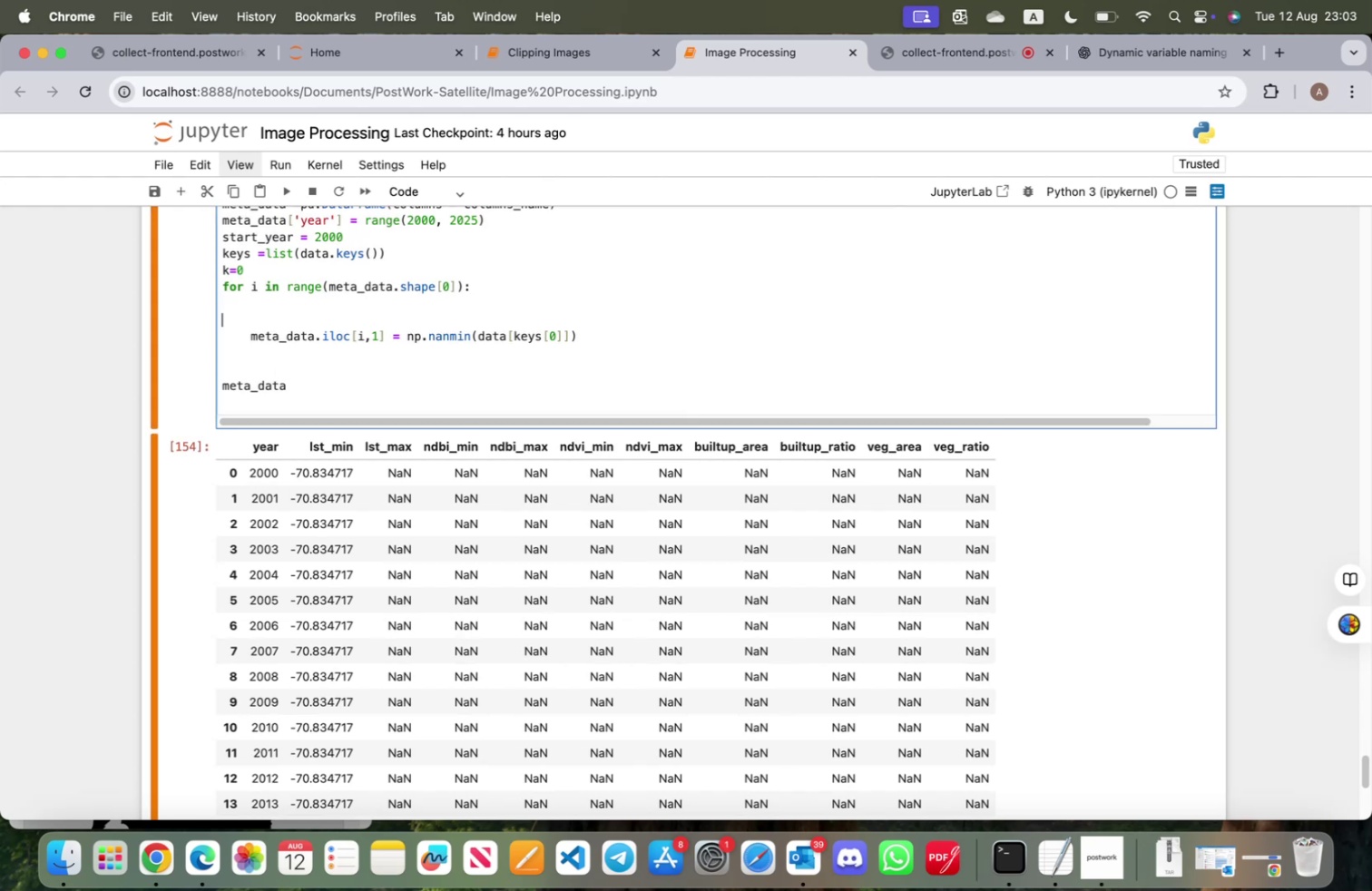 
key(Backspace)
 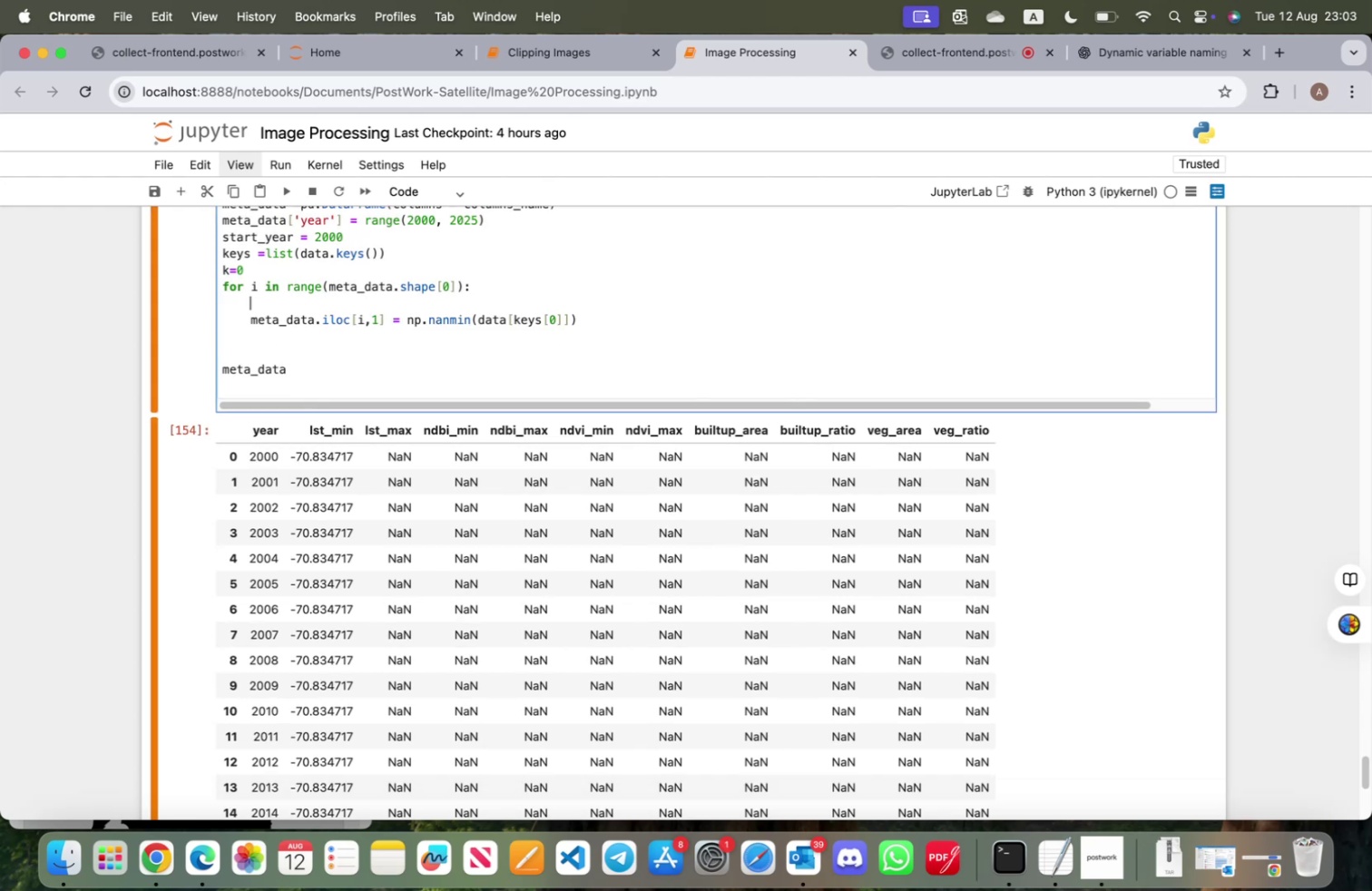 
key(Backspace)
 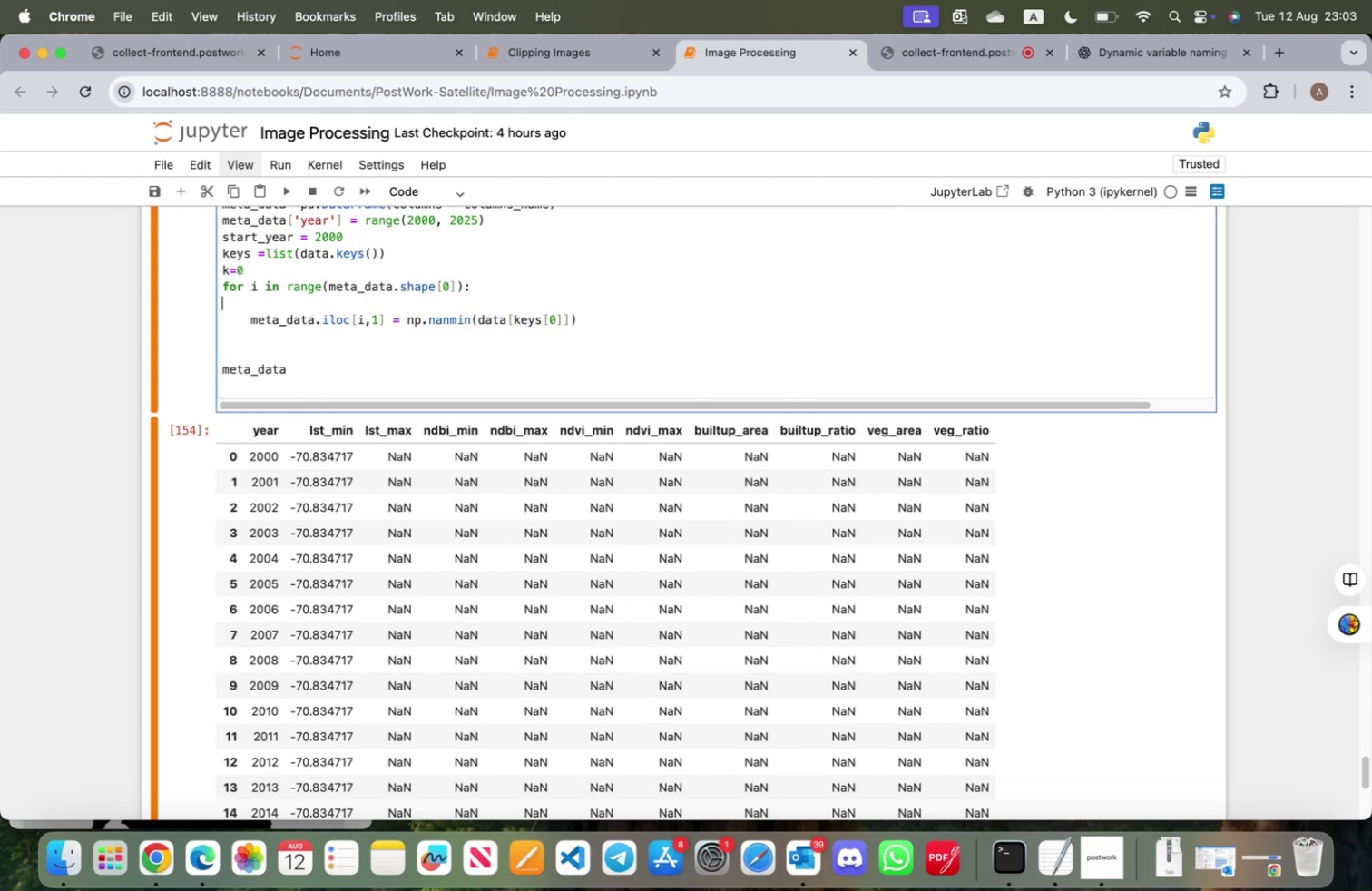 
key(Backspace)
 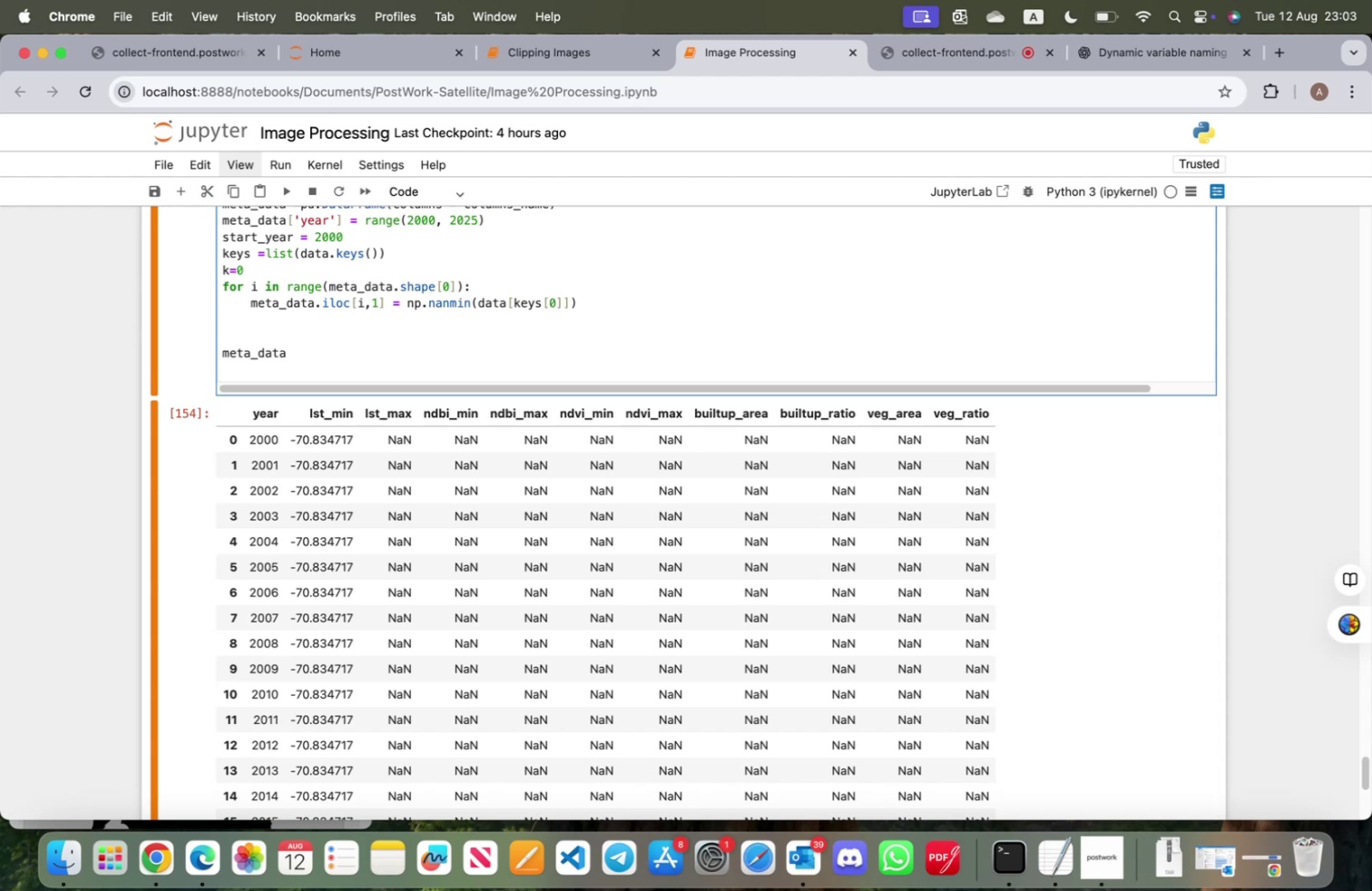 
wait(32.32)
 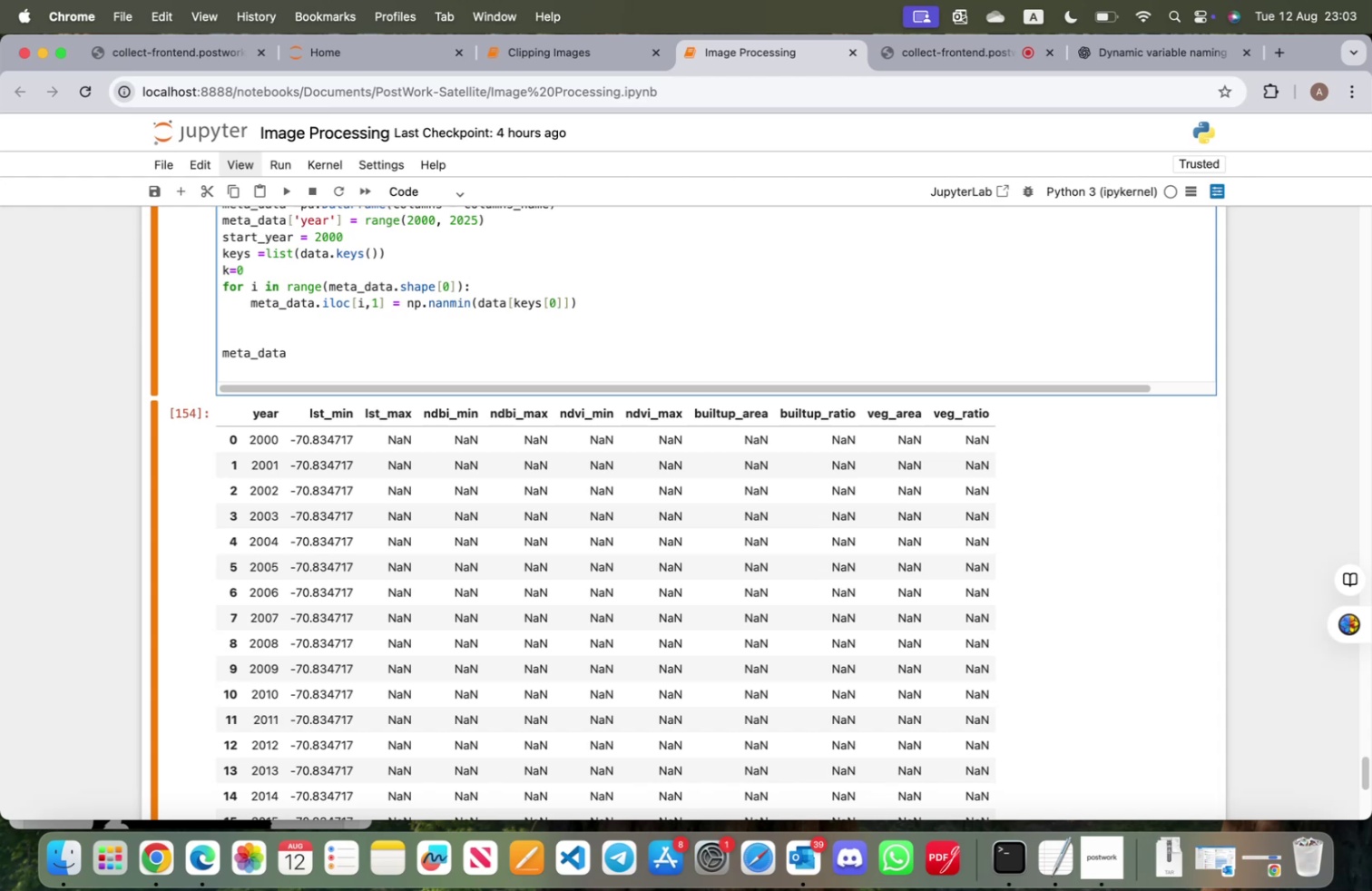 
scroll: coordinate [382, 329], scroll_direction: up, amount: 14.0
 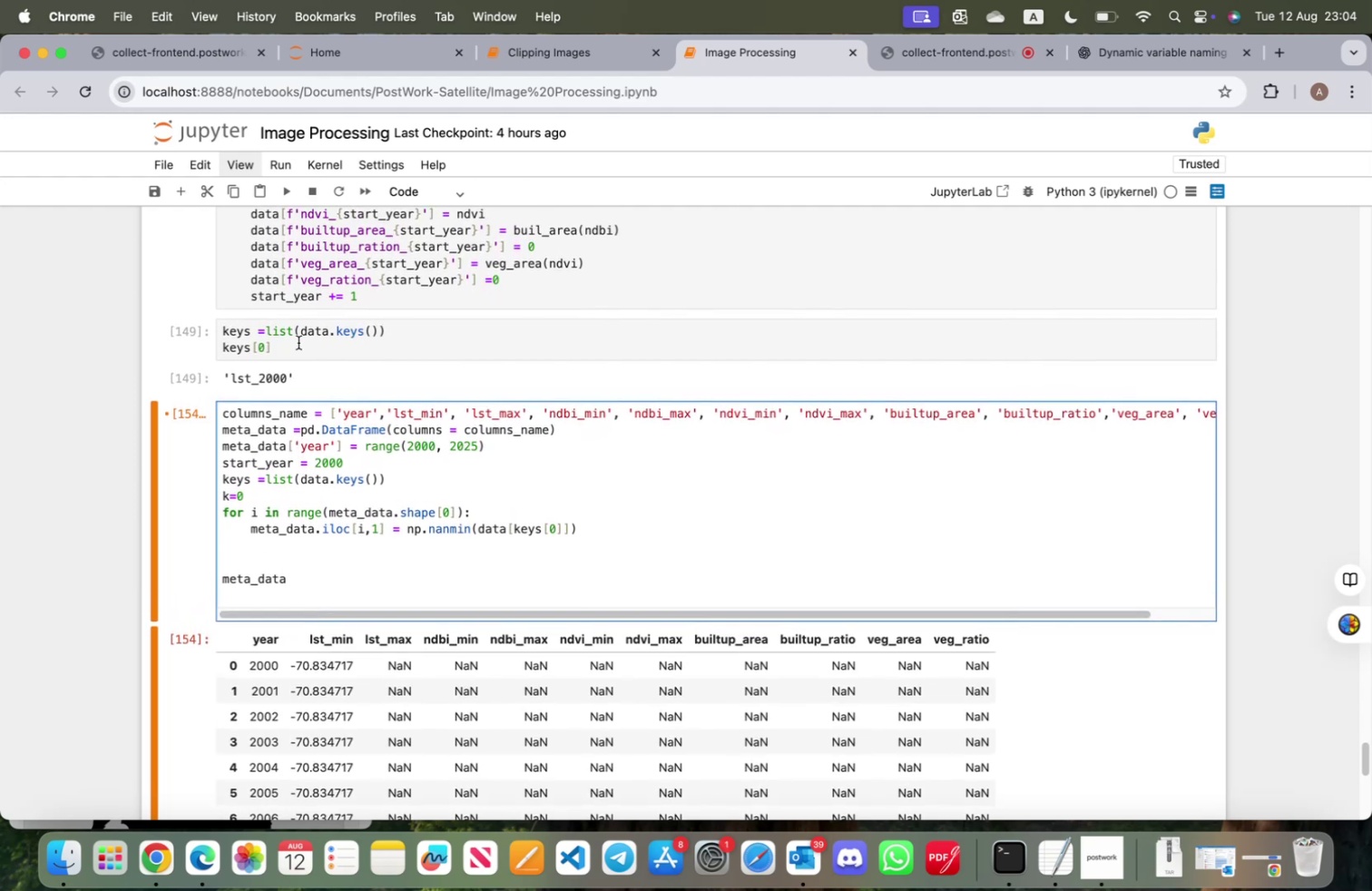 
left_click([299, 342])
 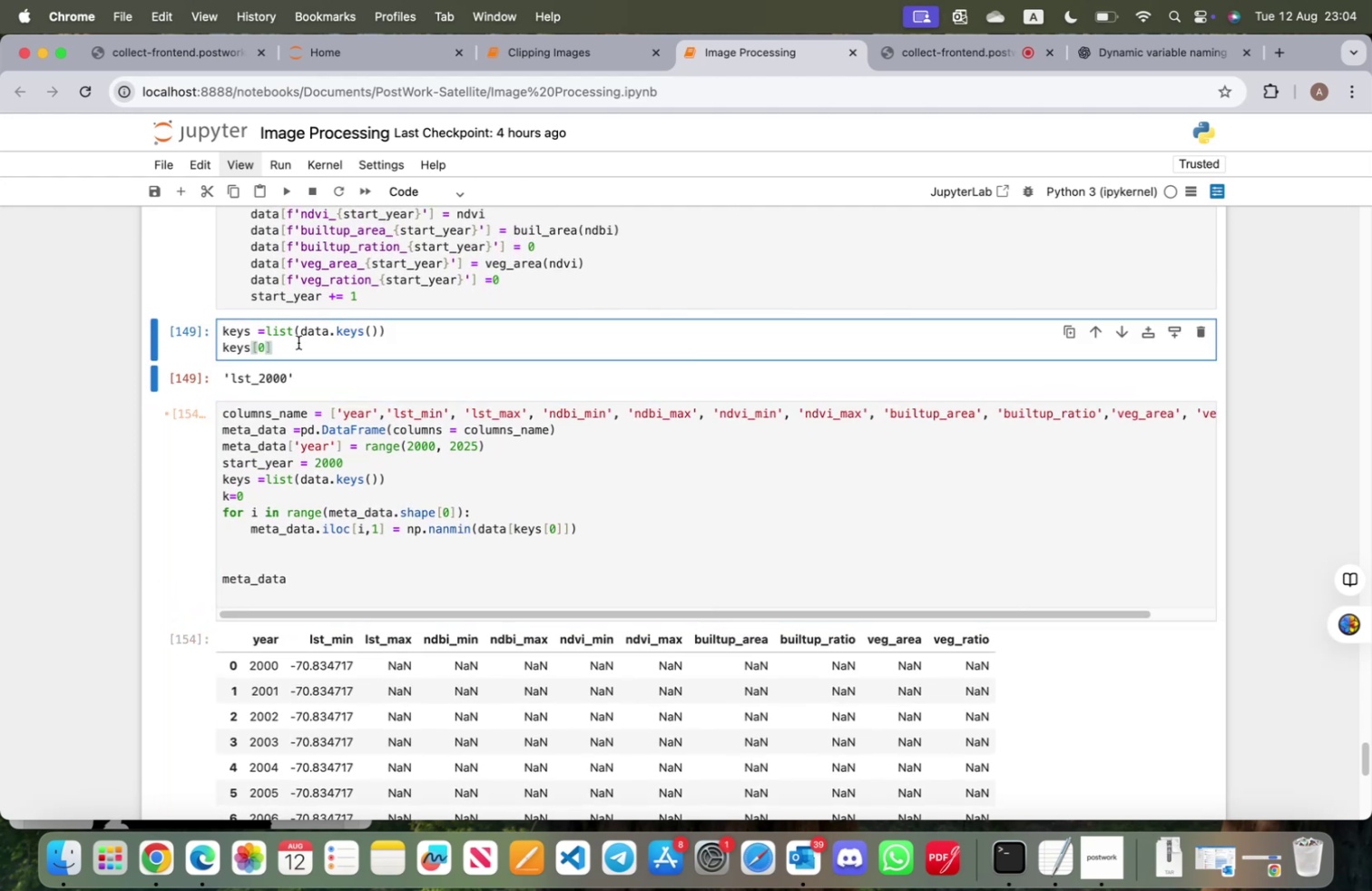 
key(Backspace)
 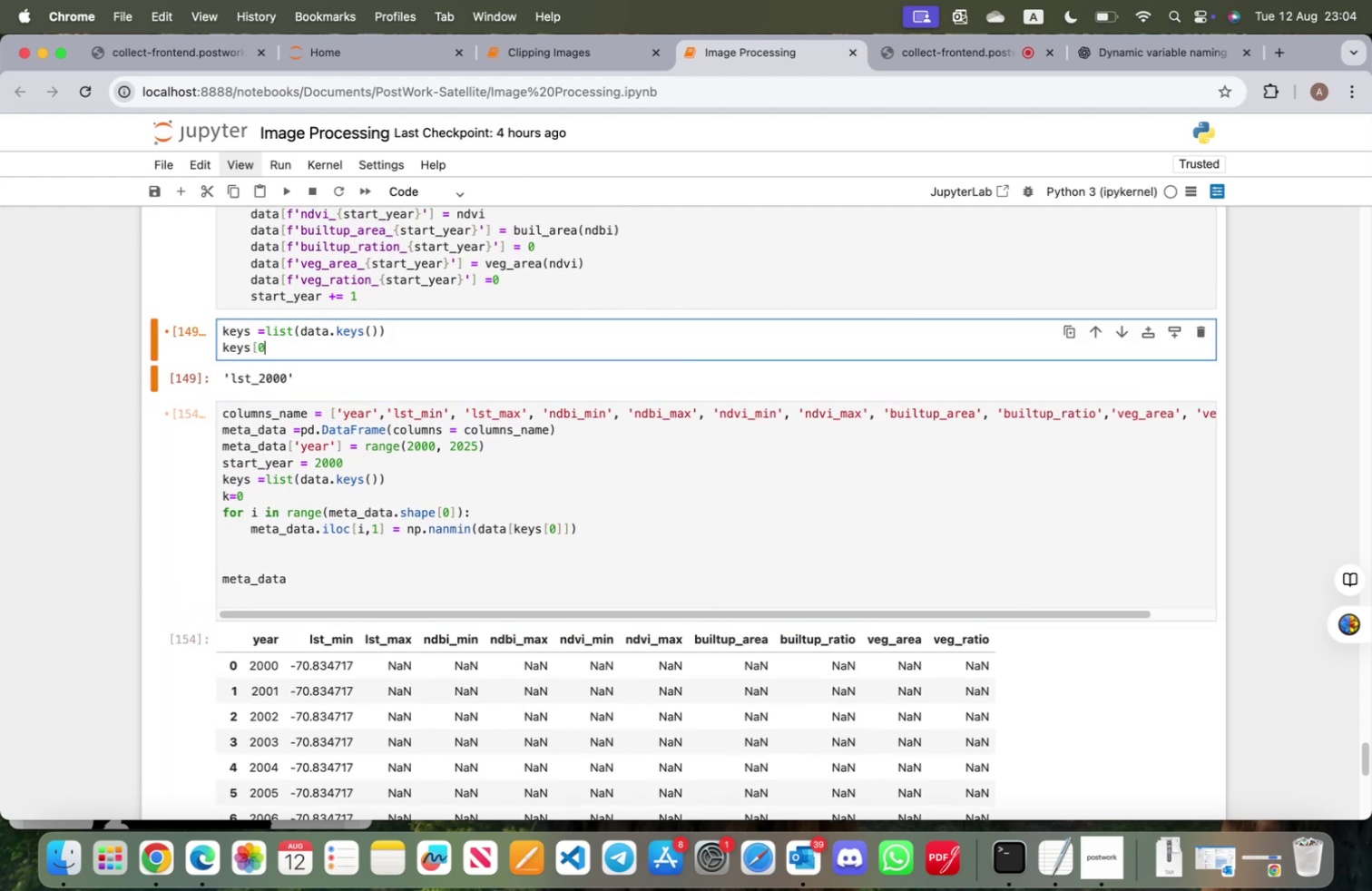 
key(Backspace)
 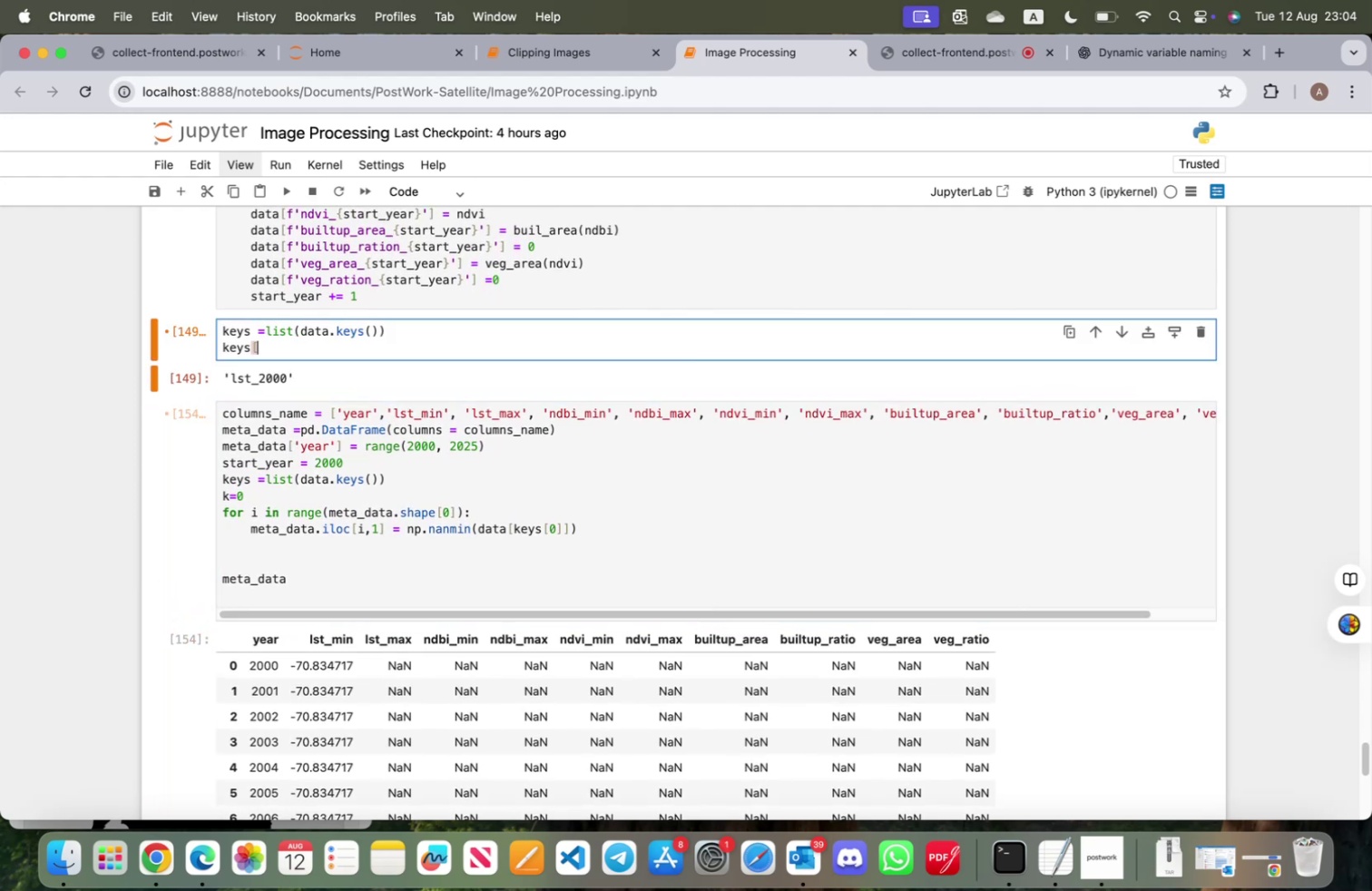 
key(Backspace)
 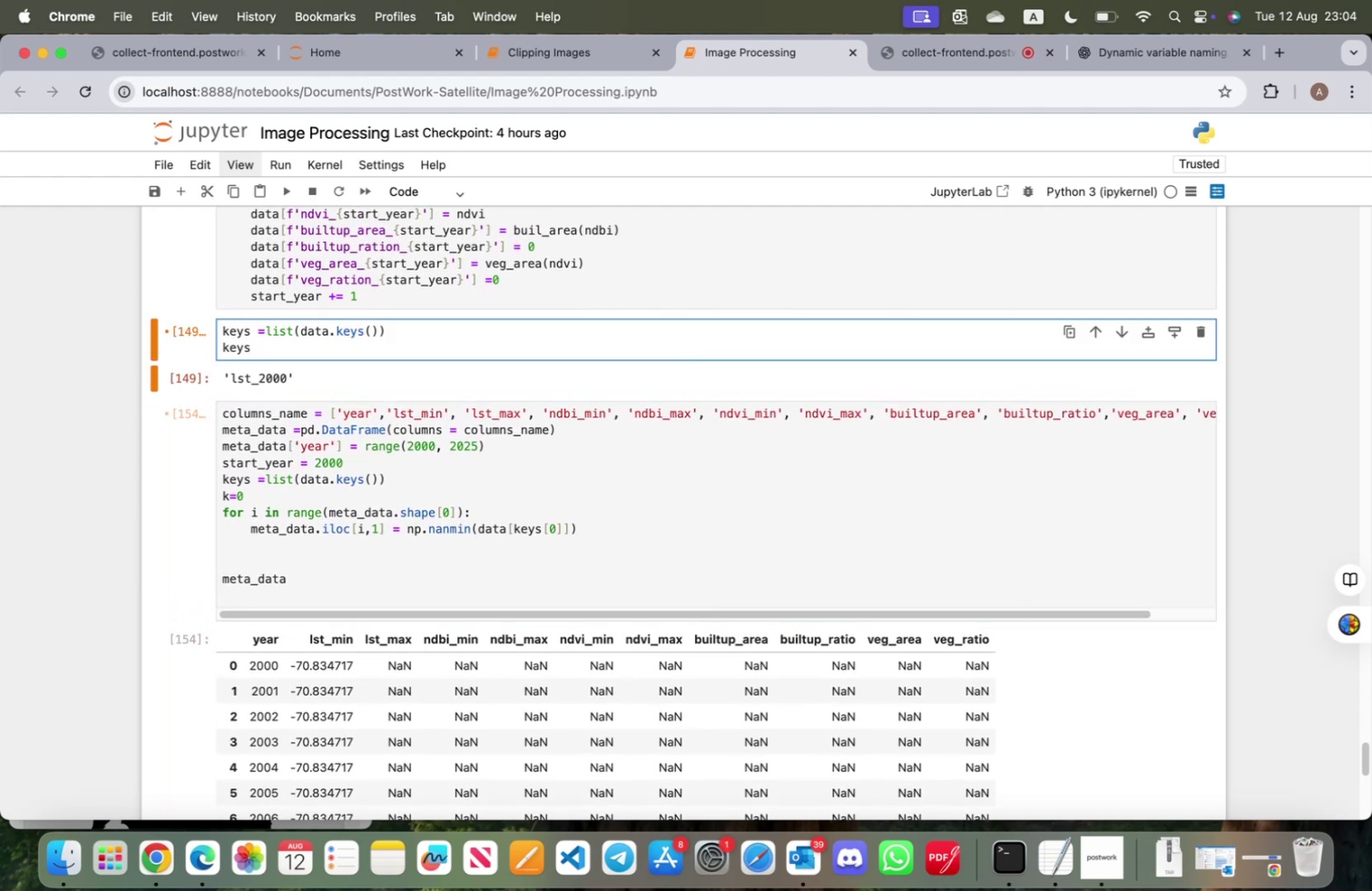 
key(Shift+ShiftRight)
 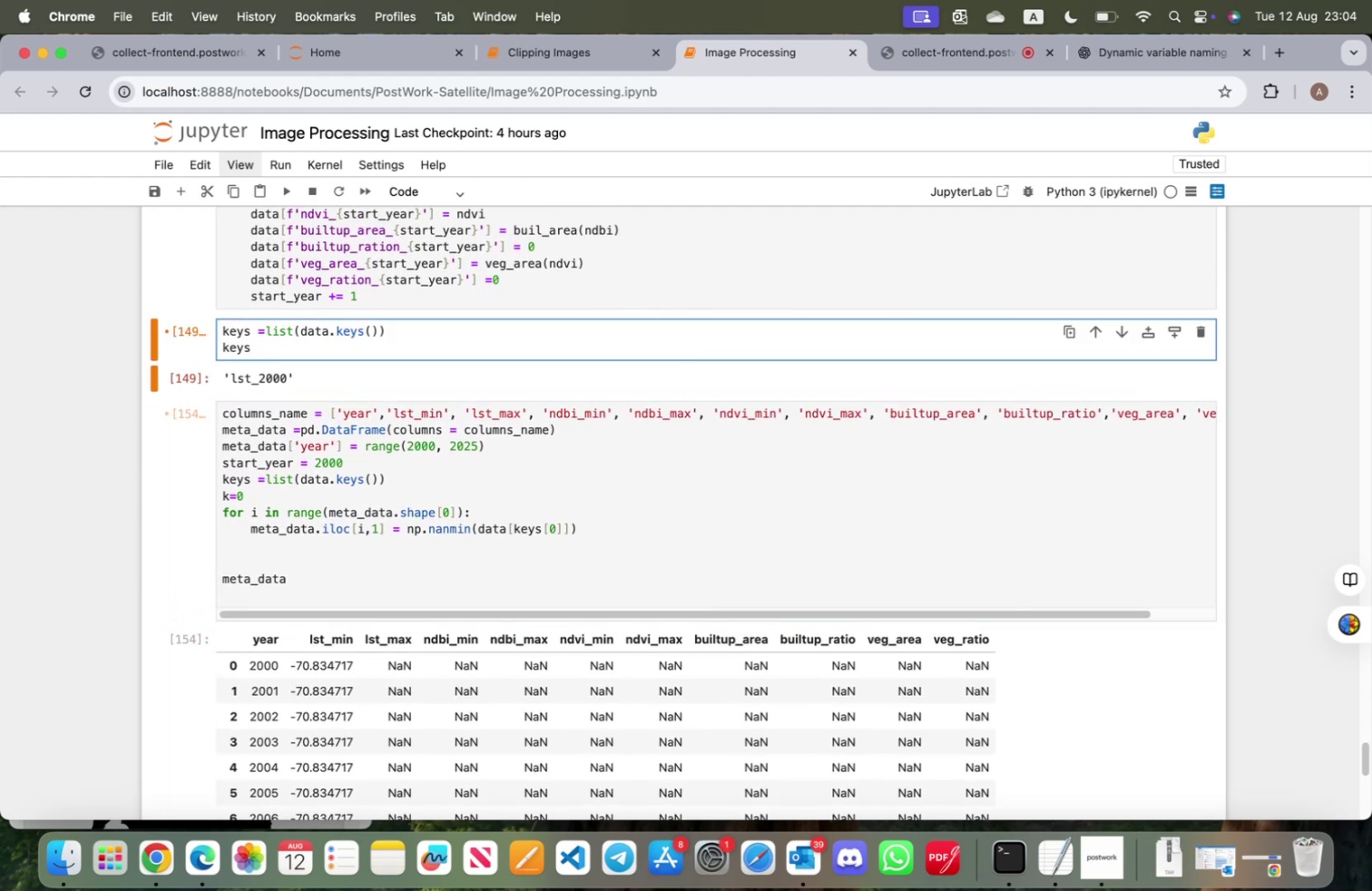 
key(Shift+Enter)
 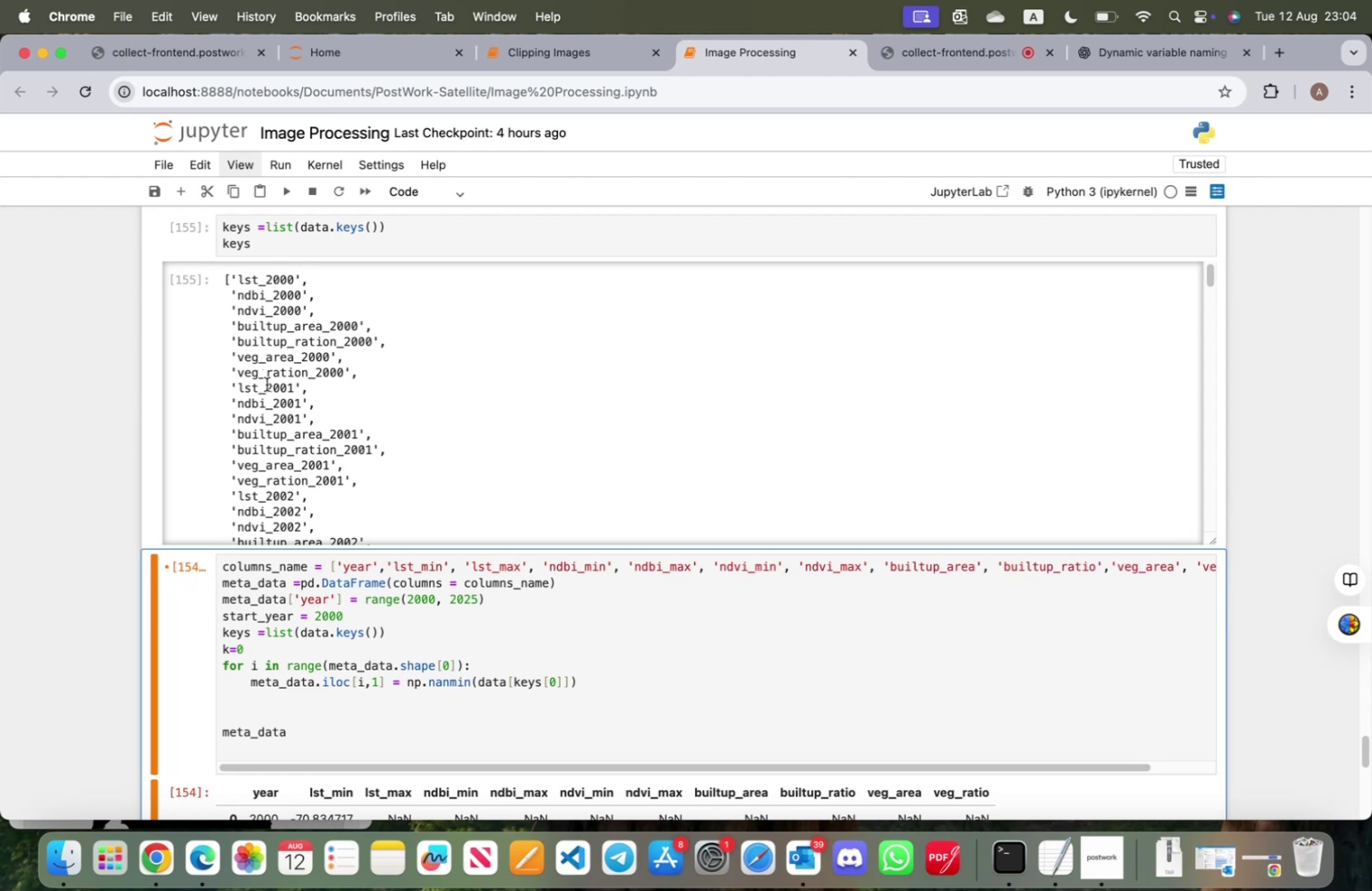 
wait(17.54)
 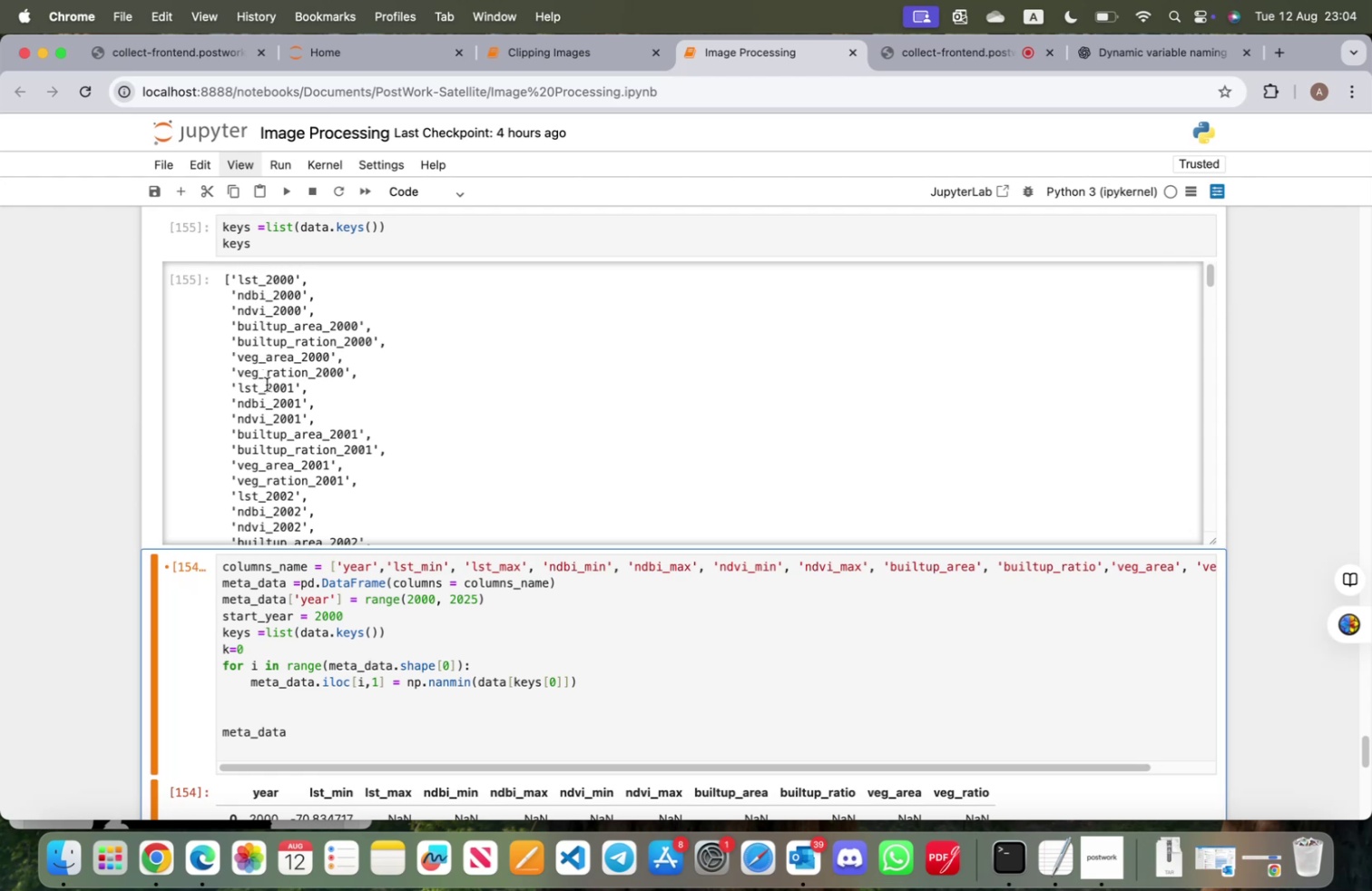 
left_click([556, 681])
 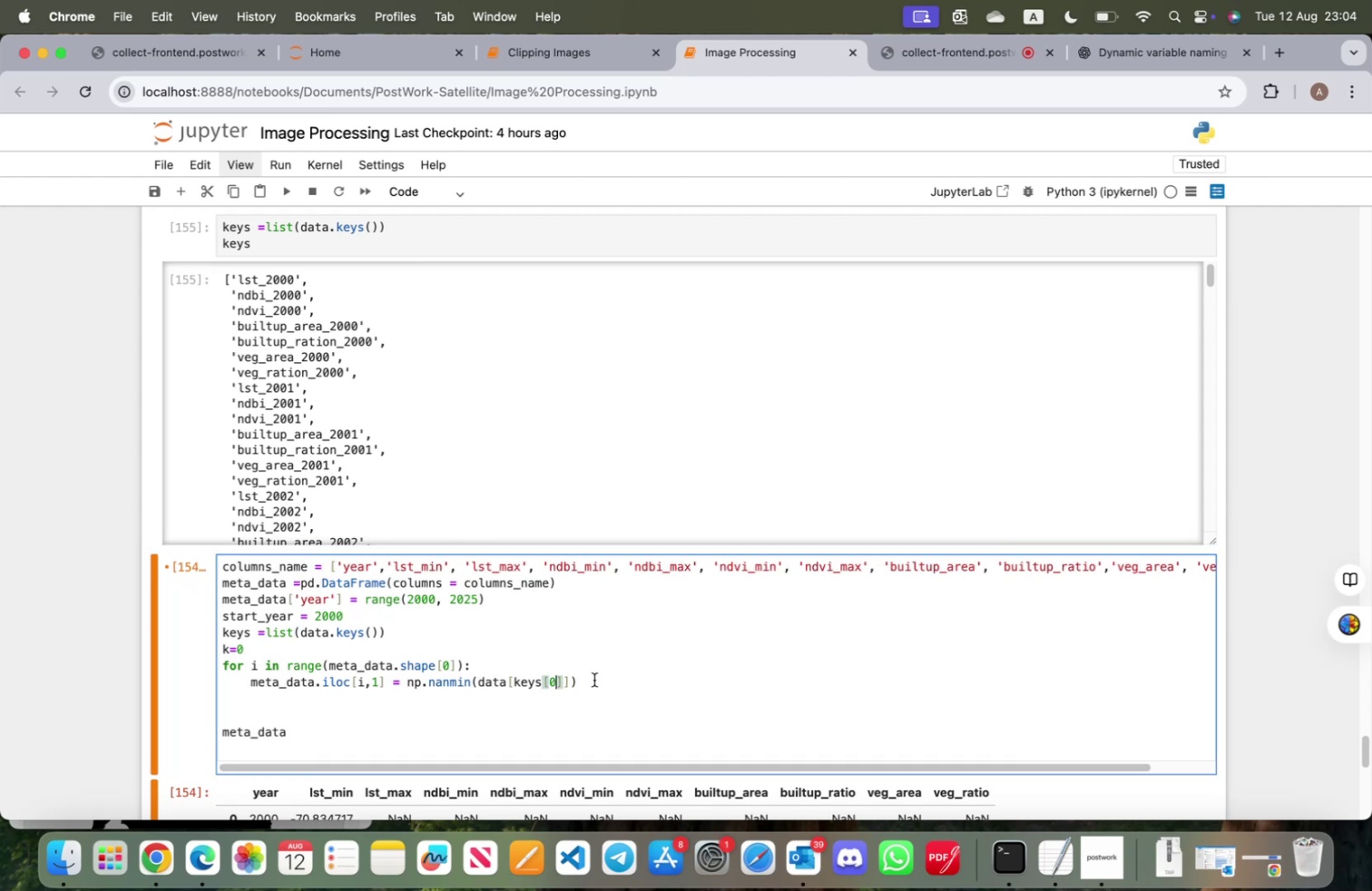 
wait(6.8)
 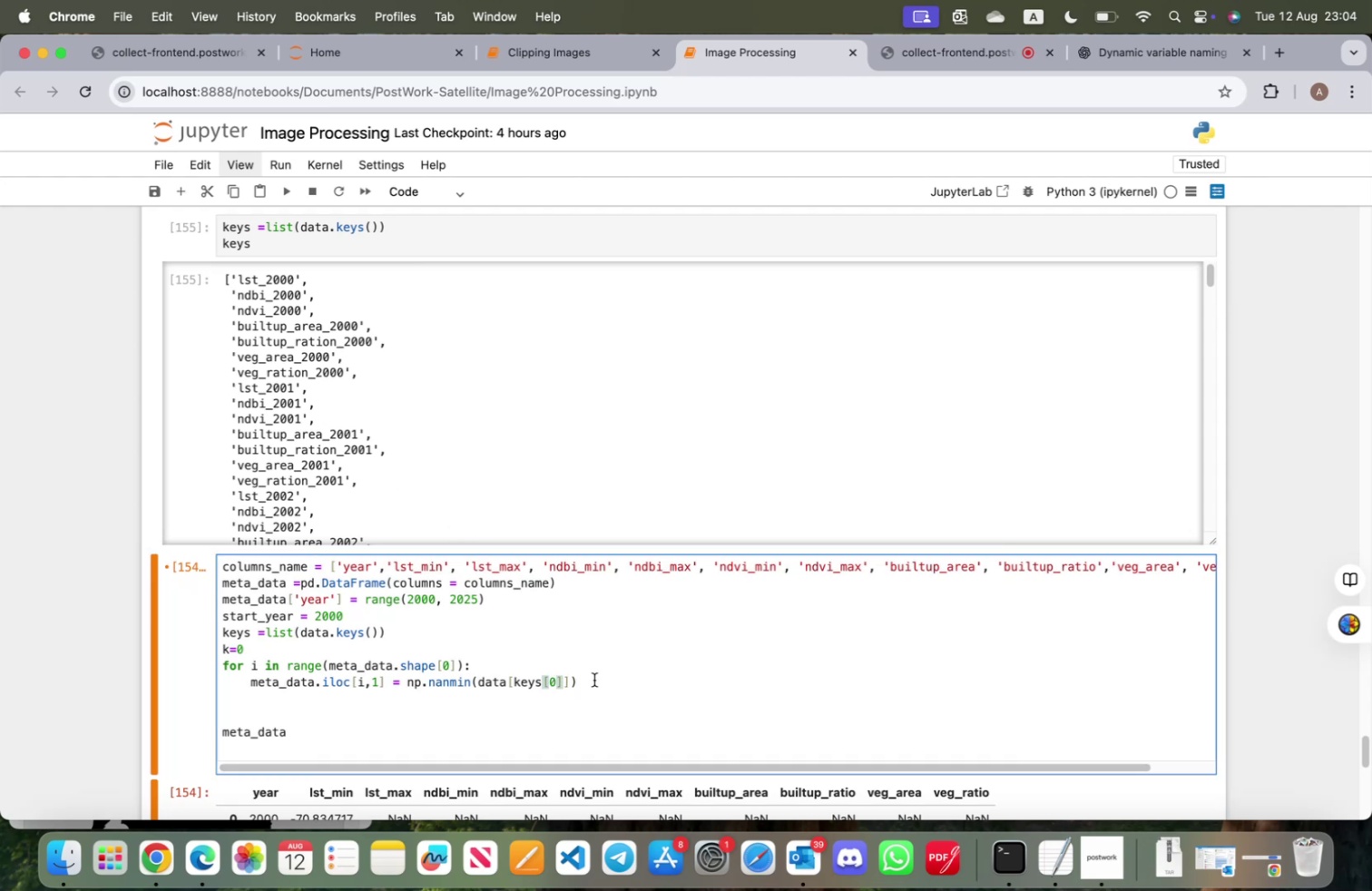 
key(Backspace)
 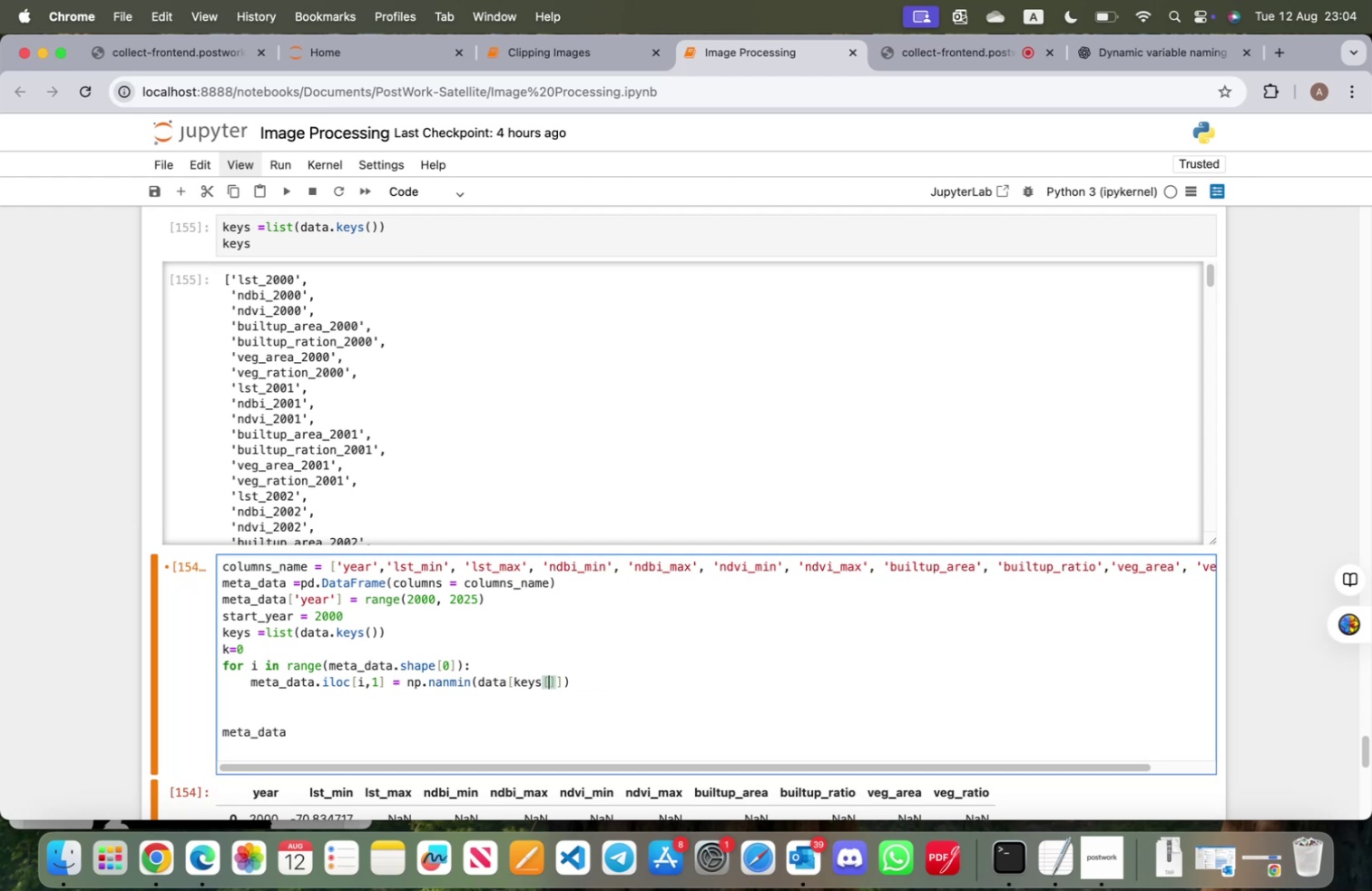 
key(K)
 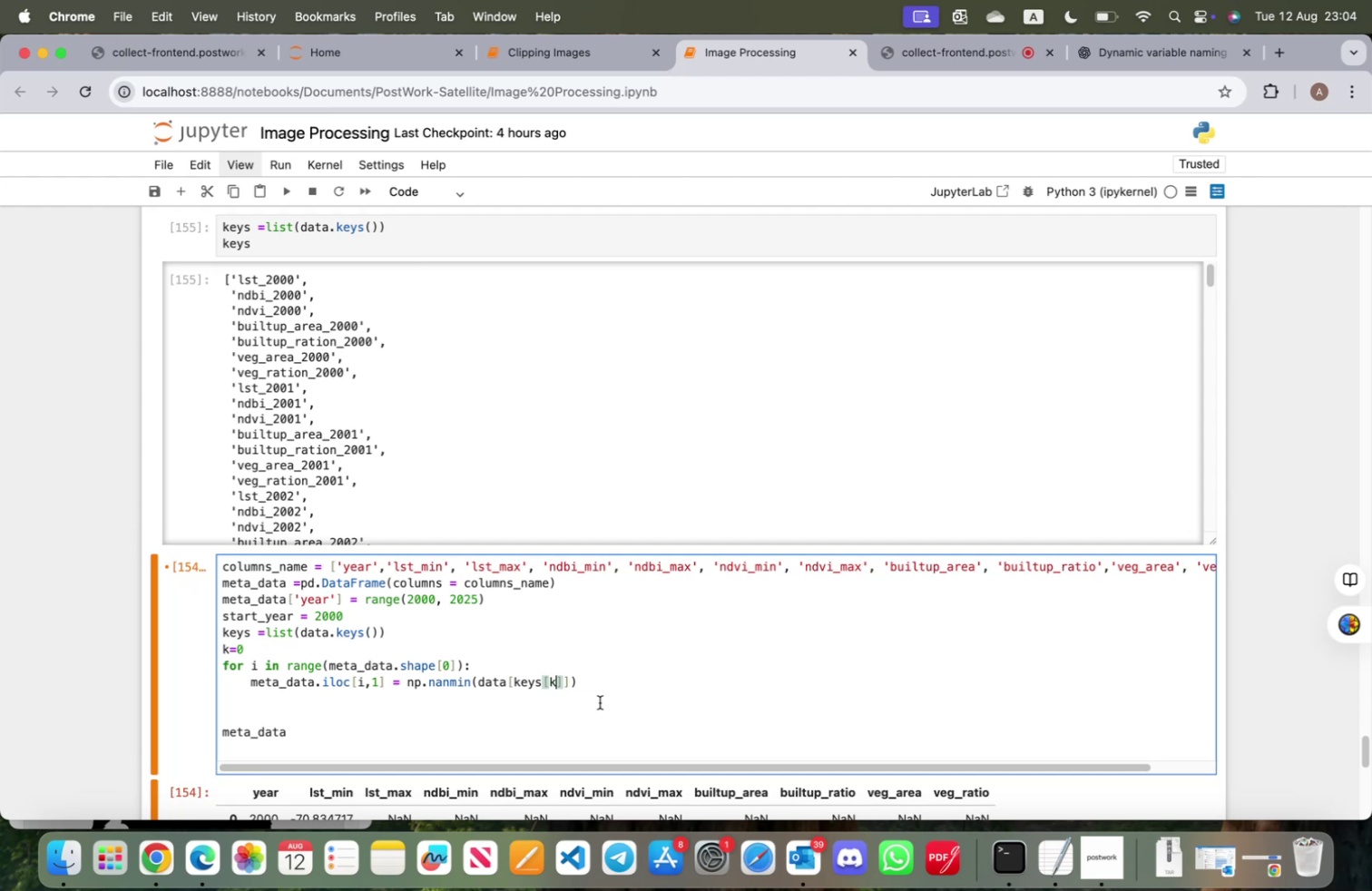 
left_click([610, 690])
 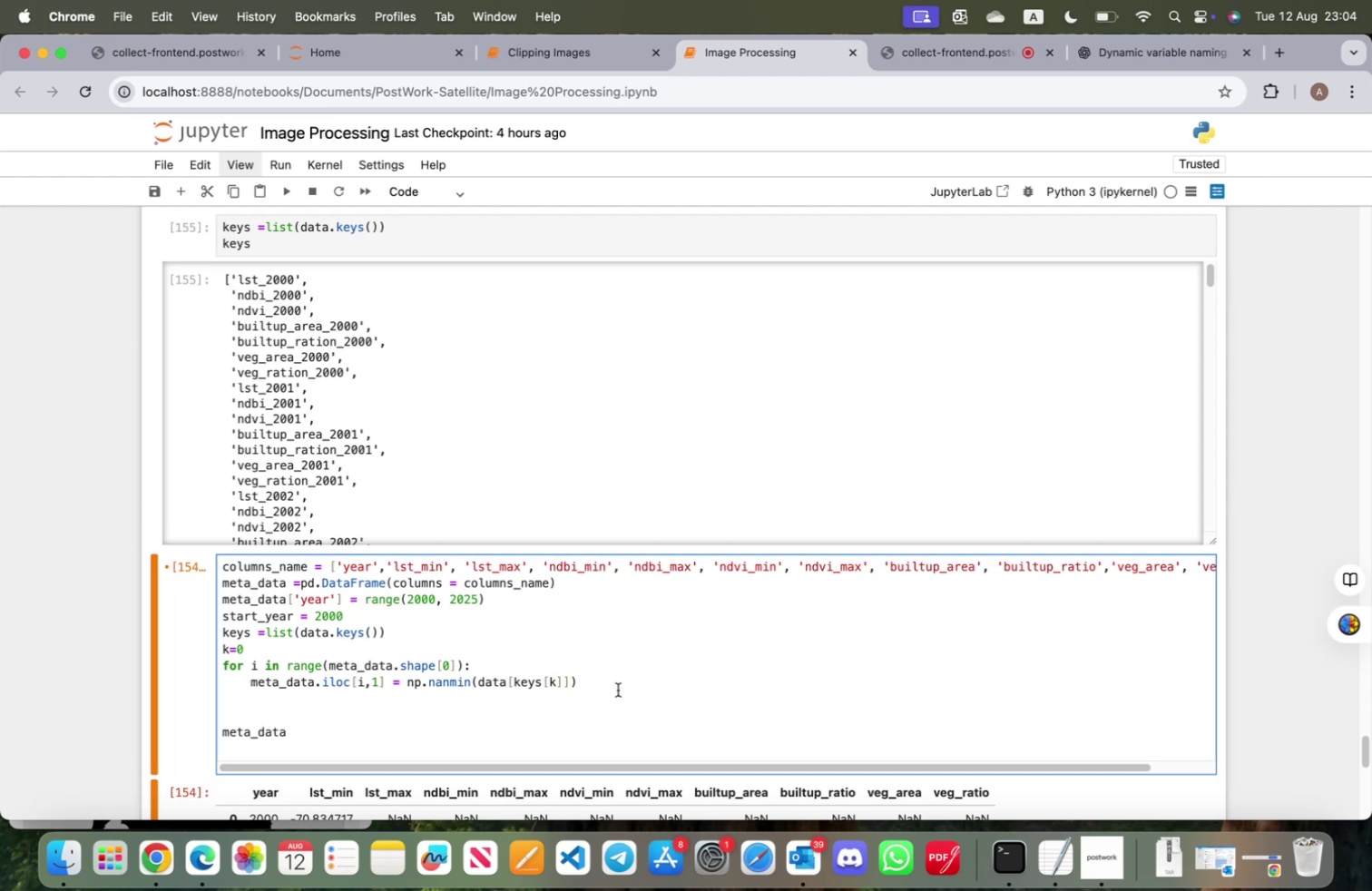 
key(K)
 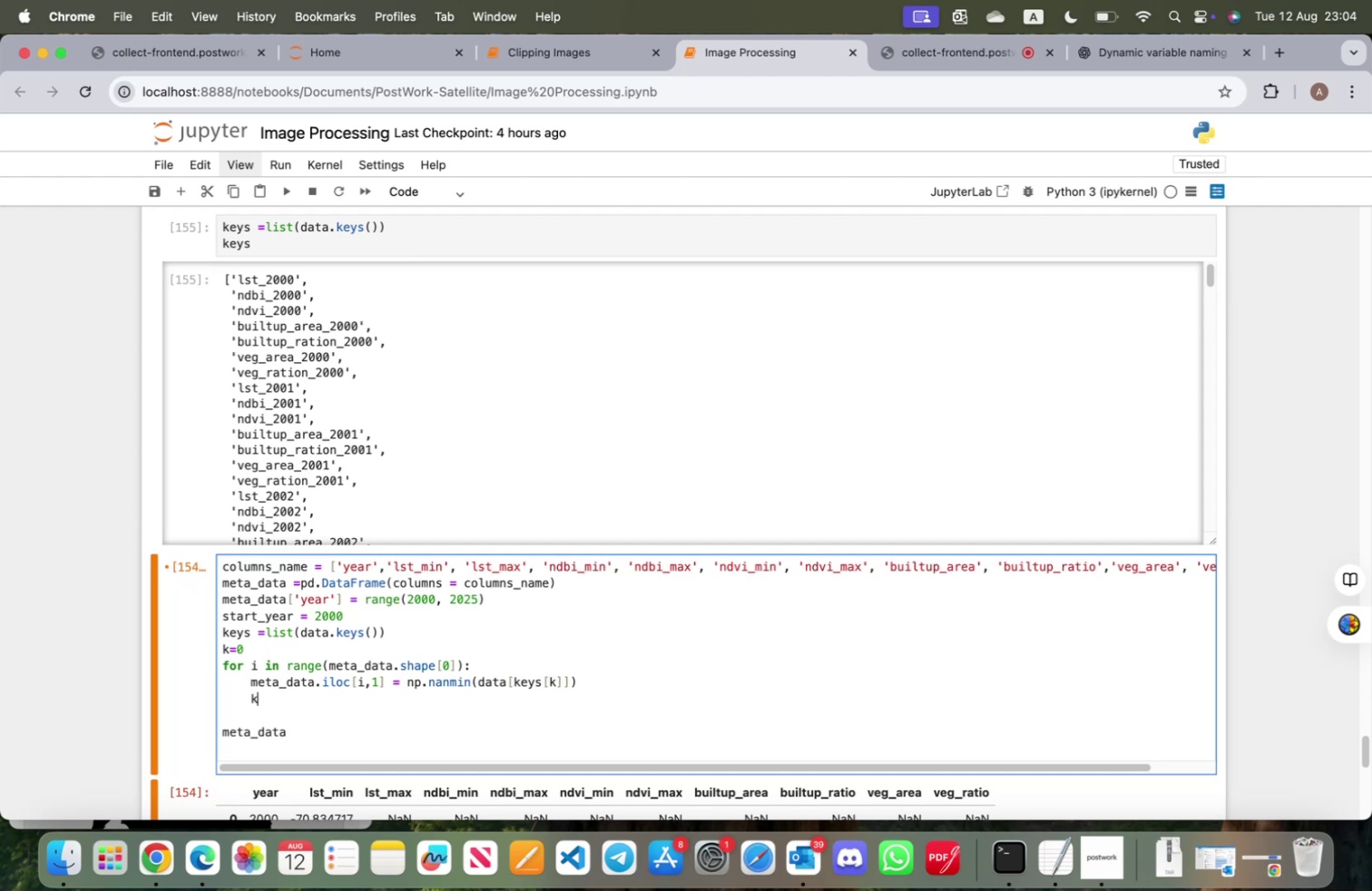 
key(Shift+ShiftRight)
 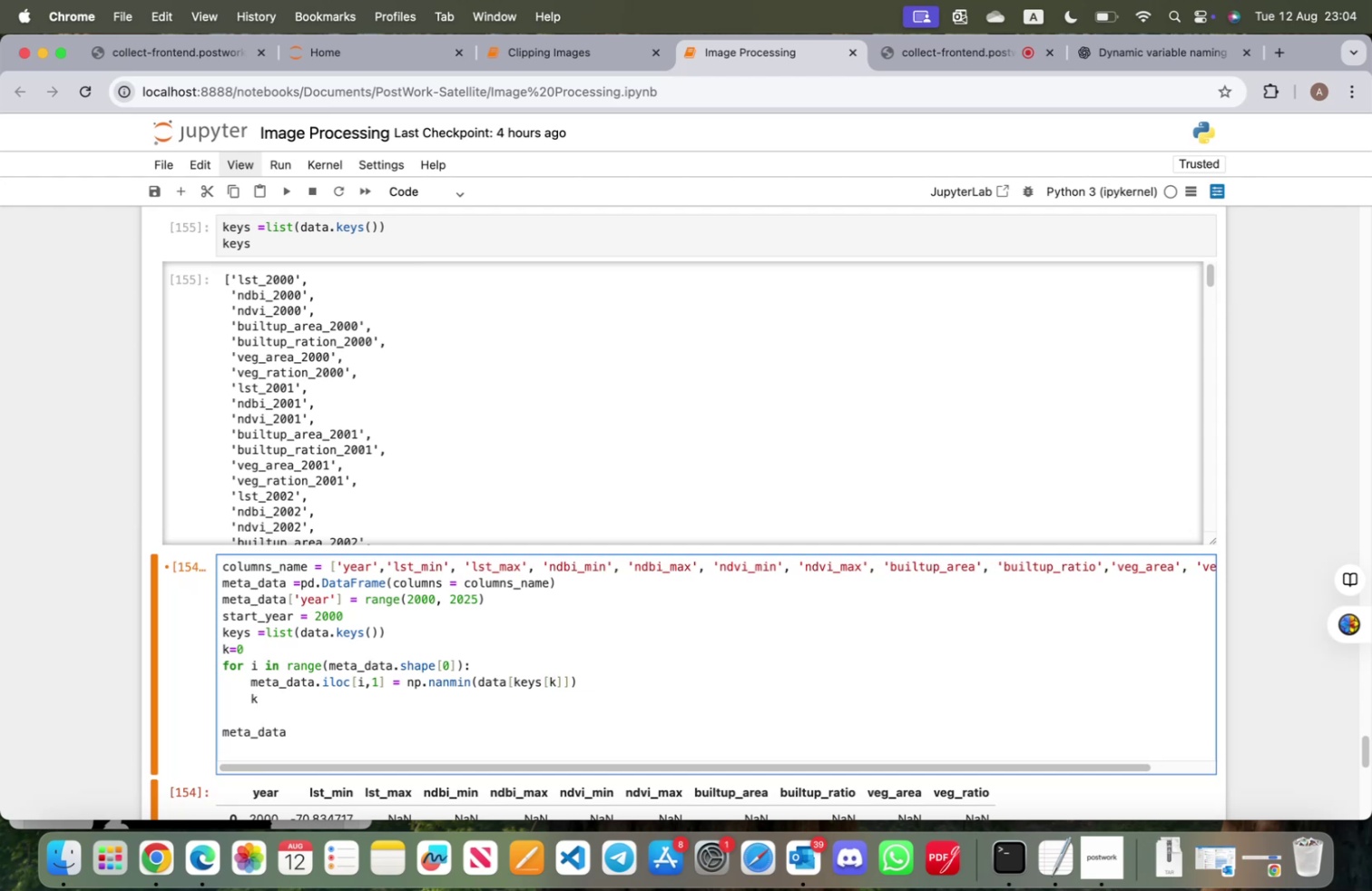 
key(Shift+Equal)
 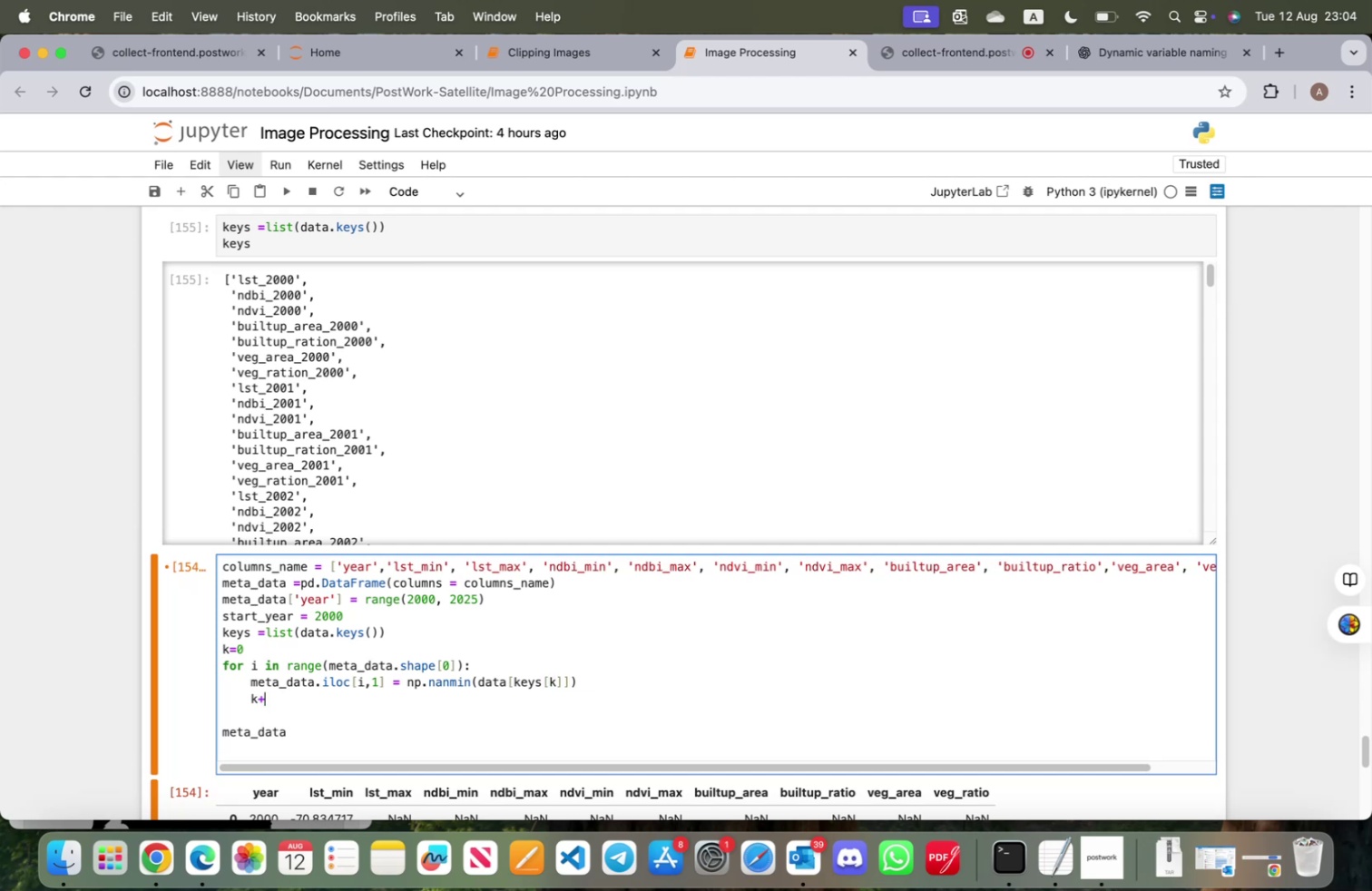 
key(Equal)
 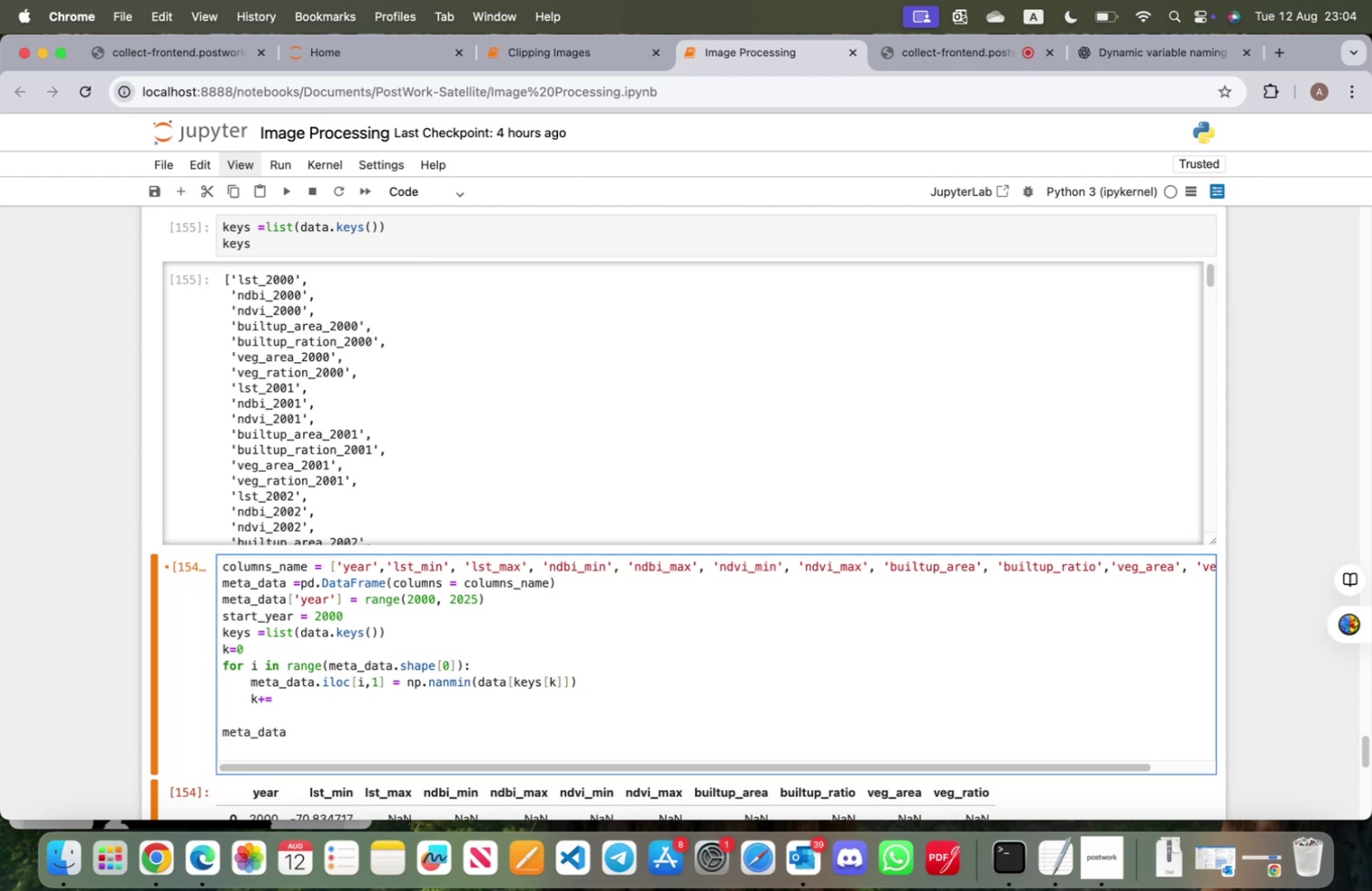 
key(6)
 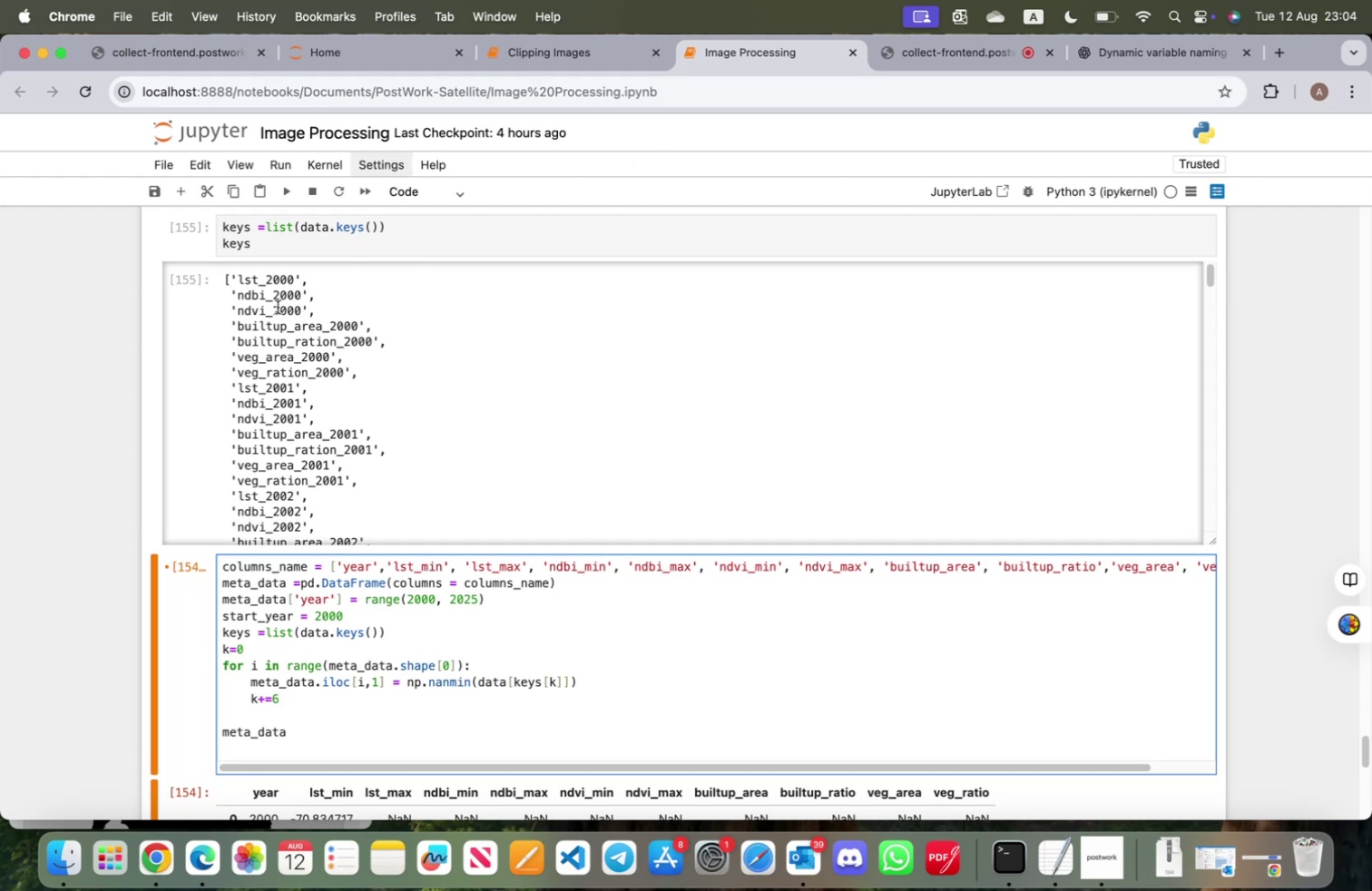 
wait(11.87)
 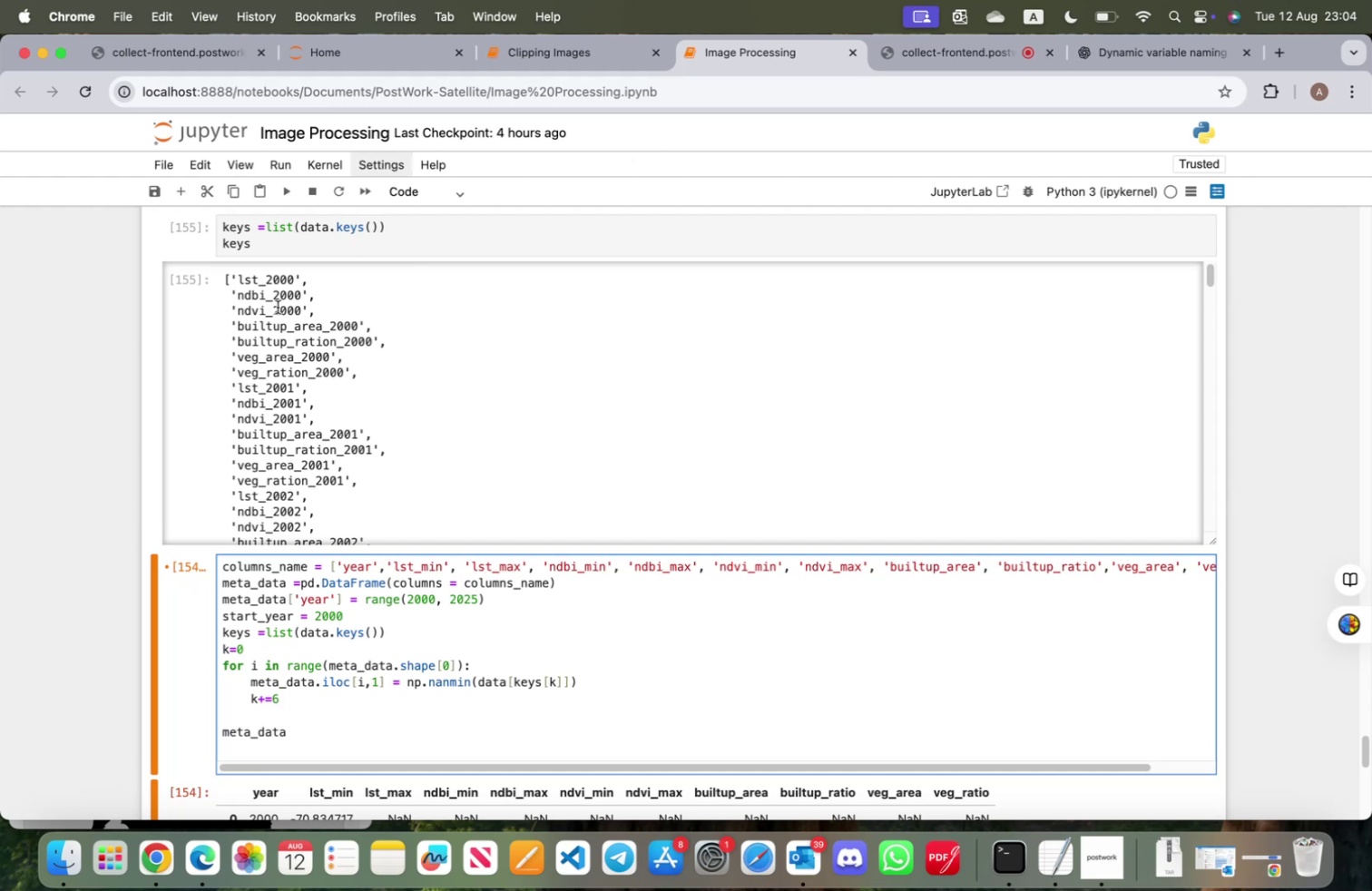 
key(Backspace)
 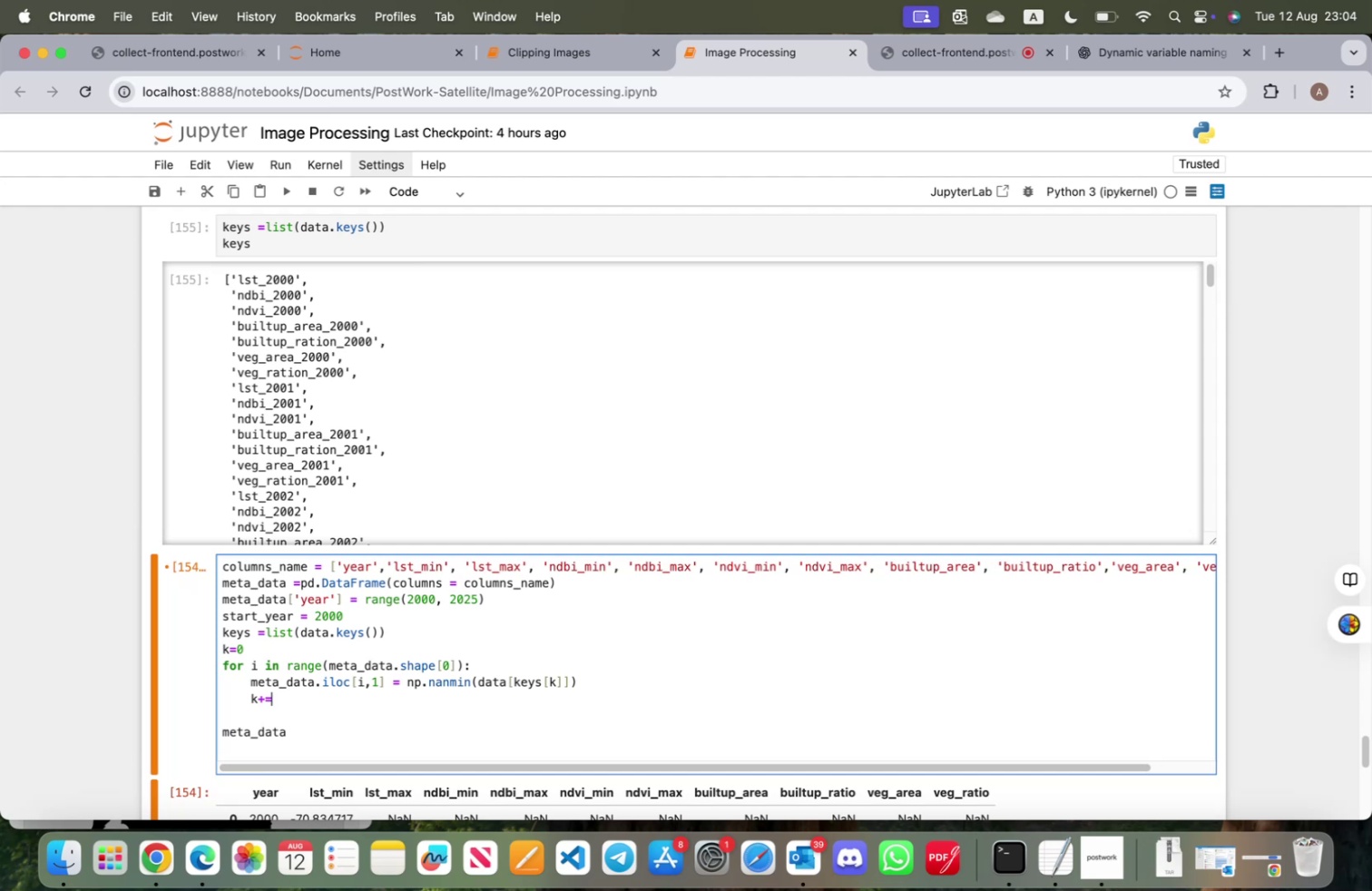 
key(7)
 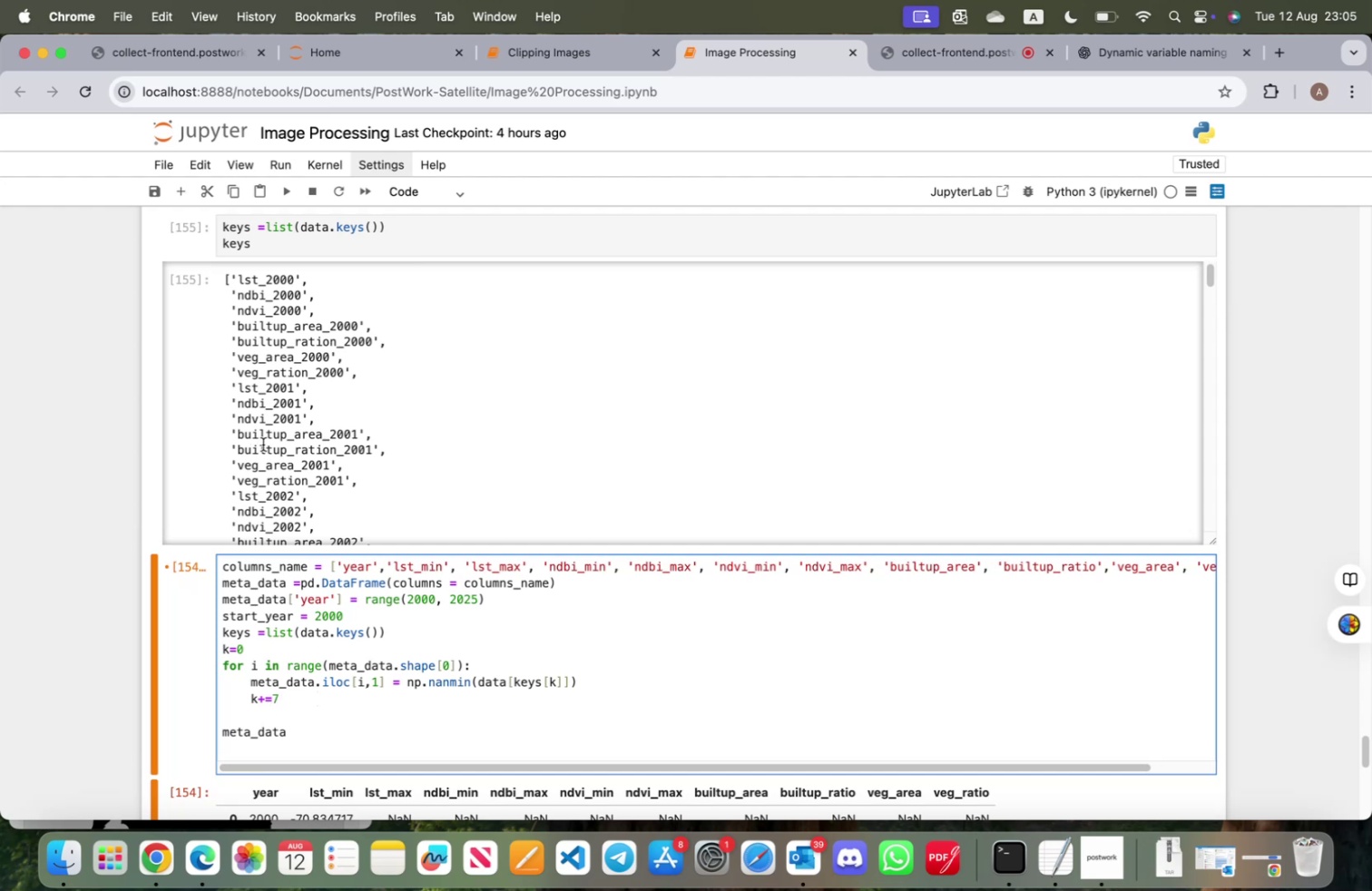 
wait(5.67)
 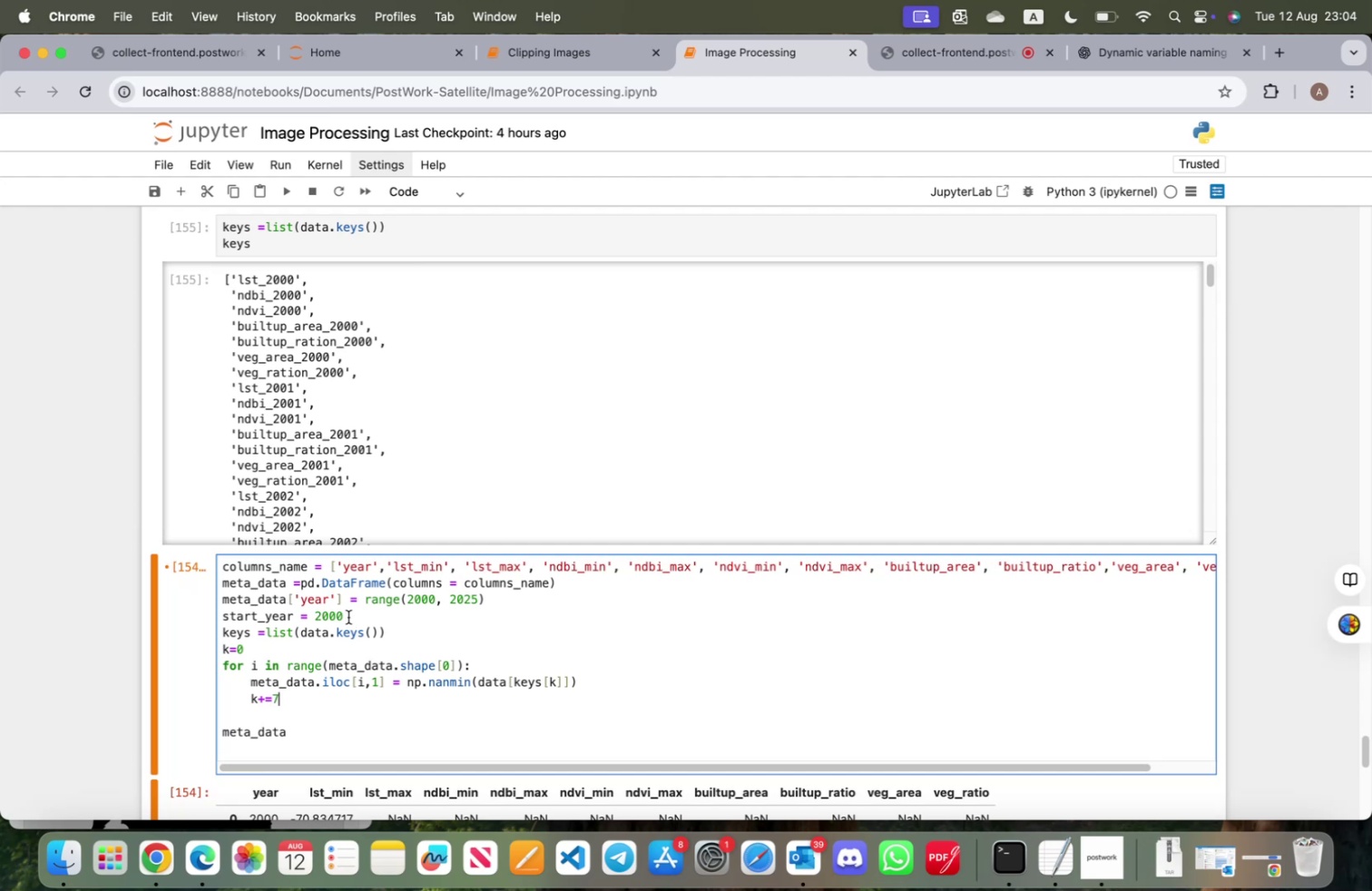 
scroll: coordinate [406, 657], scroll_direction: down, amount: 5.0
 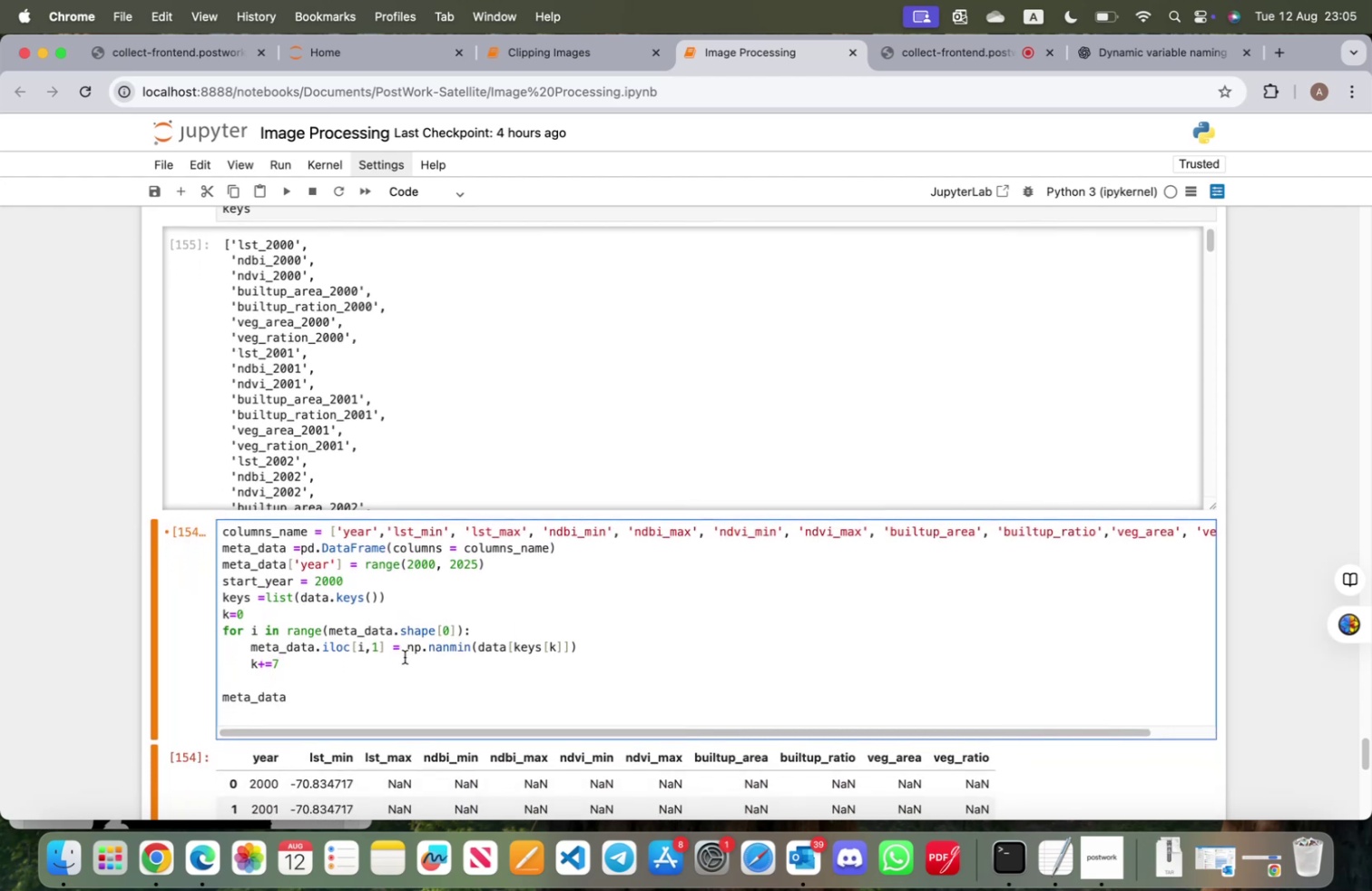 
key(Shift+ShiftRight)
 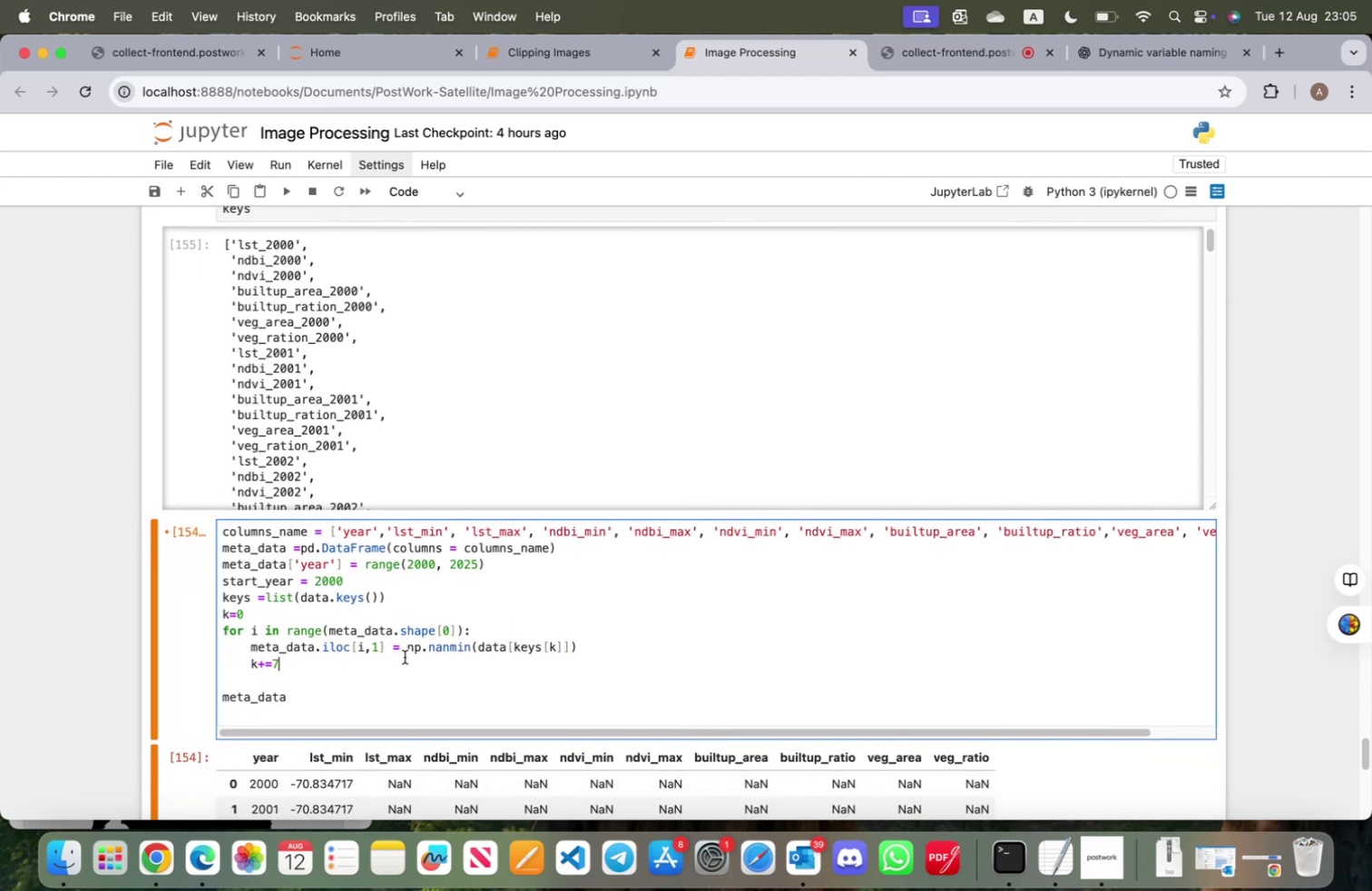 
key(Shift+Enter)
 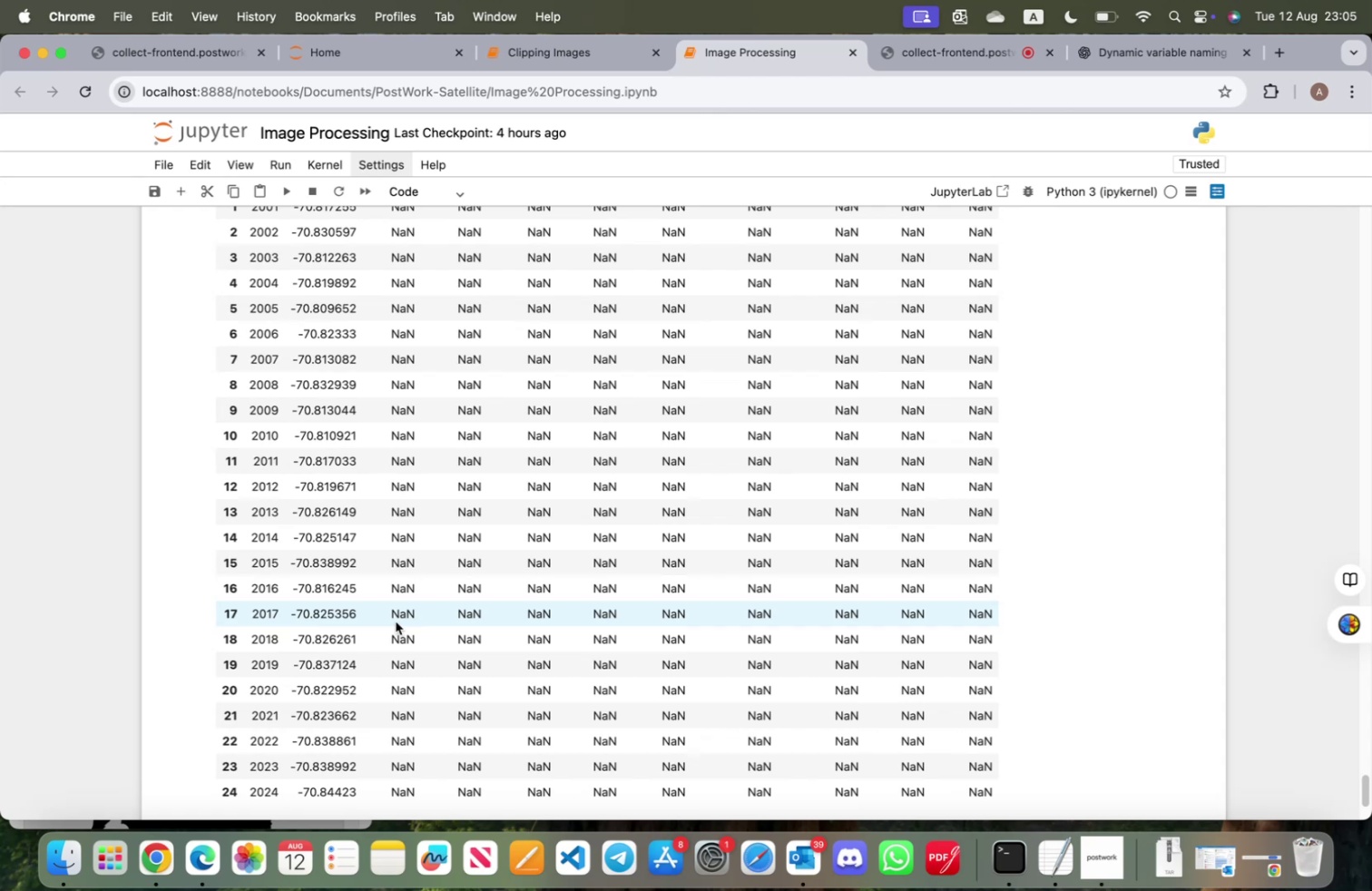 
scroll: coordinate [328, 588], scroll_direction: up, amount: 13.0
 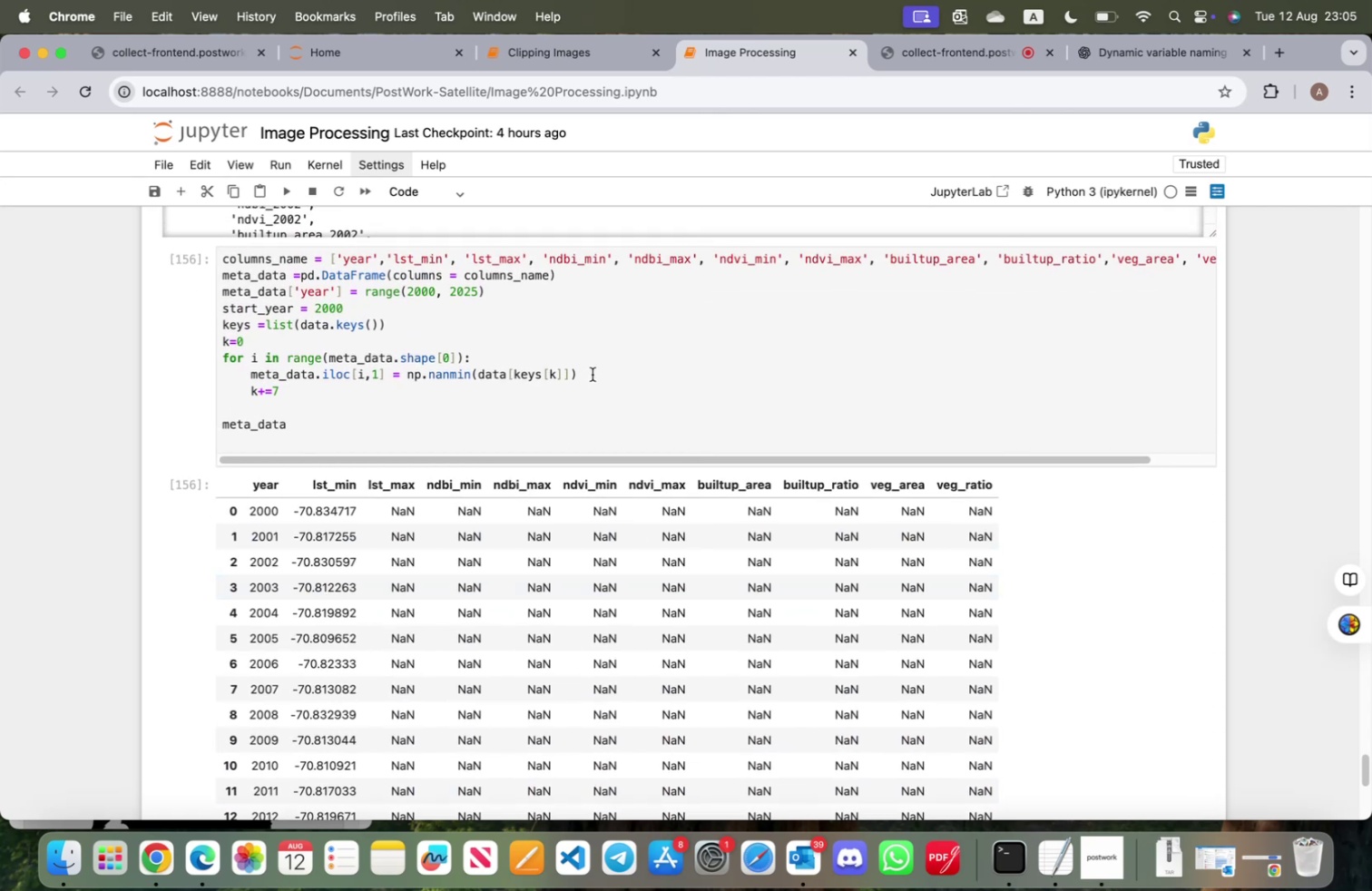 
wait(11.58)
 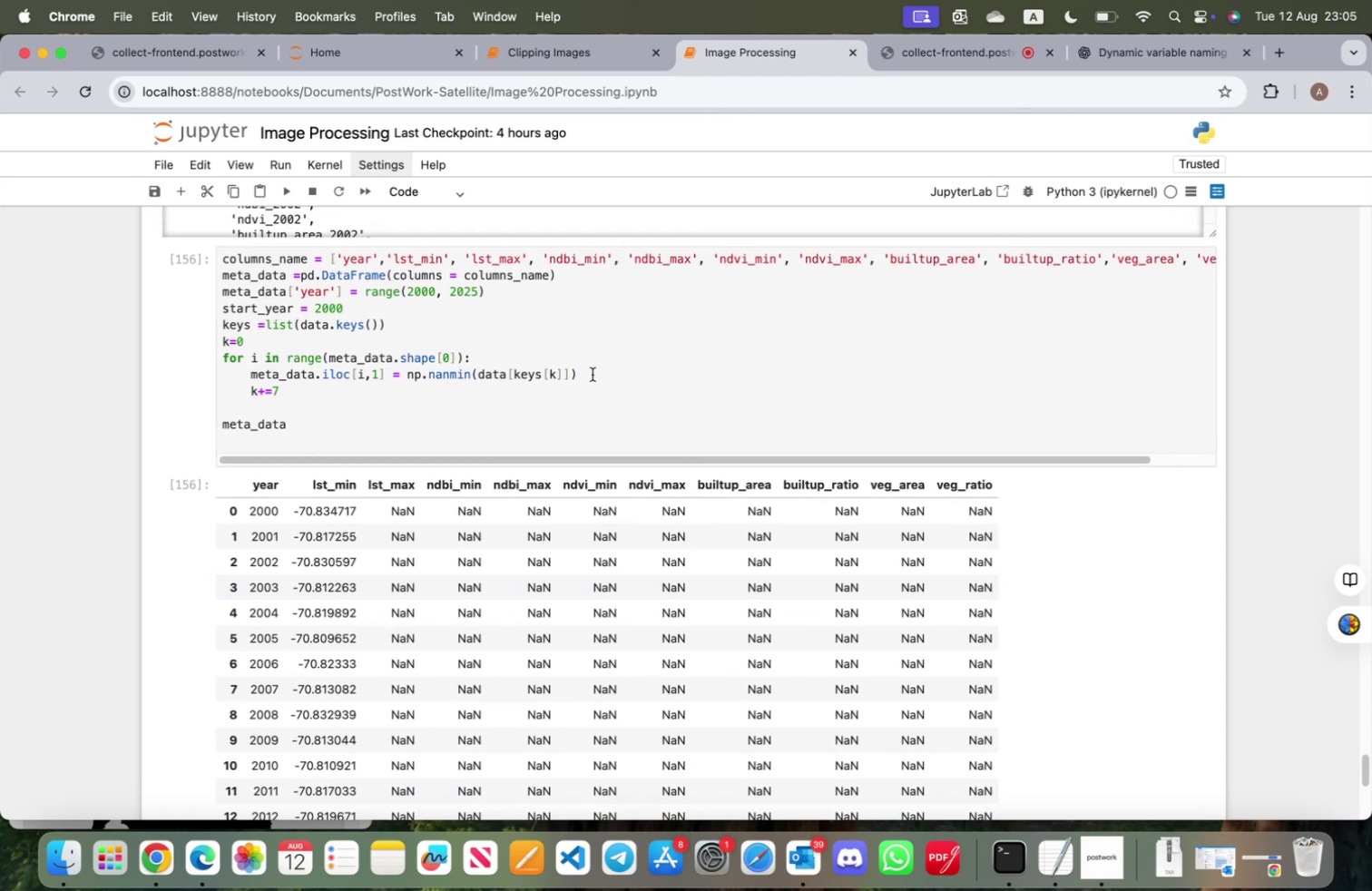 
left_click([256, 340])
 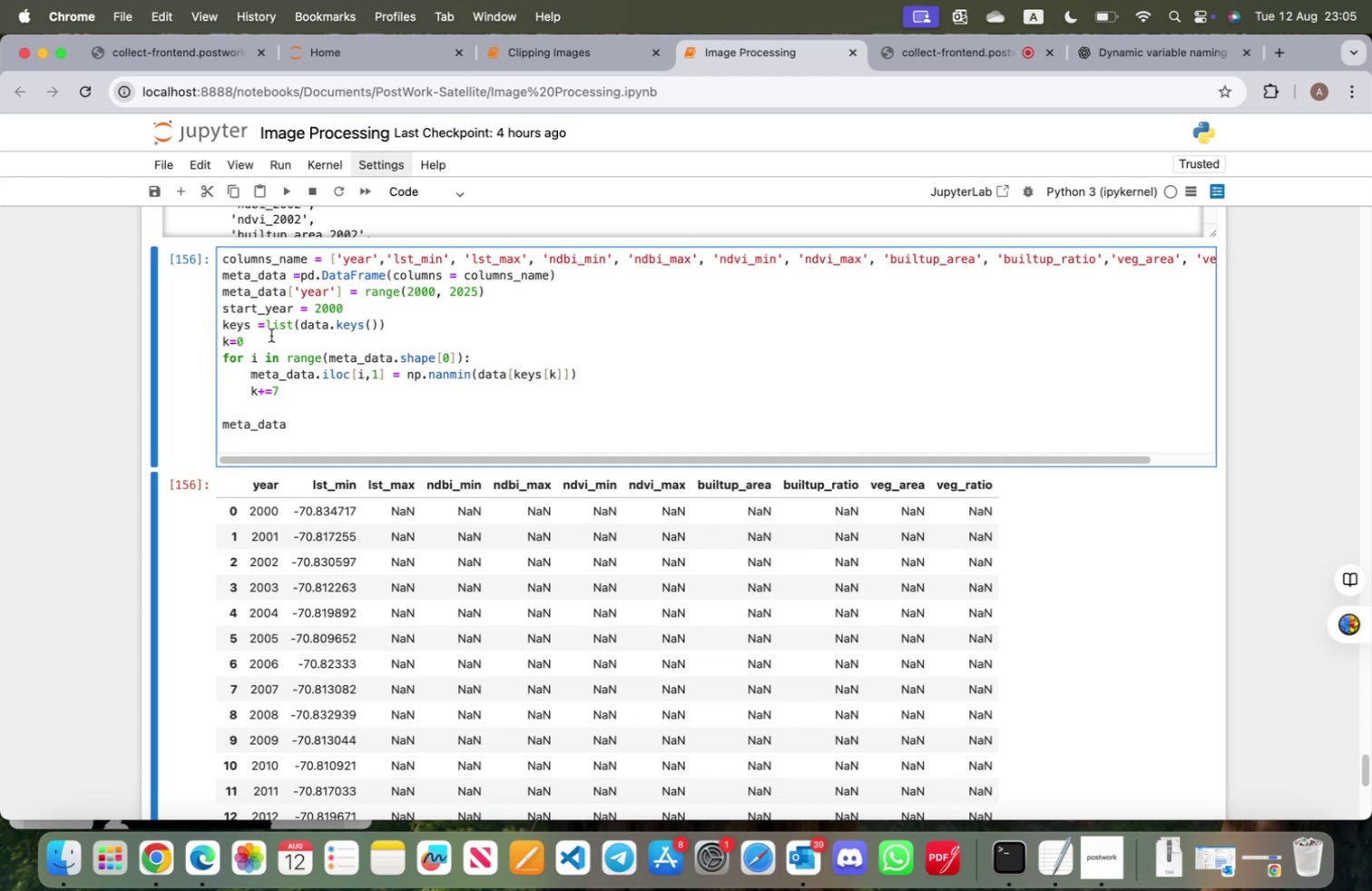 
key(ArrowLeft)
 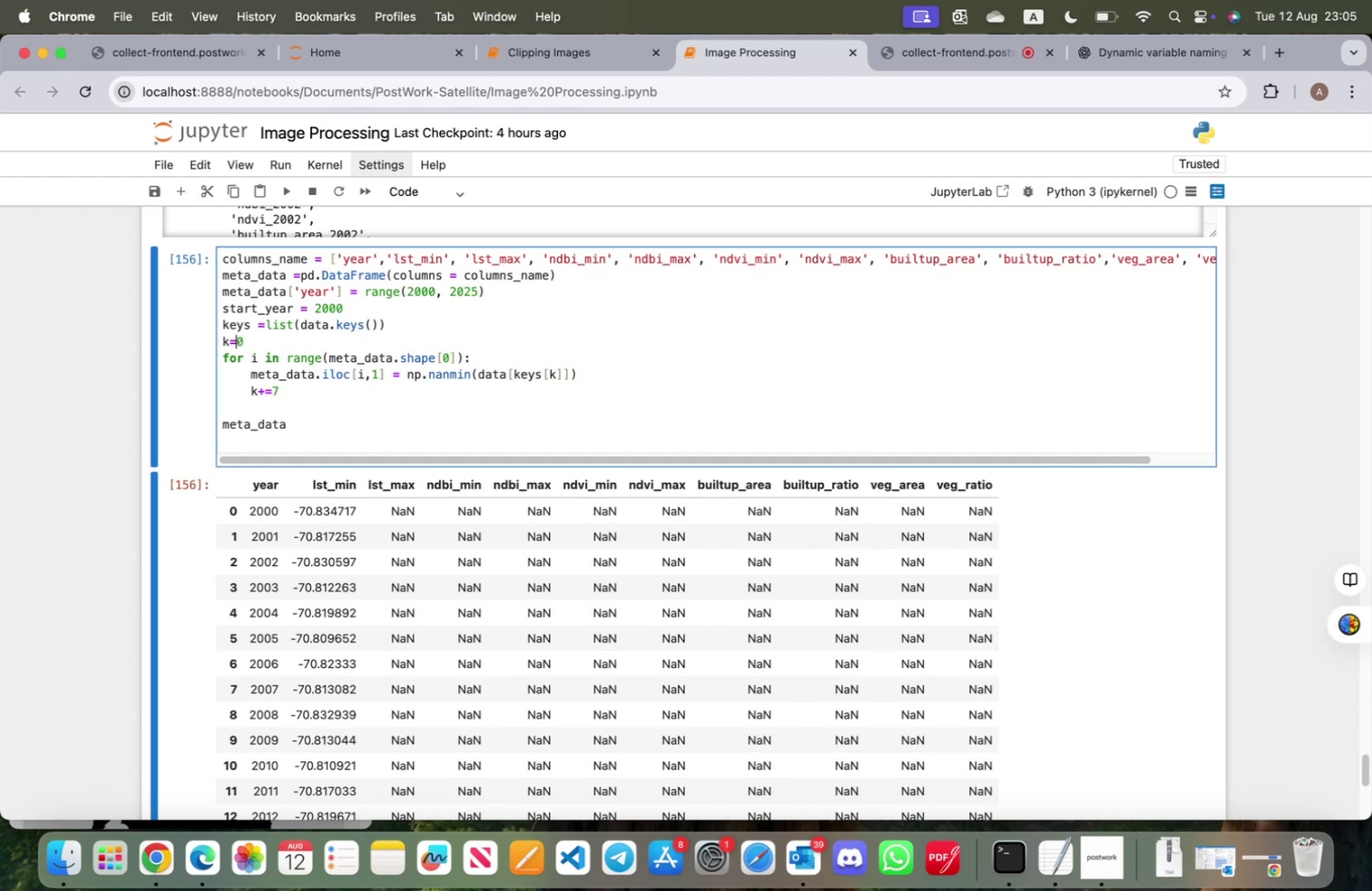 
key(ArrowLeft)
 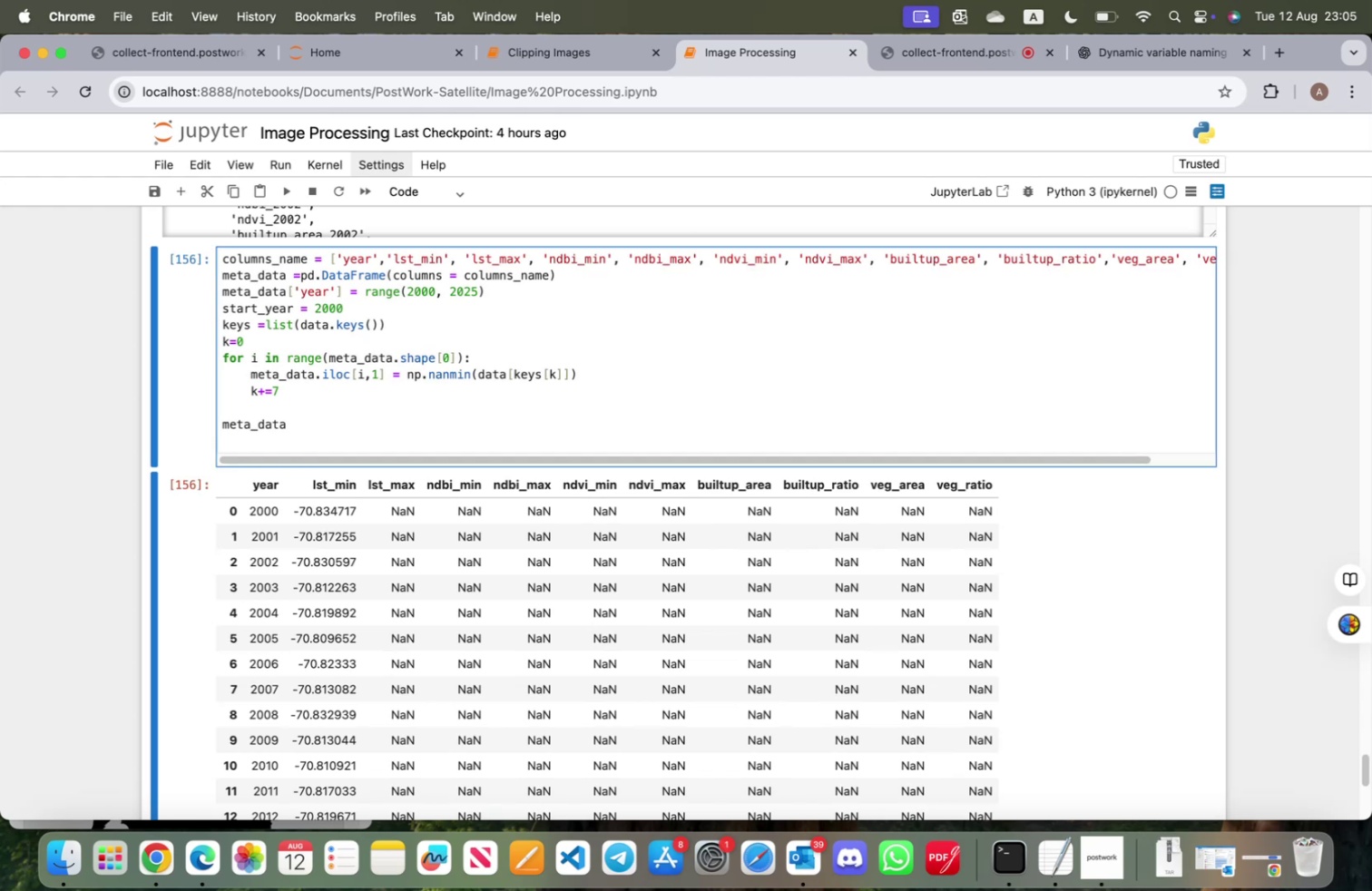 
key(Backspace)
 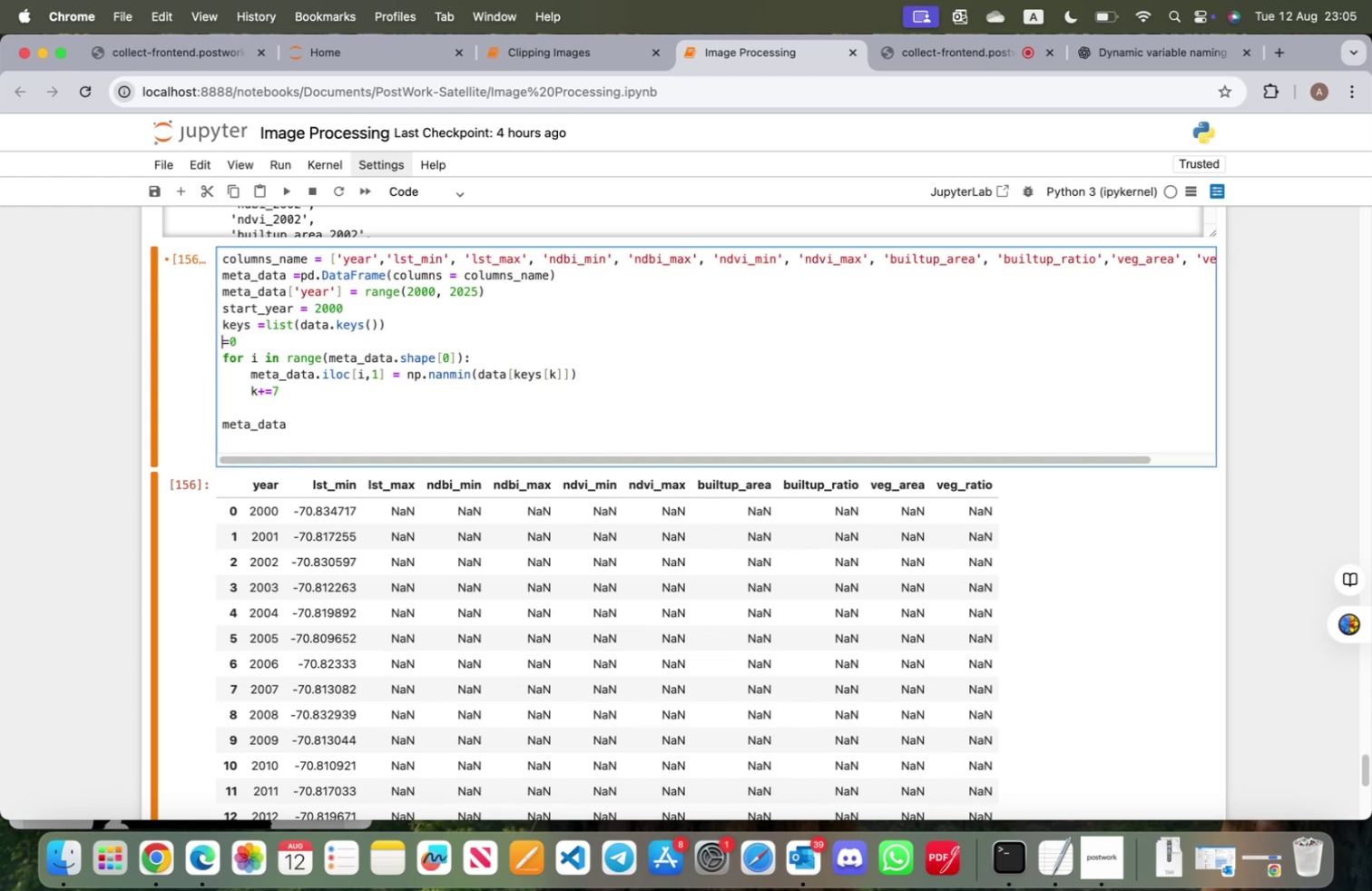 
key(L)
 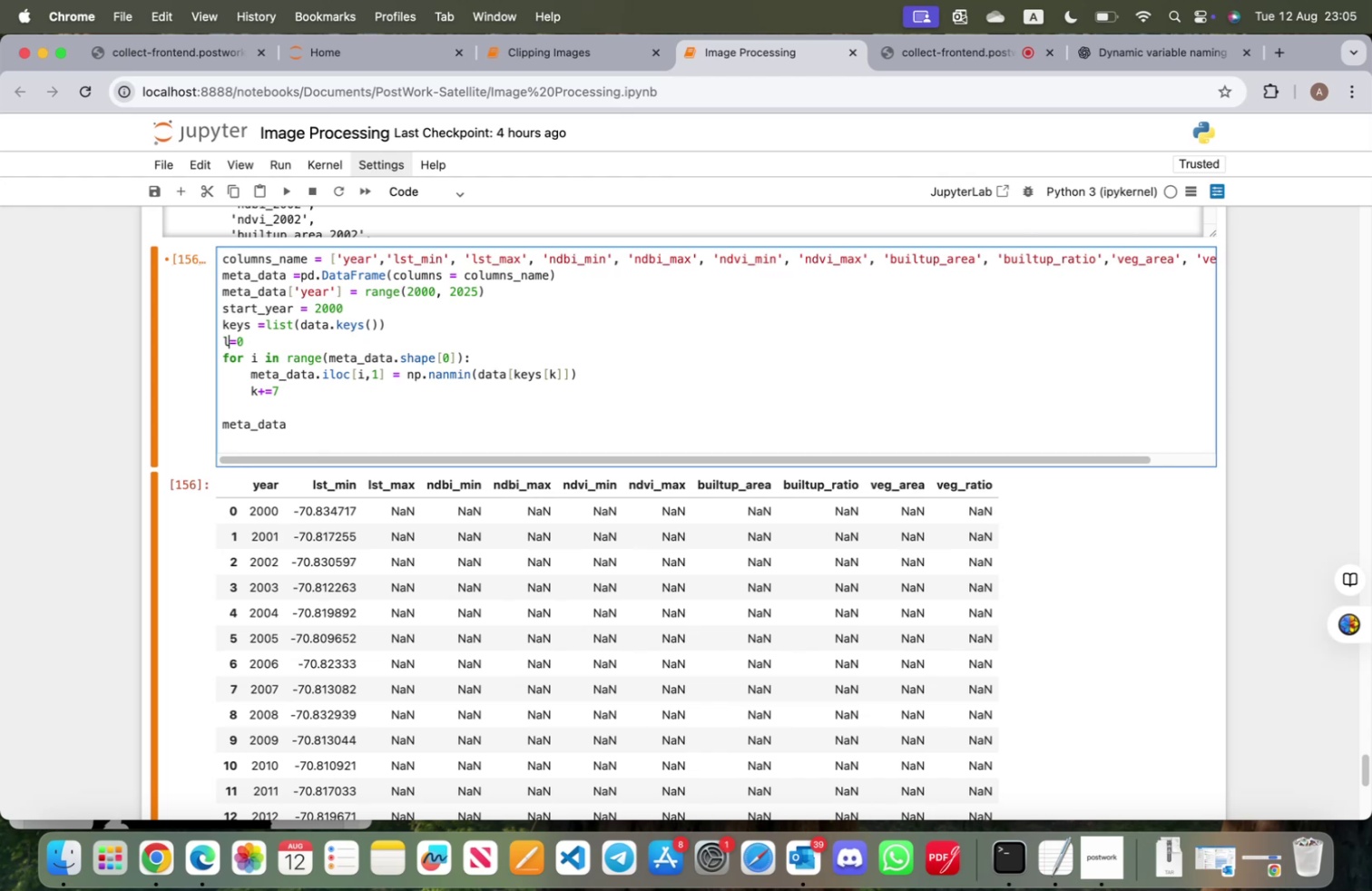 
key(1)
 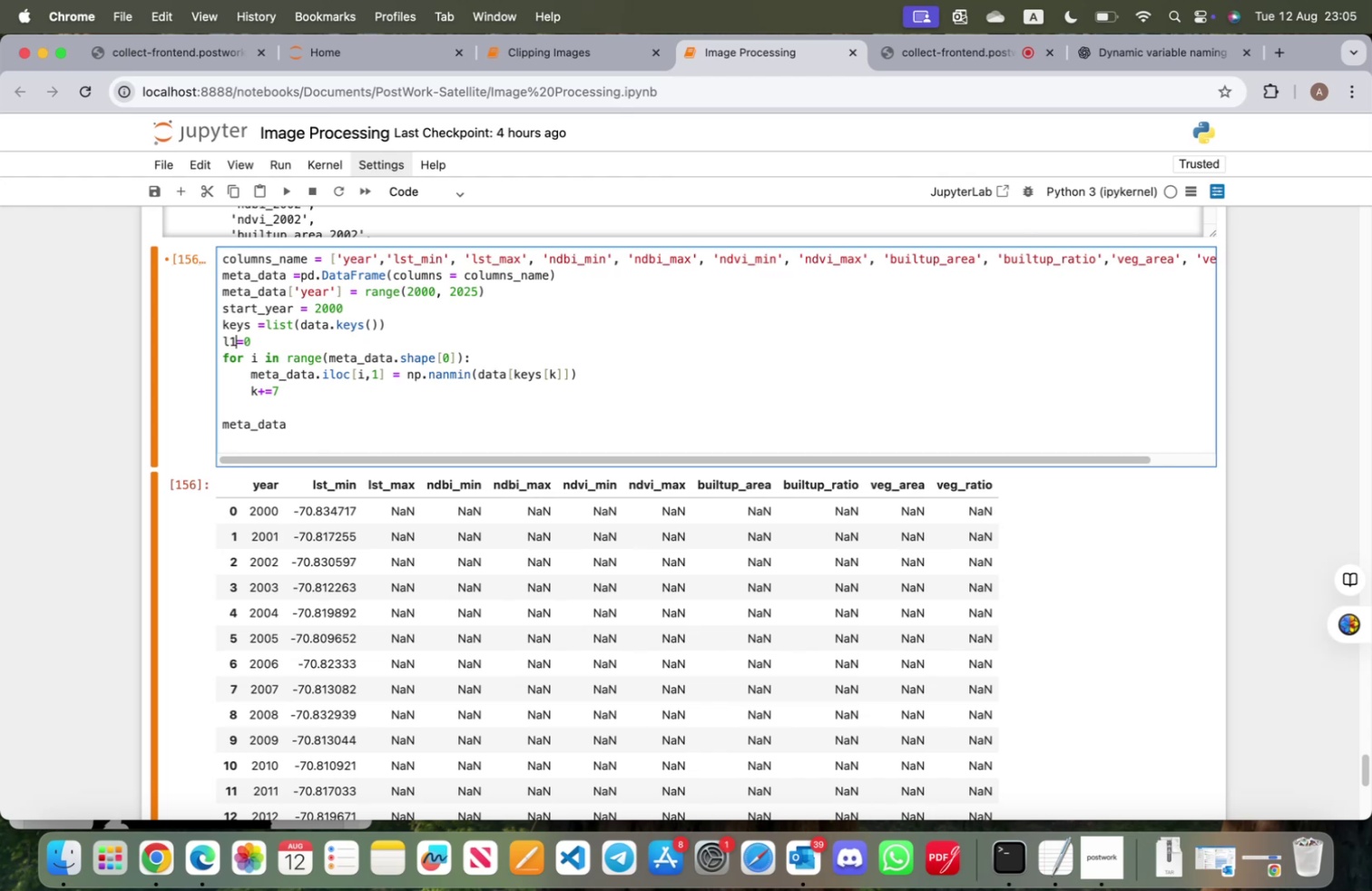 
key(ArrowRight)
 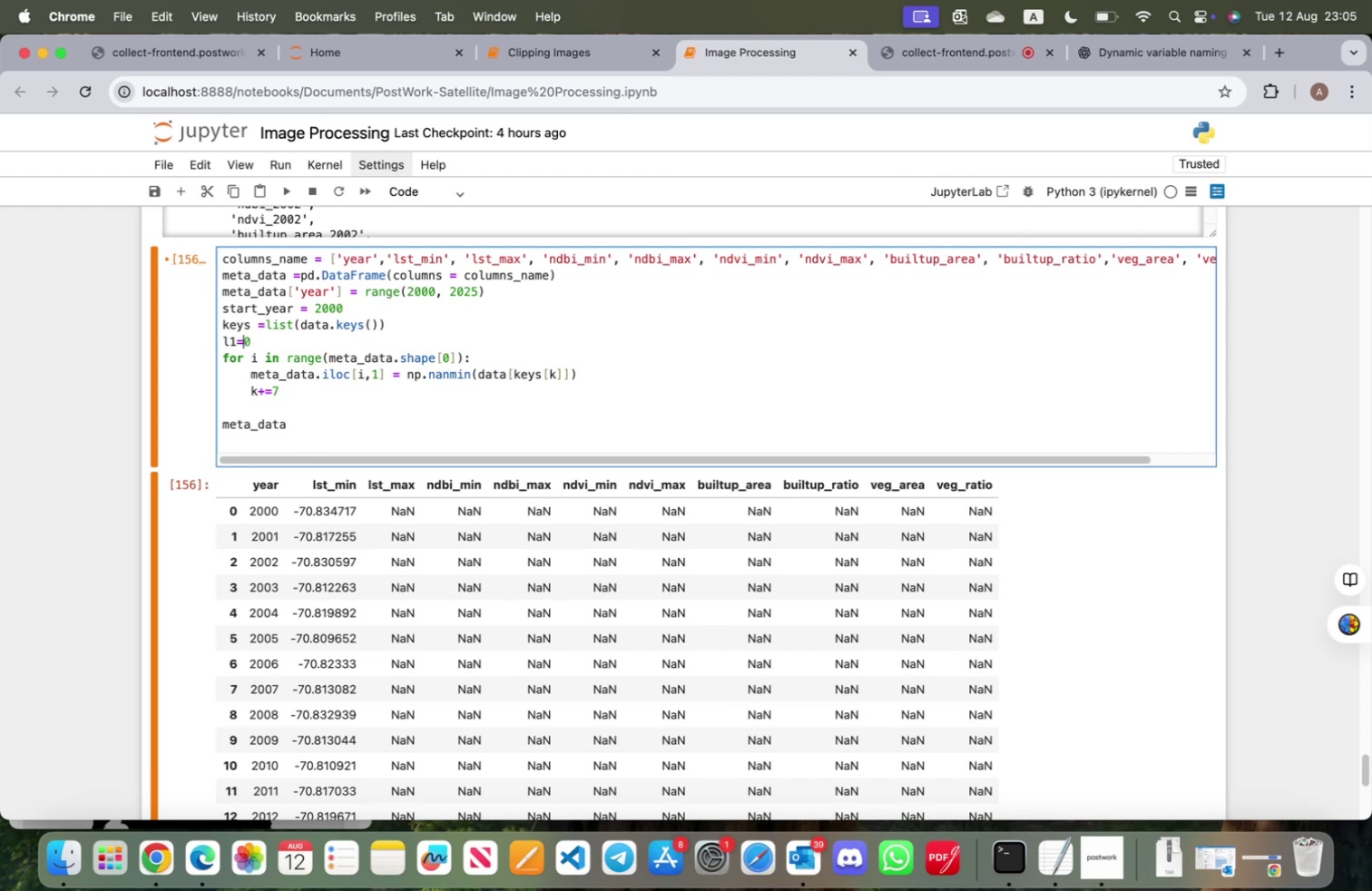 
key(ArrowRight)
 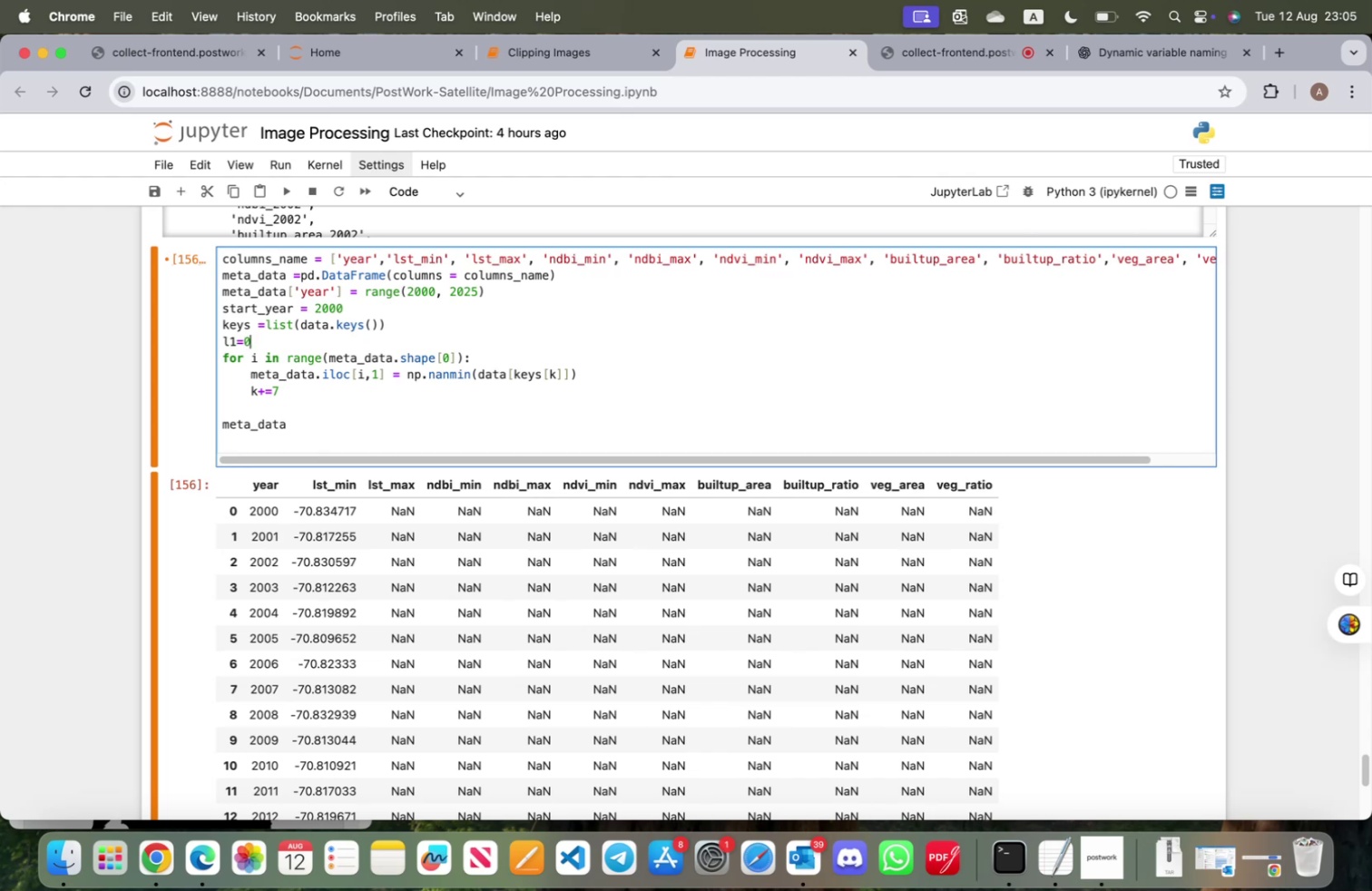 
key(Enter)
 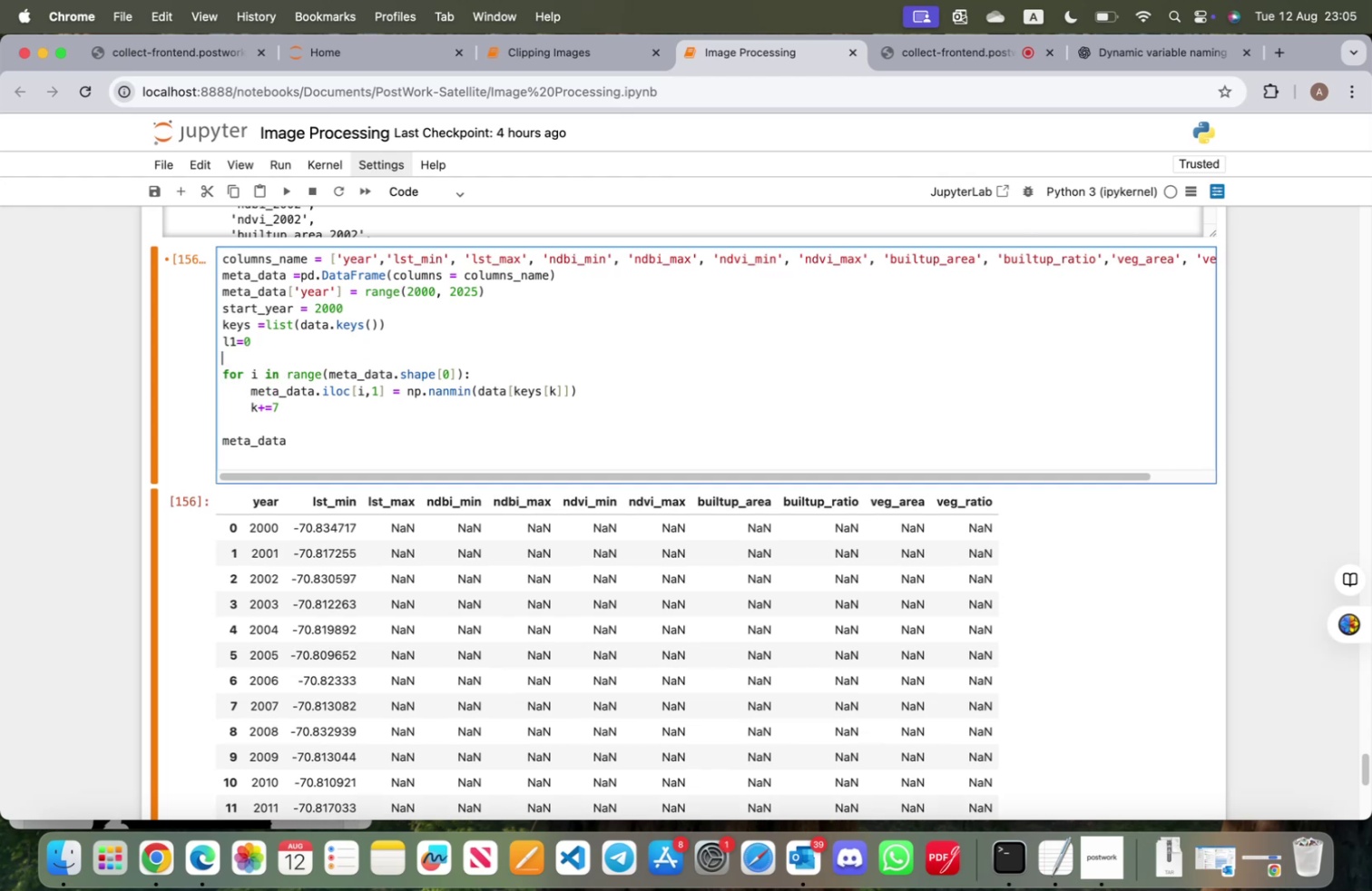 
type(l3)
key(Backspace)
type(2=0)
 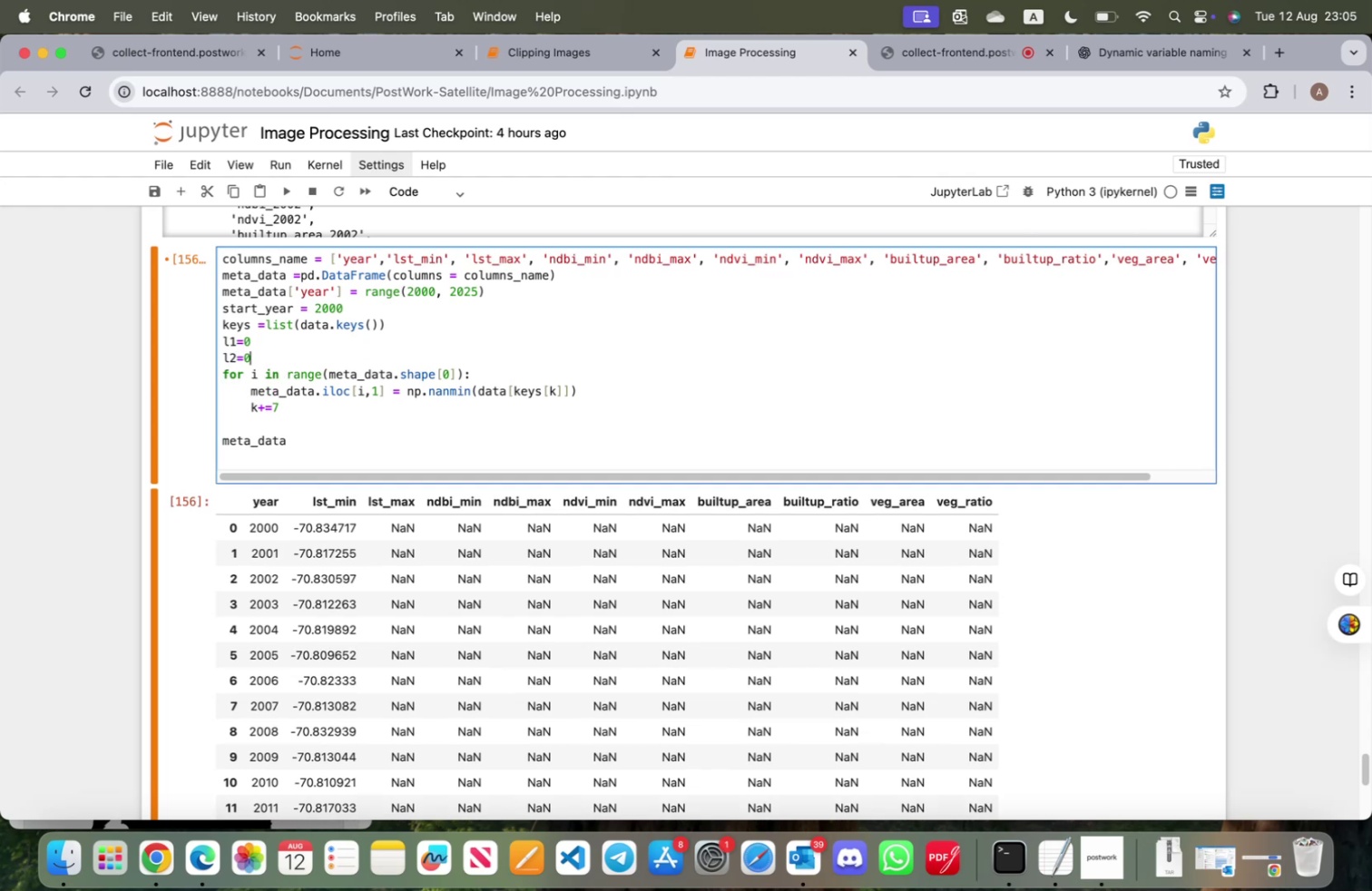 
key(Enter)
 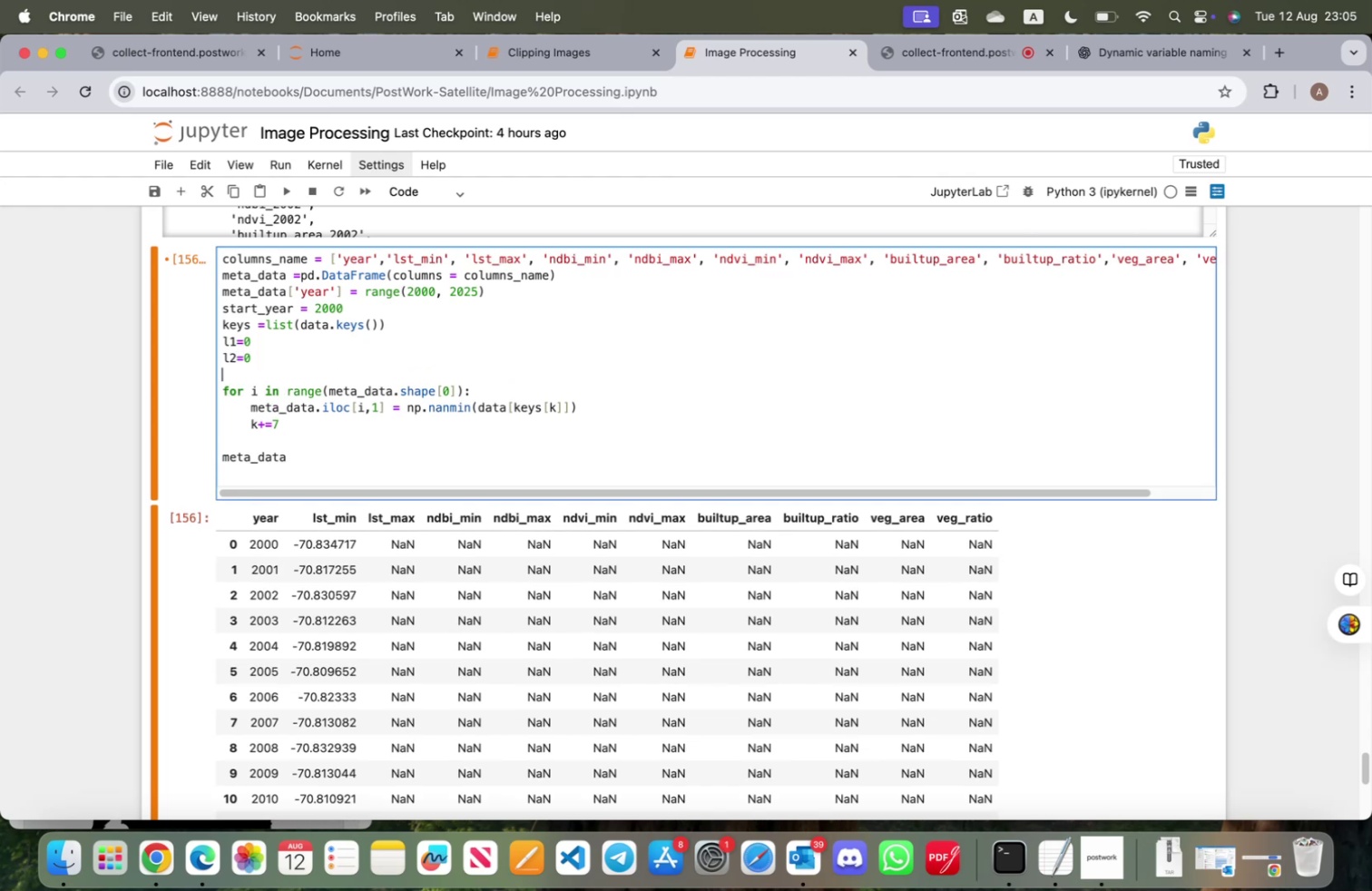 
scroll: coordinate [374, 596], scroll_direction: up, amount: 11.0
 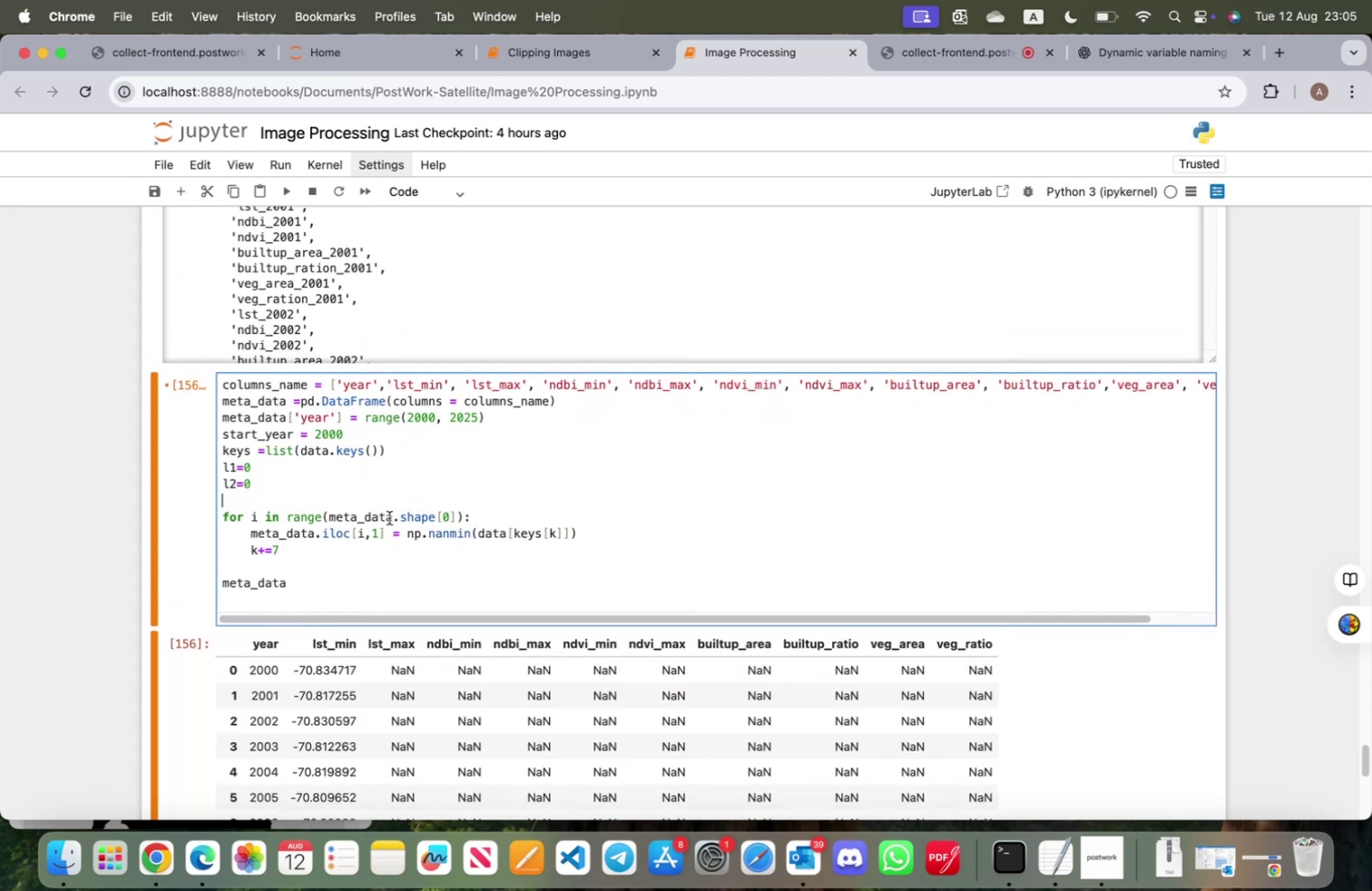 
type(nd1=0)
 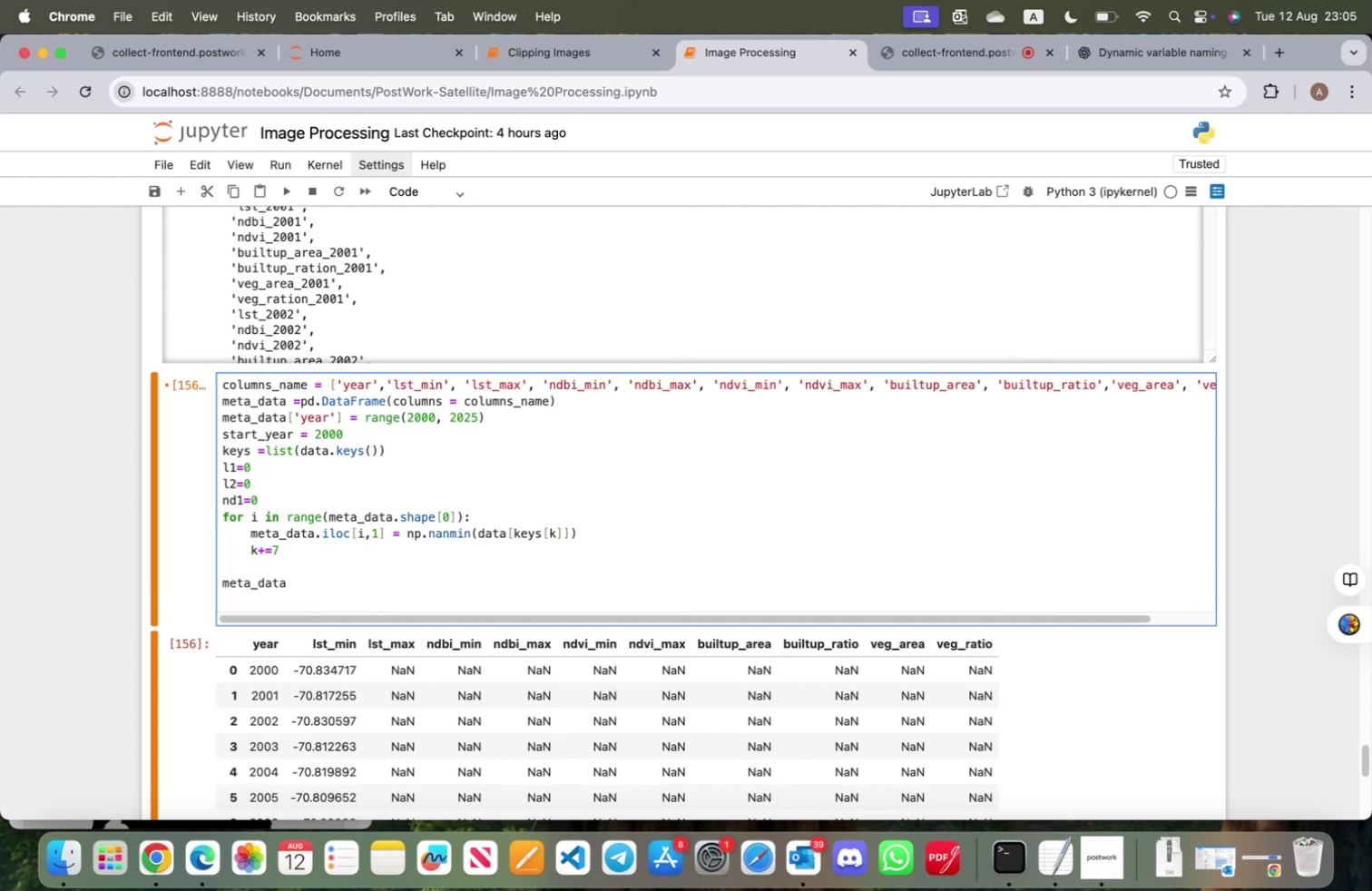 
wait(16.42)
 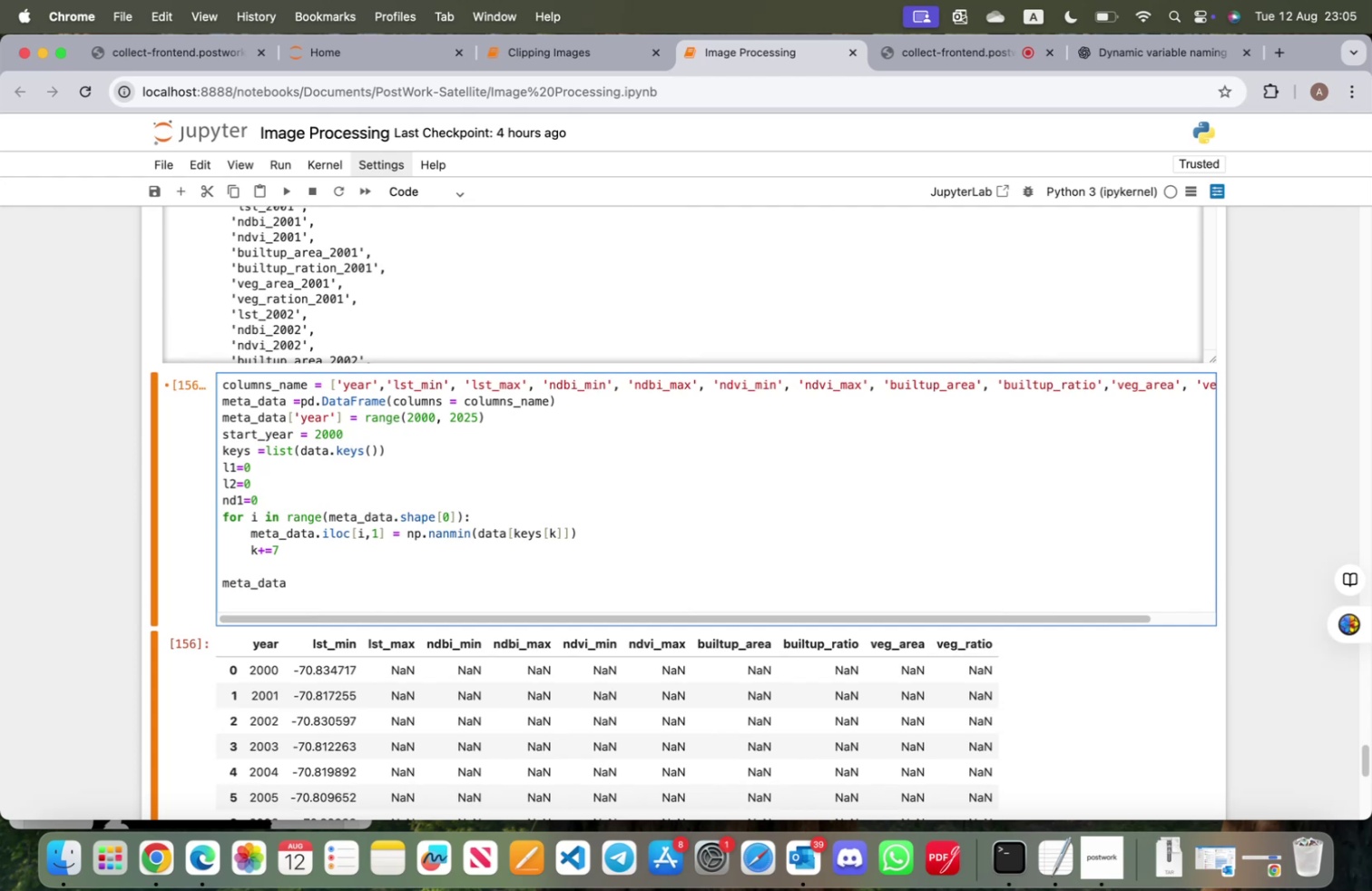 
key(Enter)
 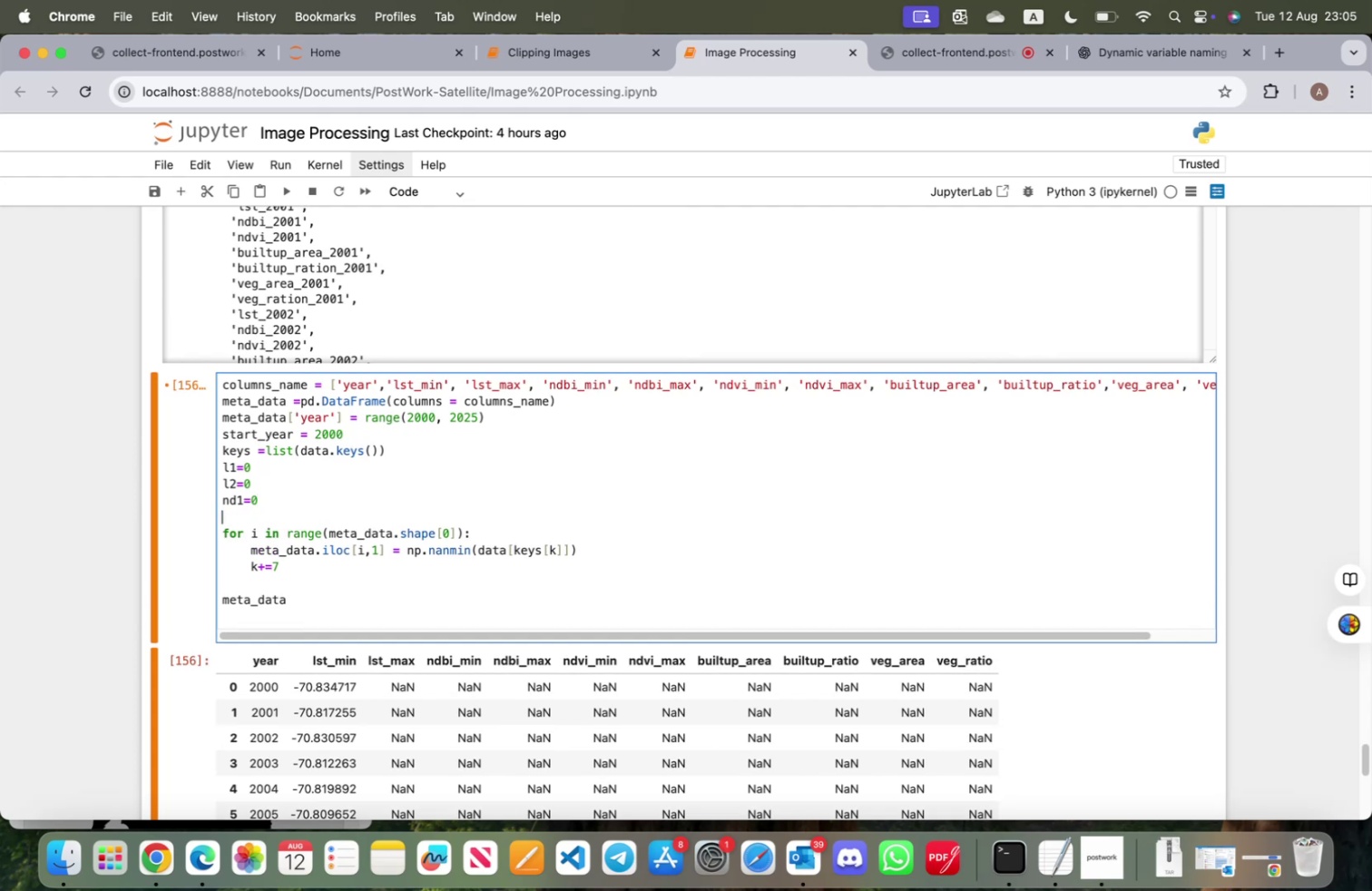 
type(nd2=0)
 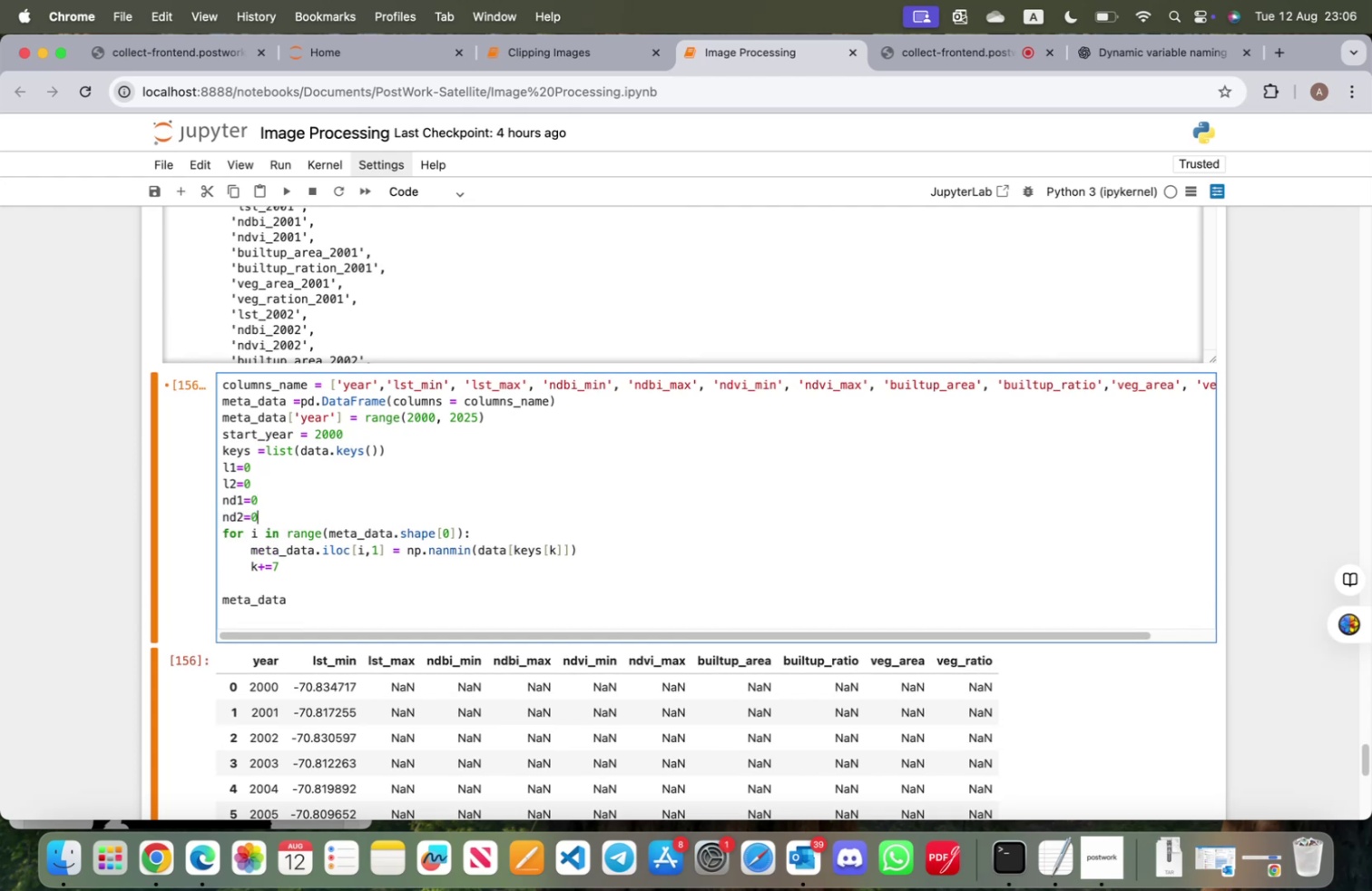 
key(Enter)
 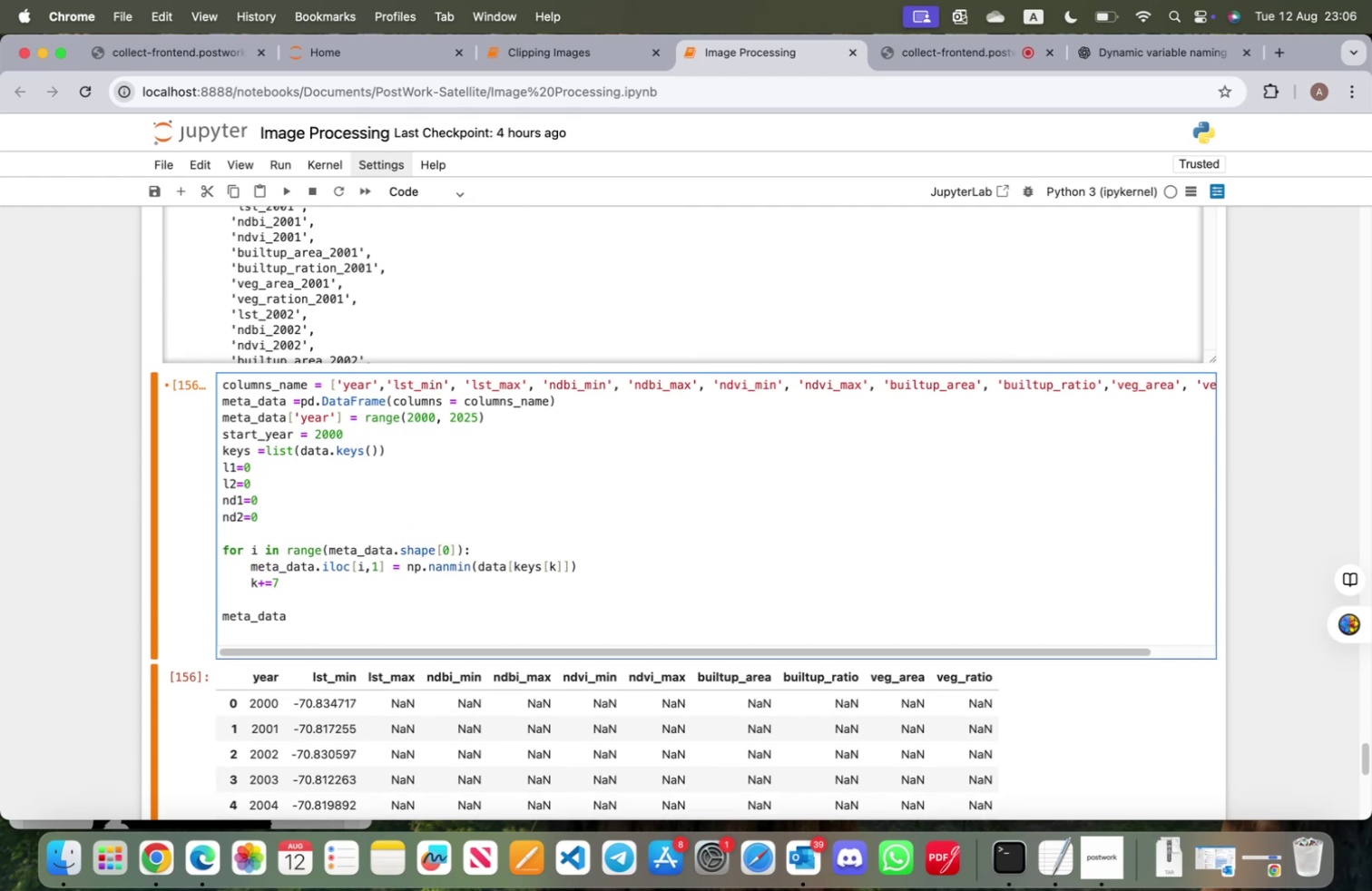 
type(n)
key(Backspace)
type(dn)
key(Backspace)
key(Backspace)
type(nv1=0)
 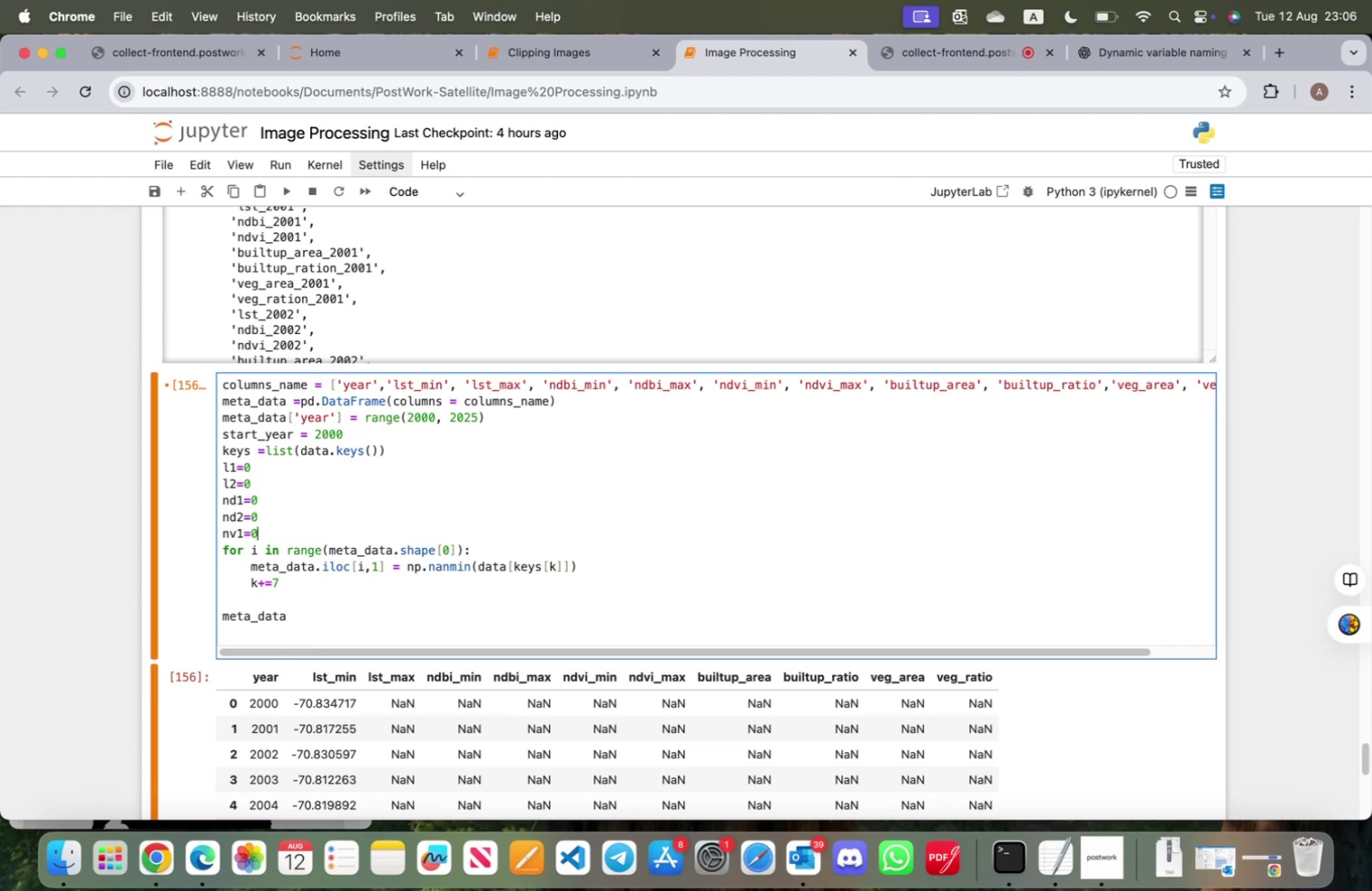 
key(Enter)
 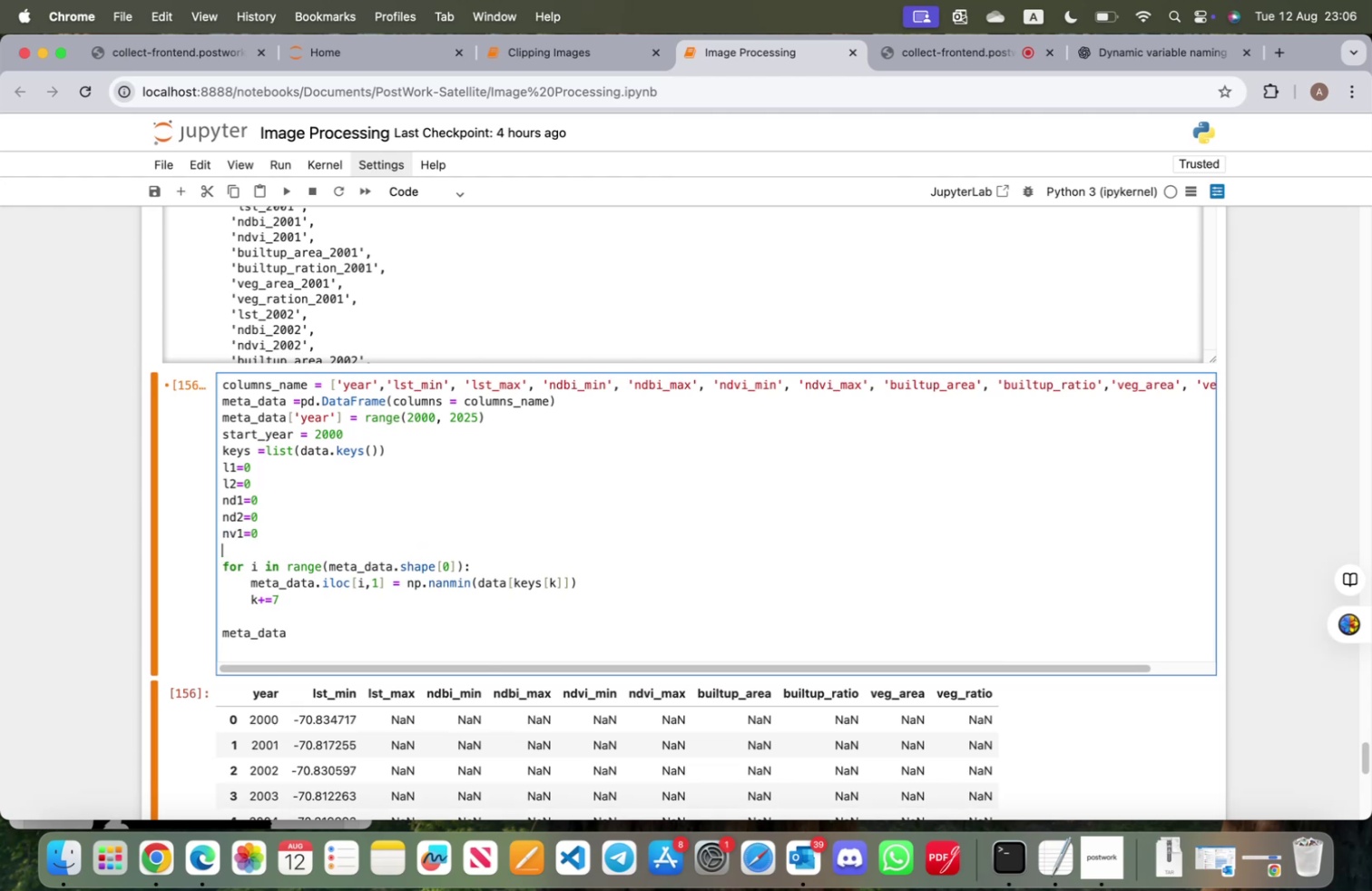 
type(nv2=0)
 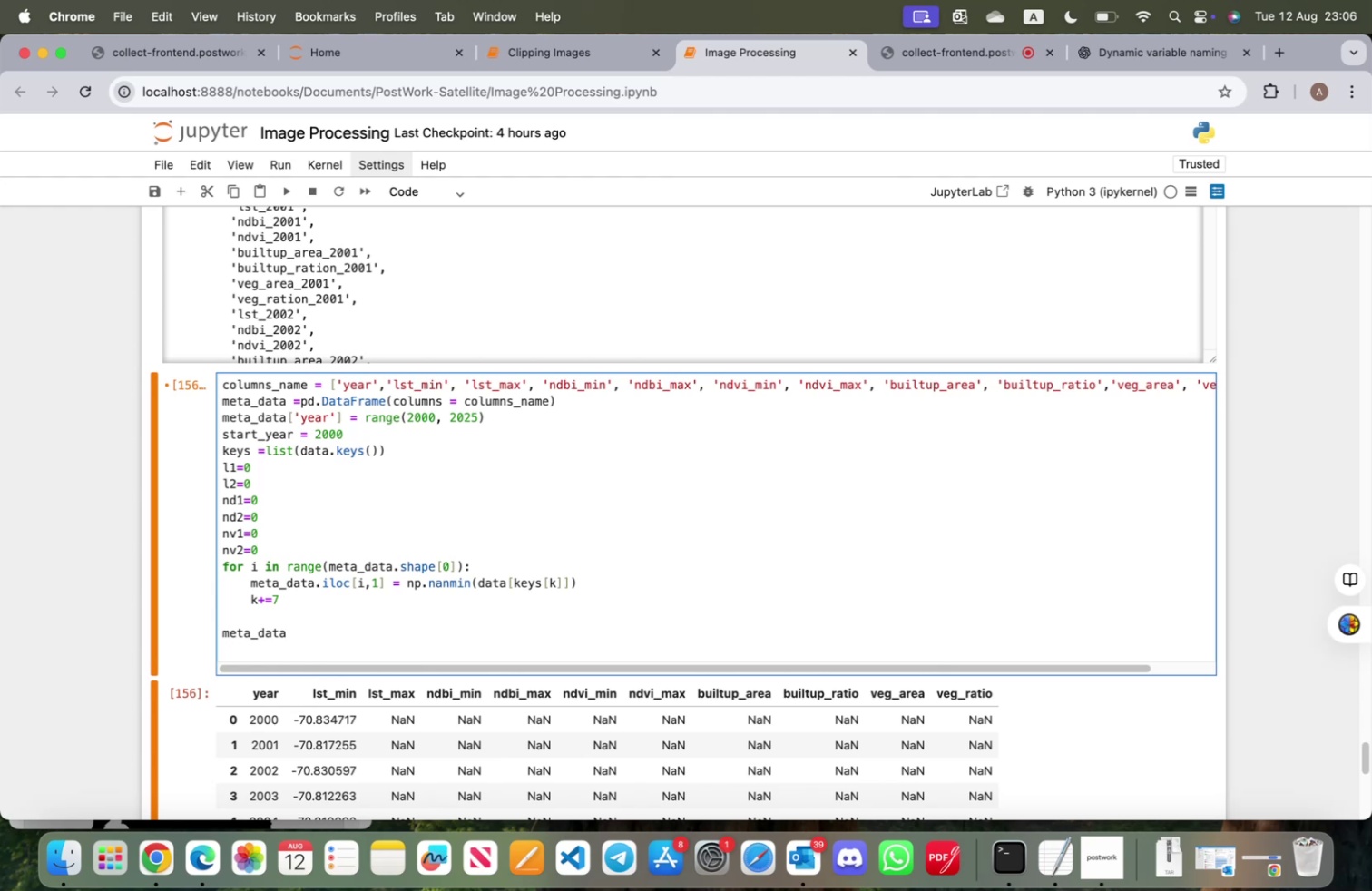 
key(Enter)
 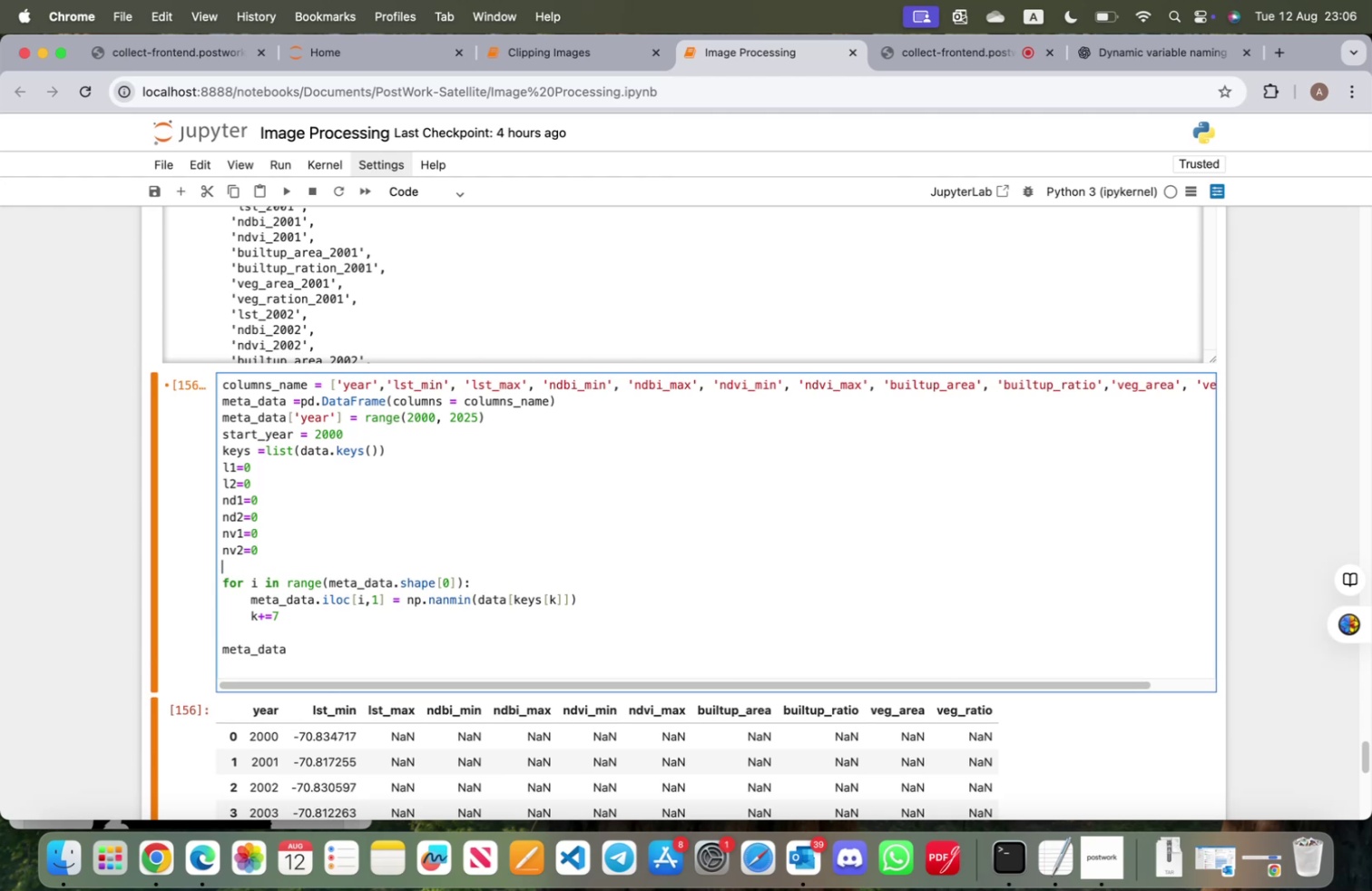 
wait(5.41)
 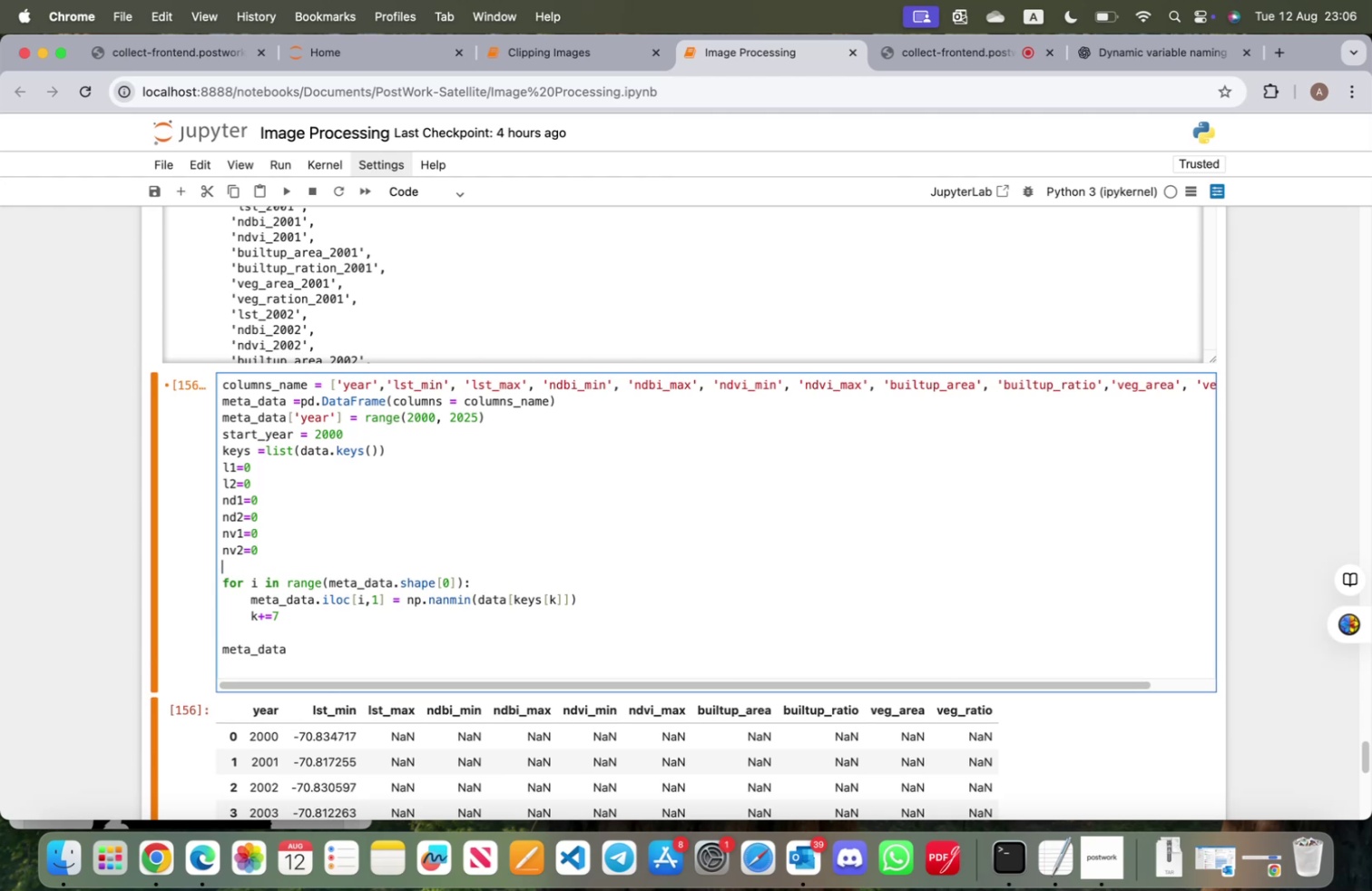 
left_click([279, 518])
 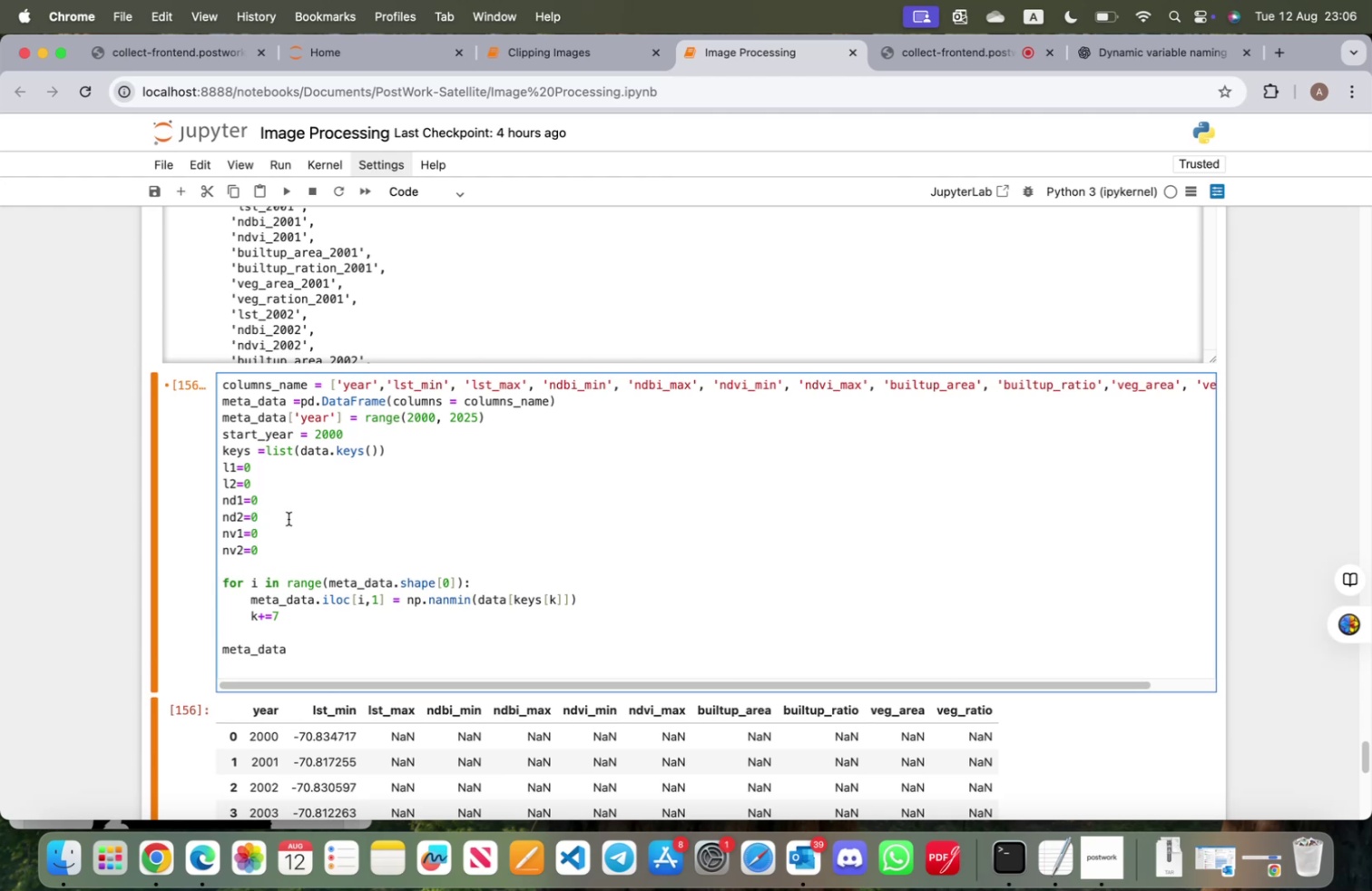 
key(Enter)
 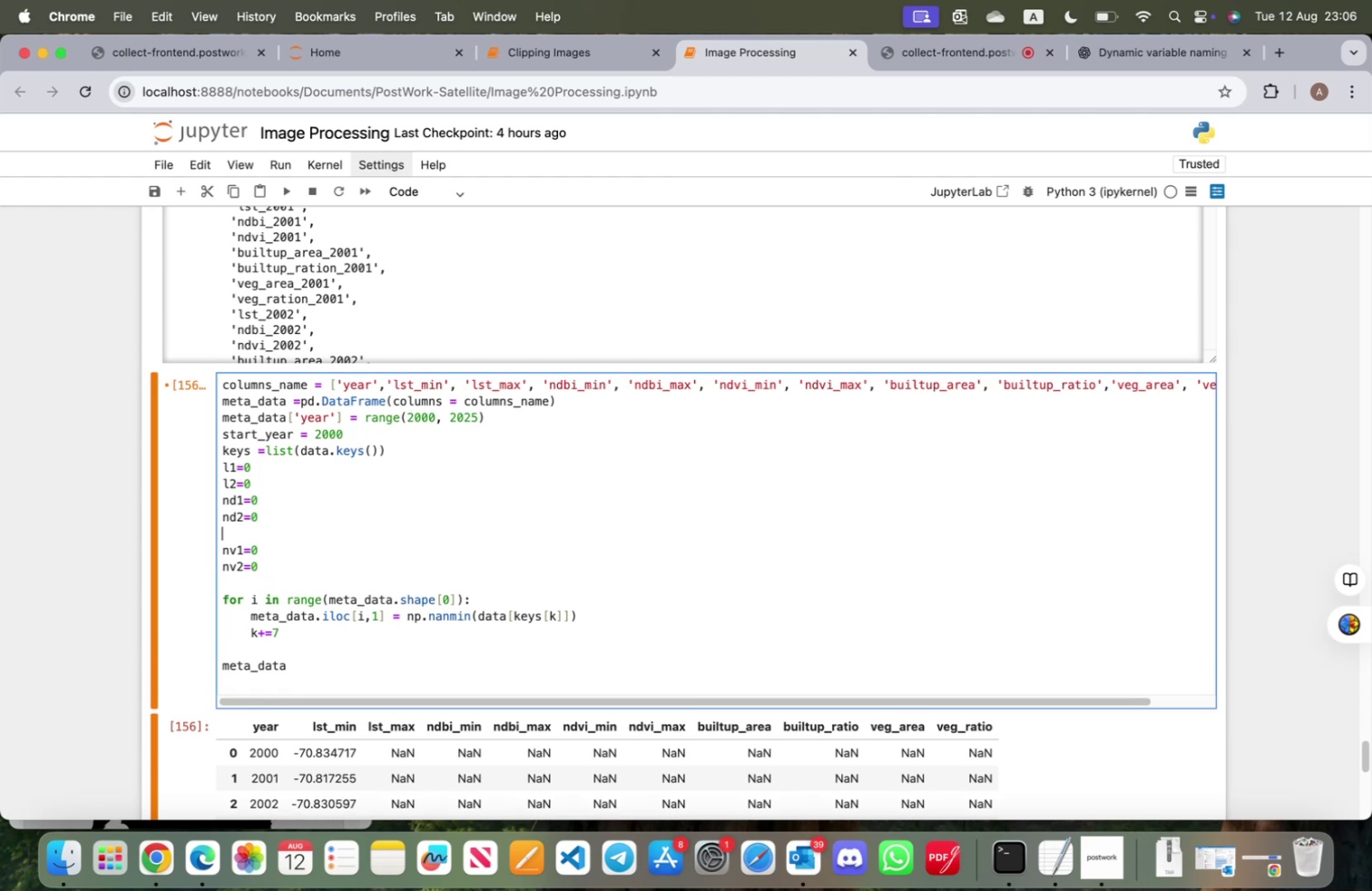 
type(r1=0)
 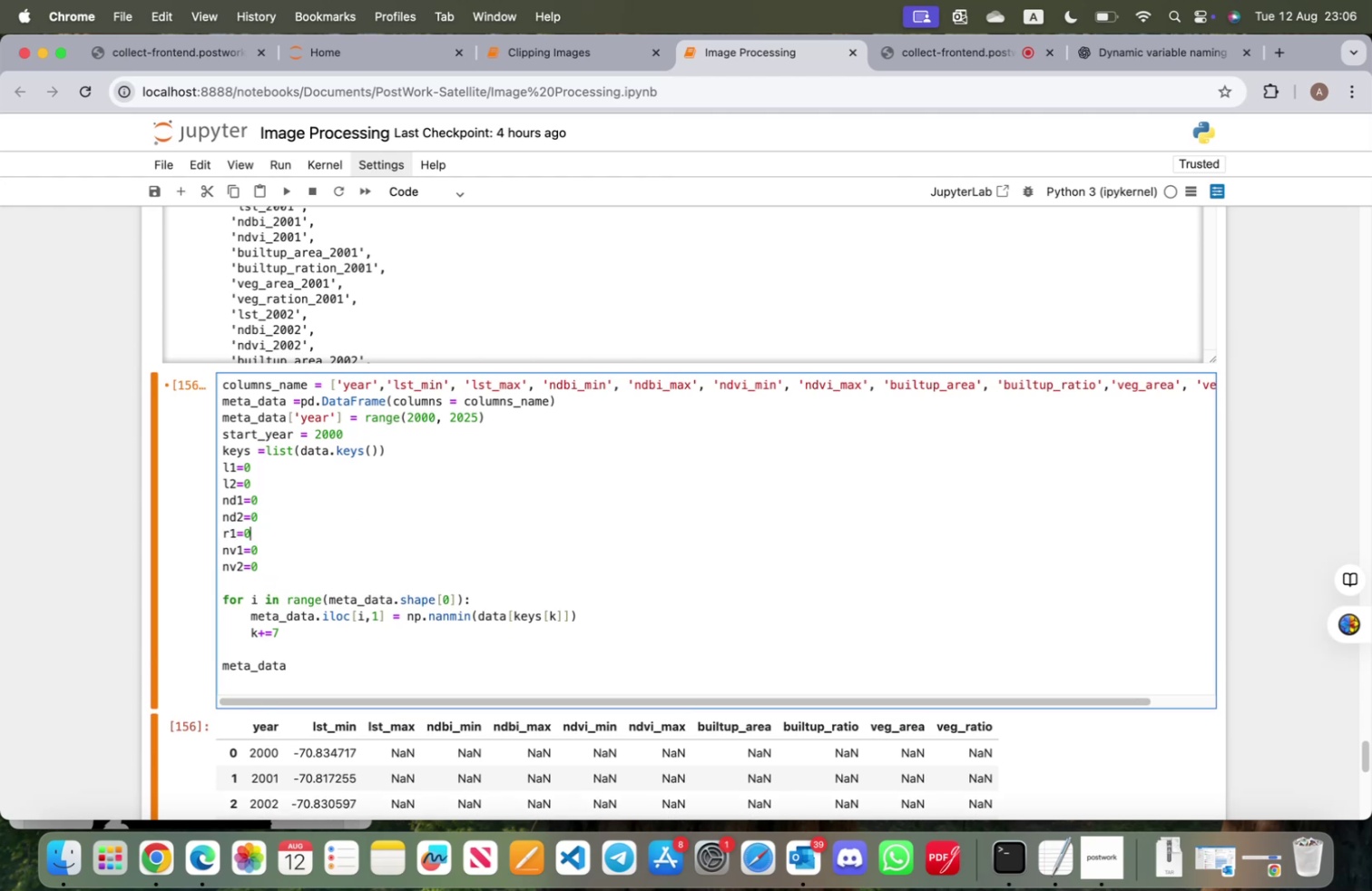 
key(ArrowDown)
 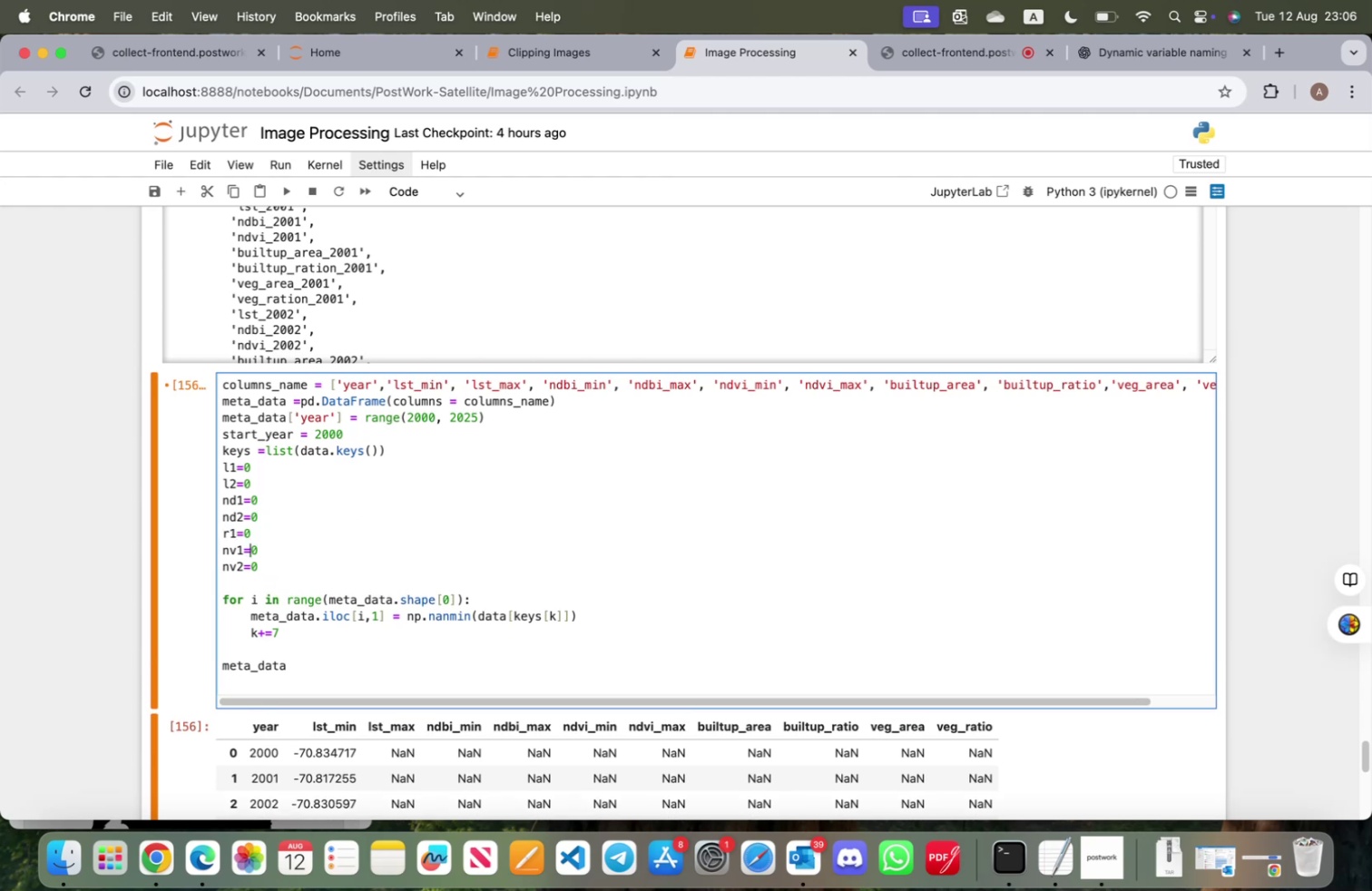 
key(ArrowDown)
 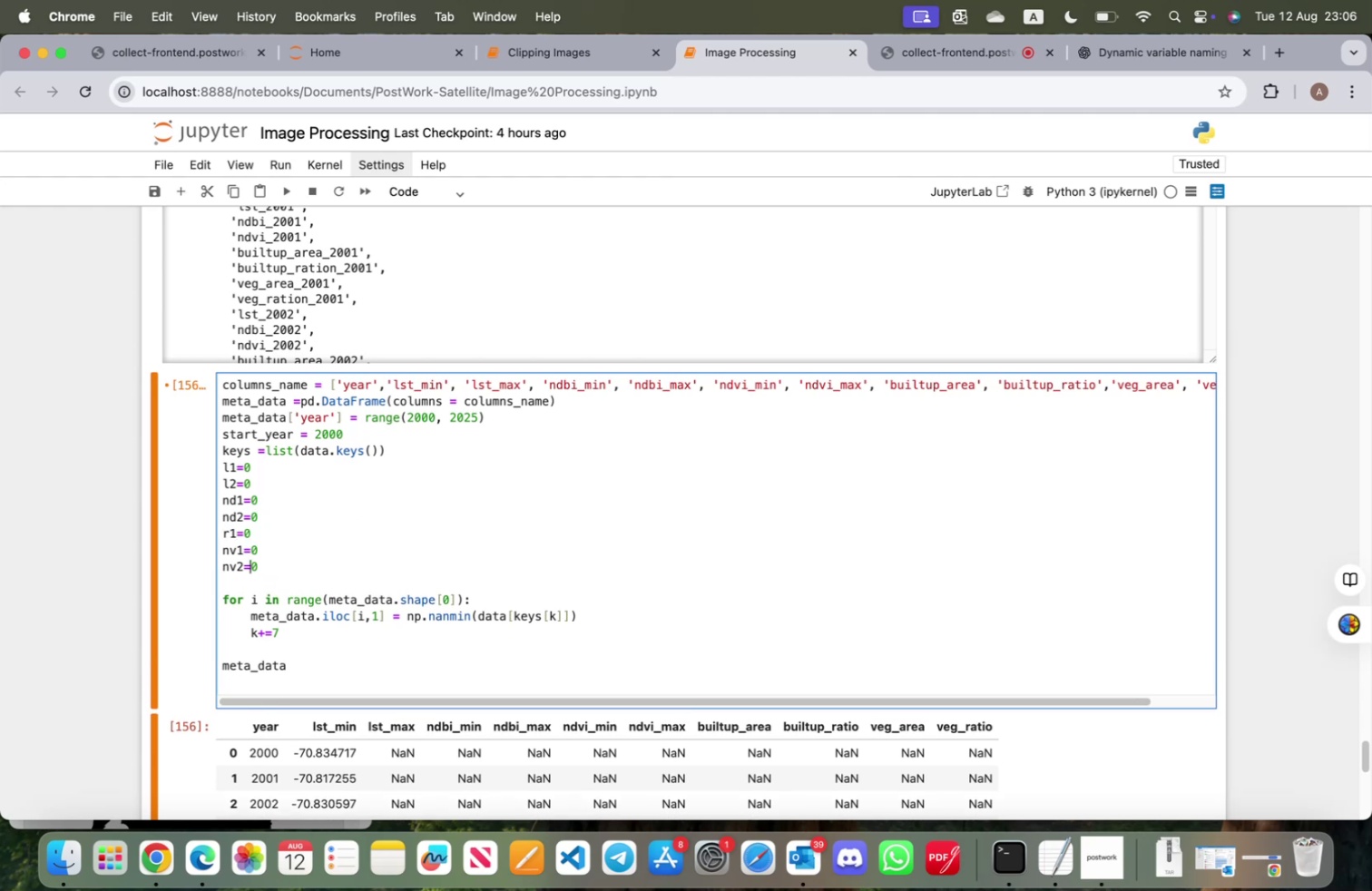 
key(ArrowRight)
 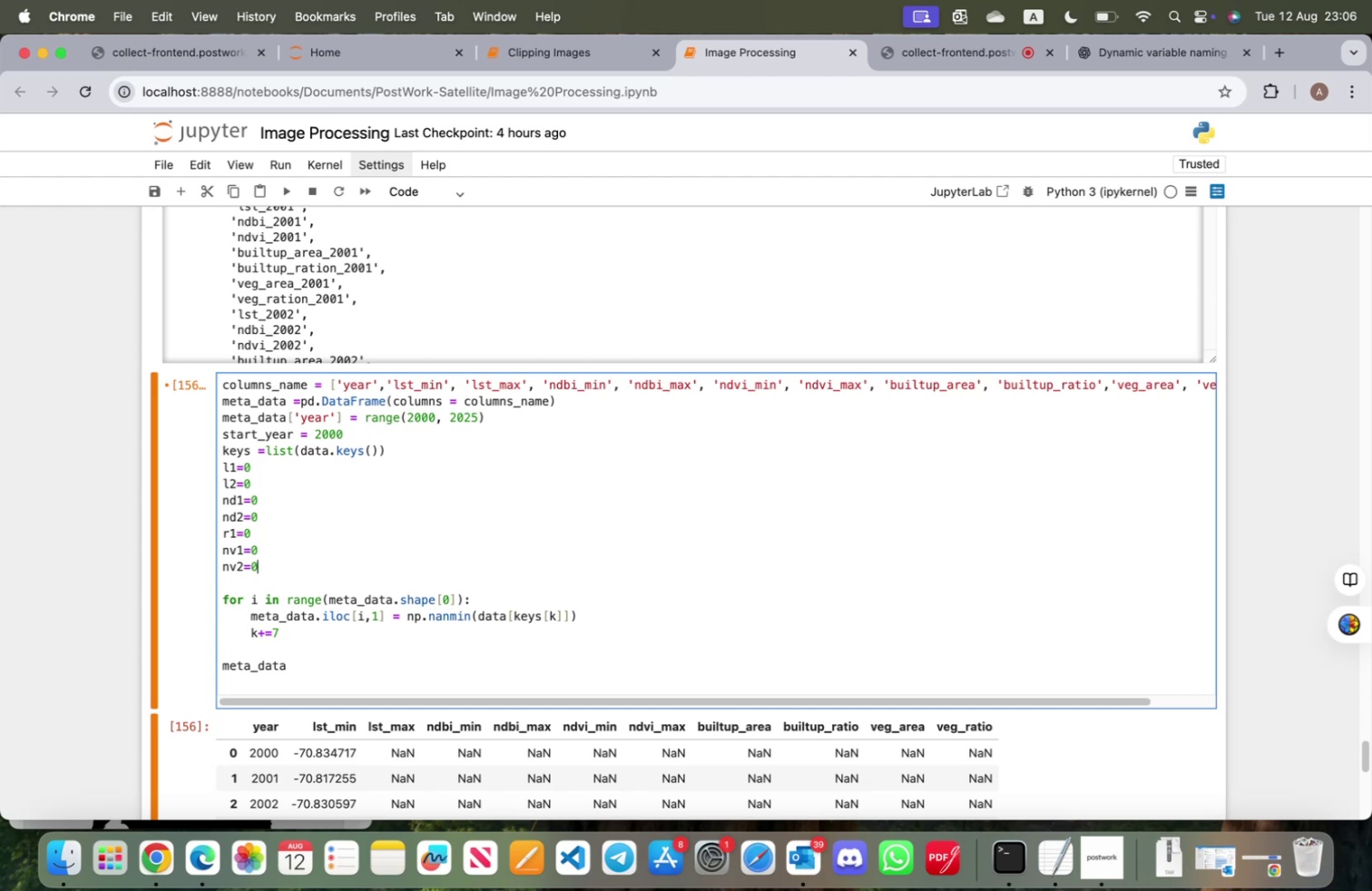 
key(Enter)
 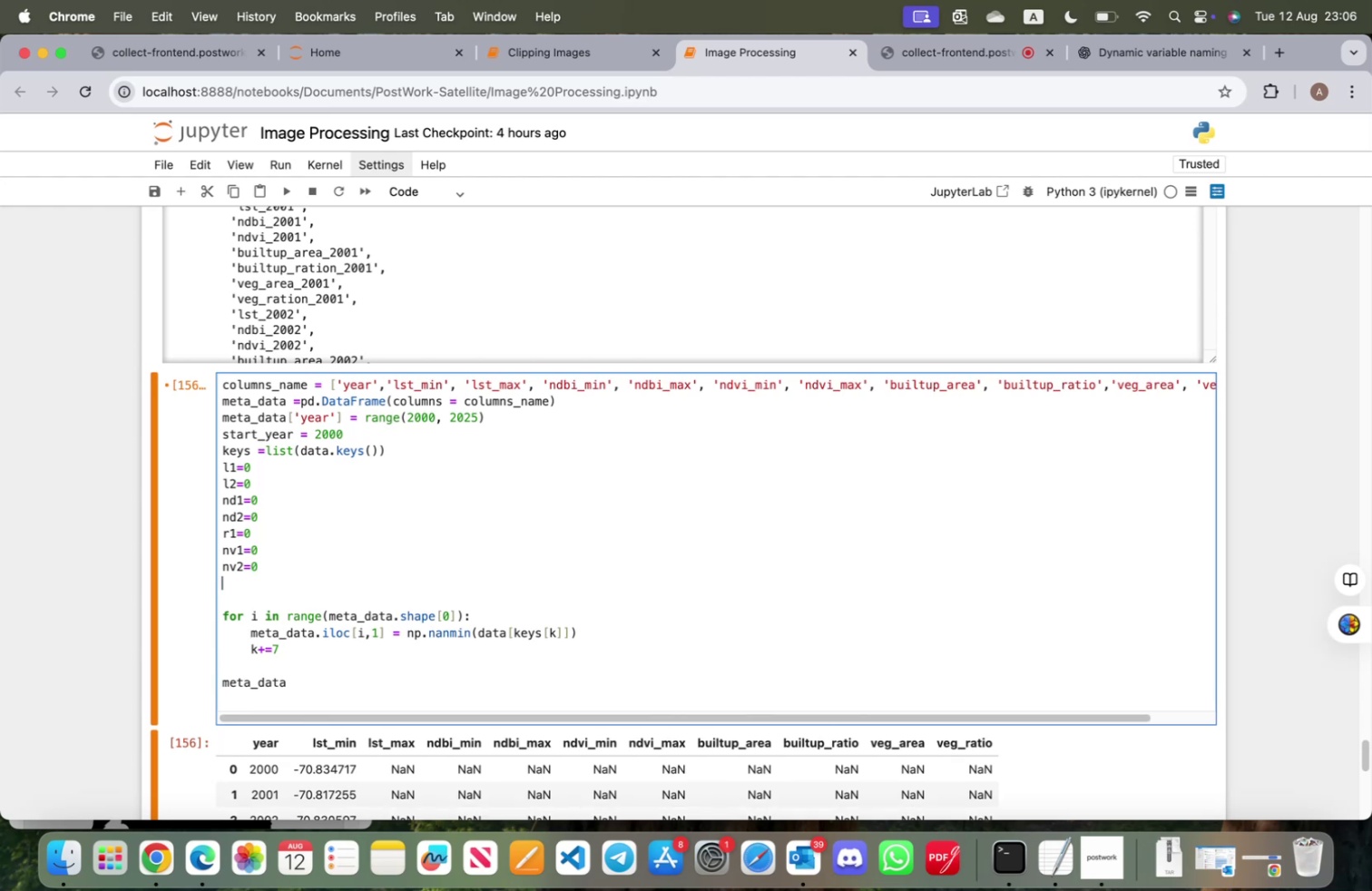 
type(r2=0)
 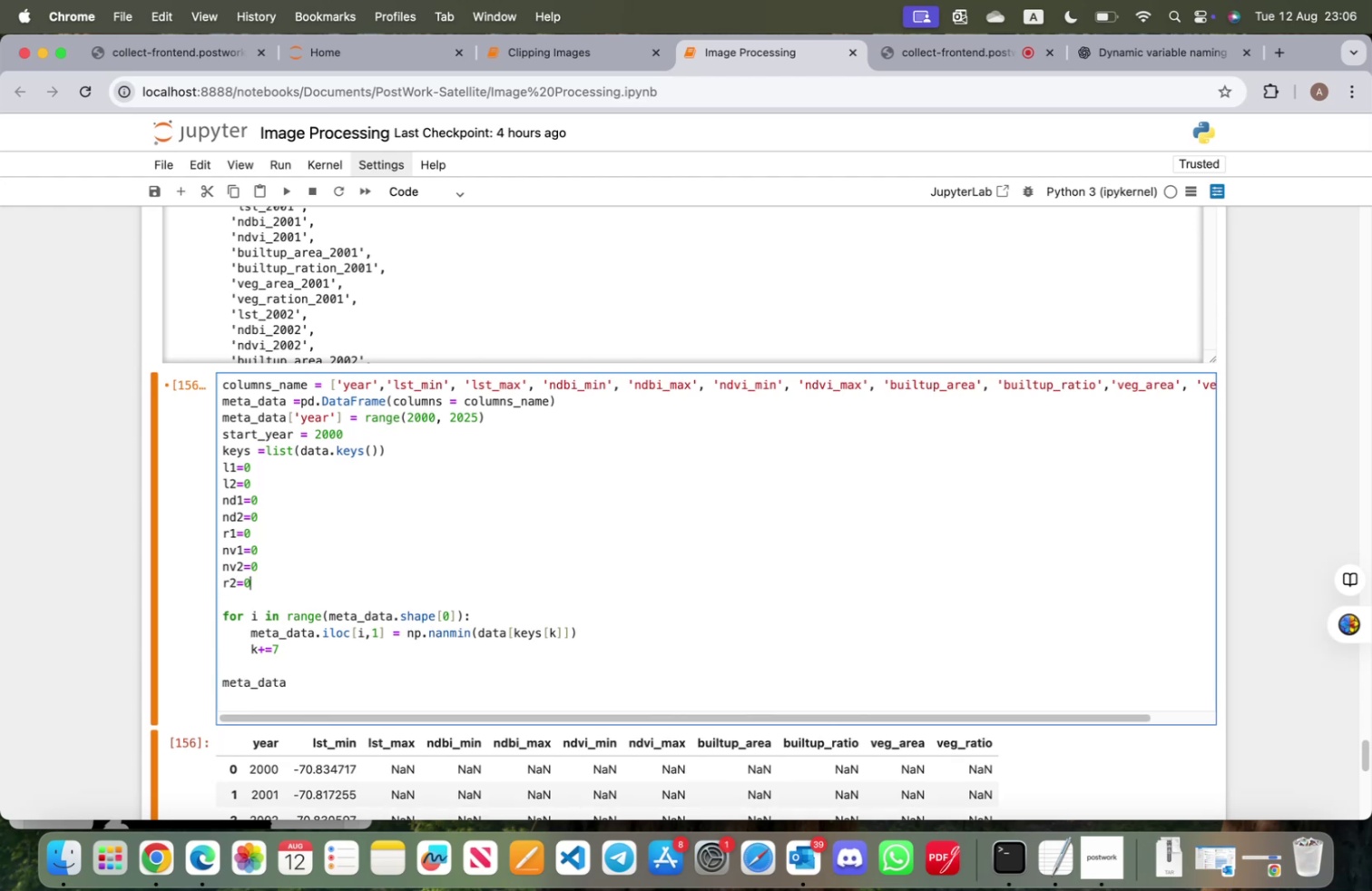 
wait(6.5)
 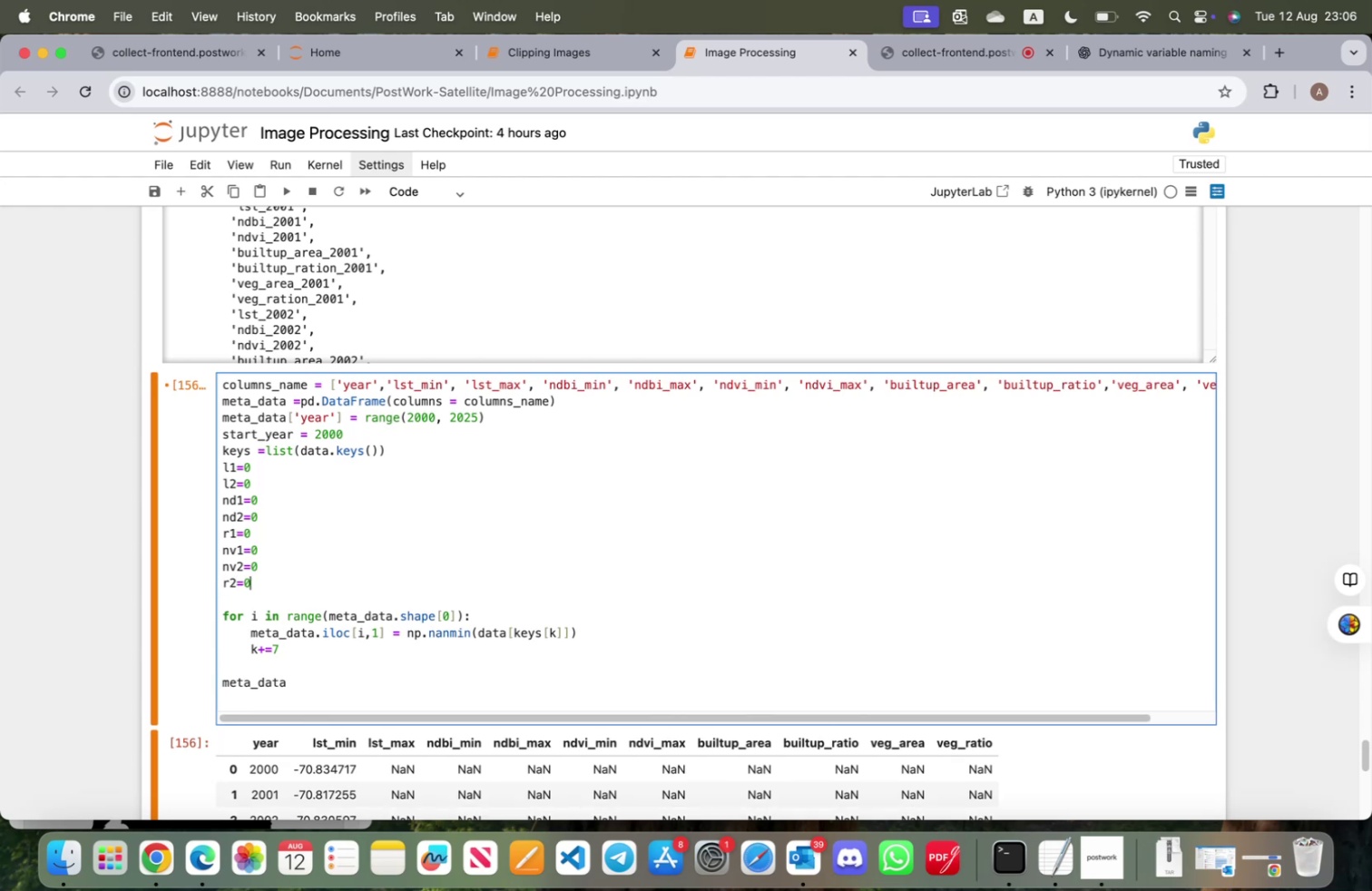 
left_click_drag(start_coordinate=[596, 634], to_coordinate=[250, 635])
 